 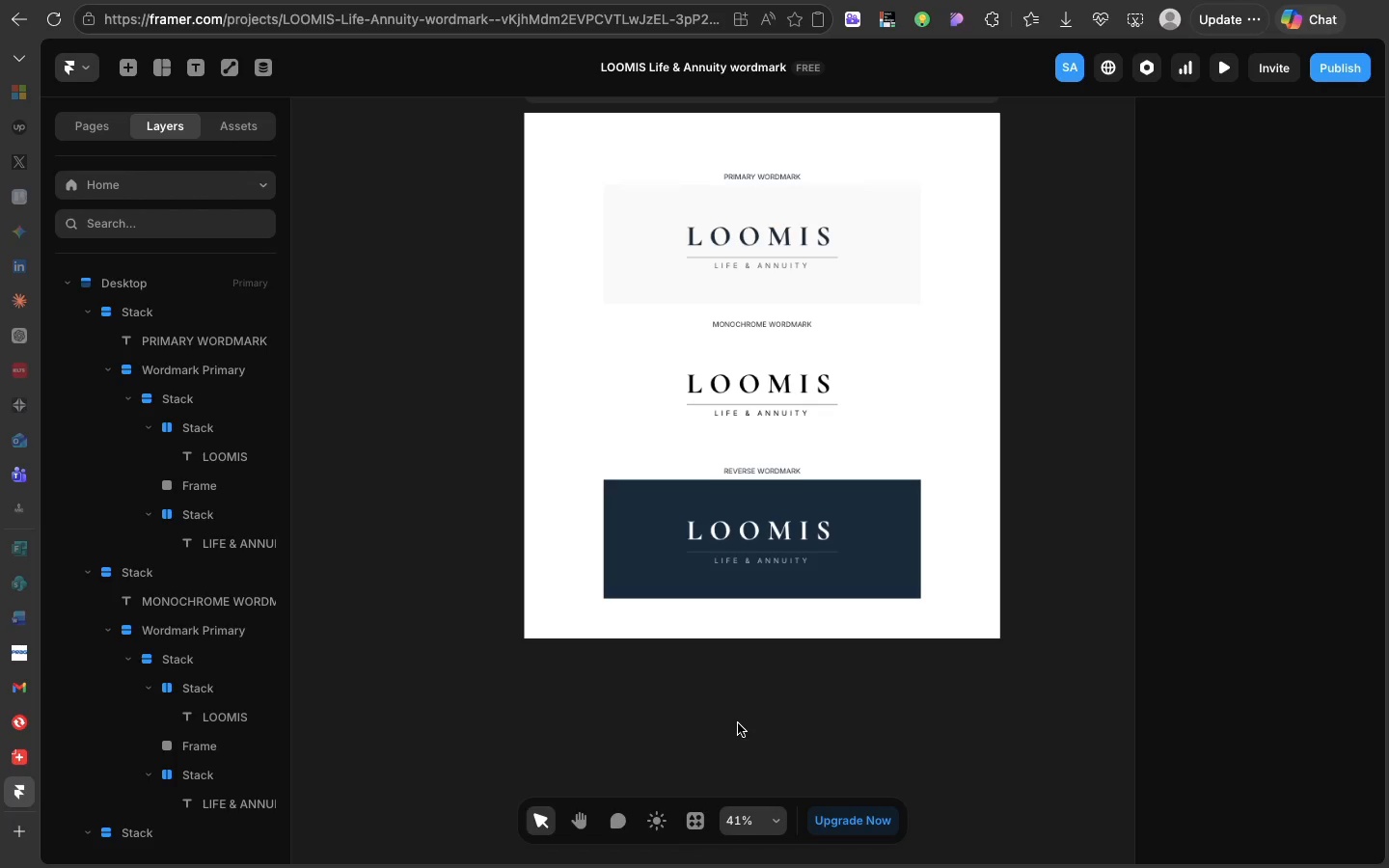 
scroll: coordinate [342, 650], scroll_direction: up, amount: 1.0
 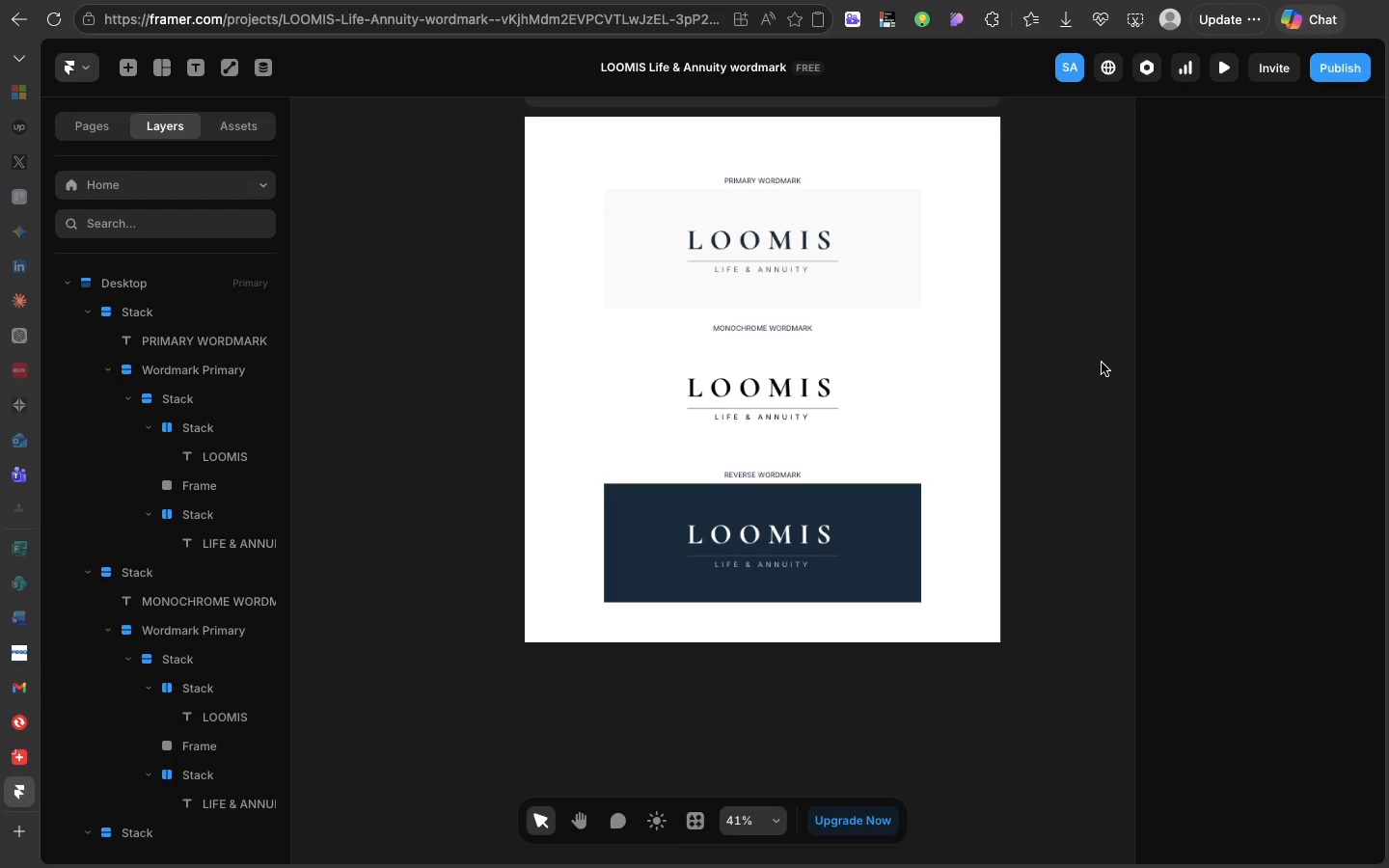 
wait(242.28)
 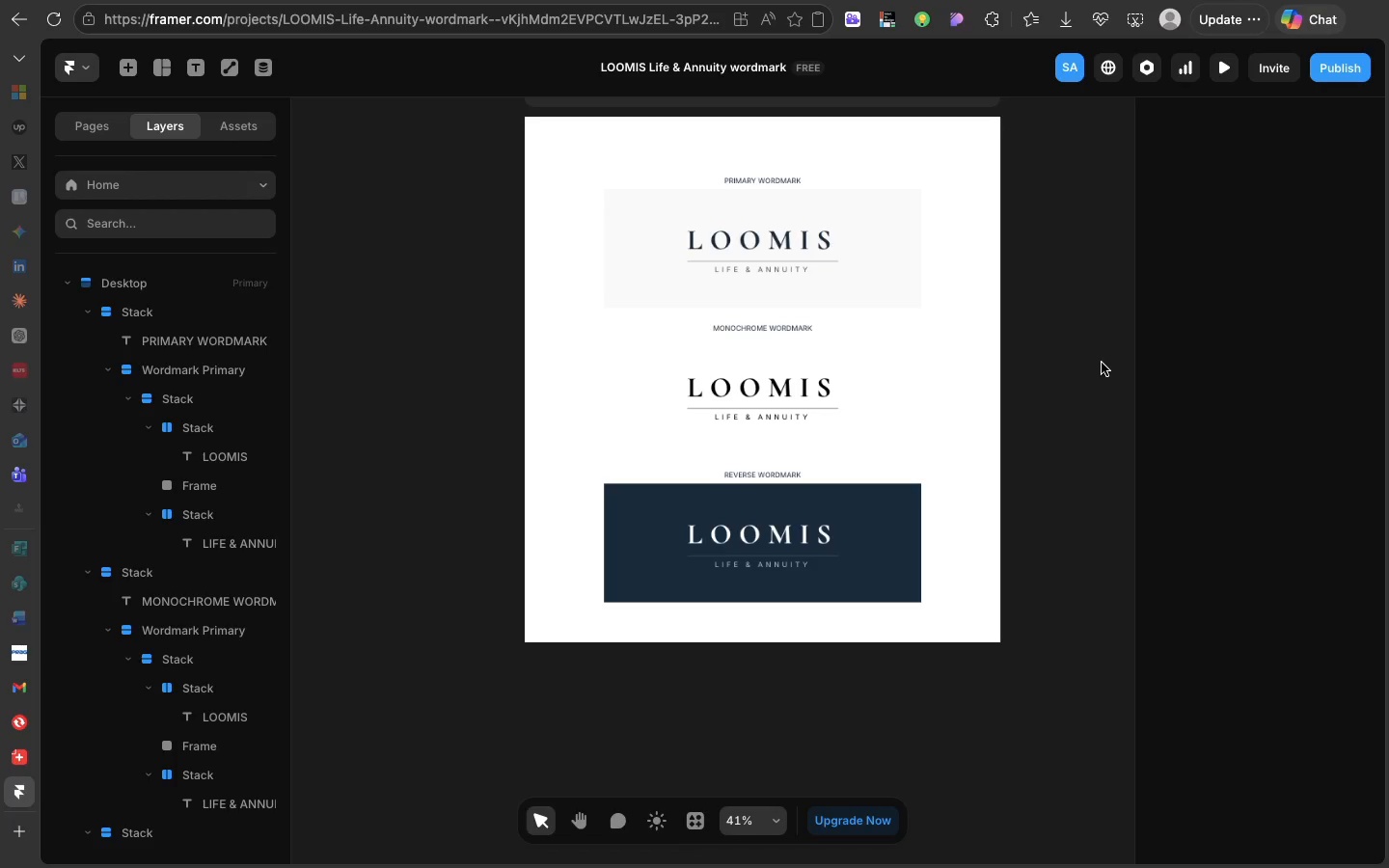 
scroll: coordinate [922, 138], scroll_direction: up, amount: 14.0
 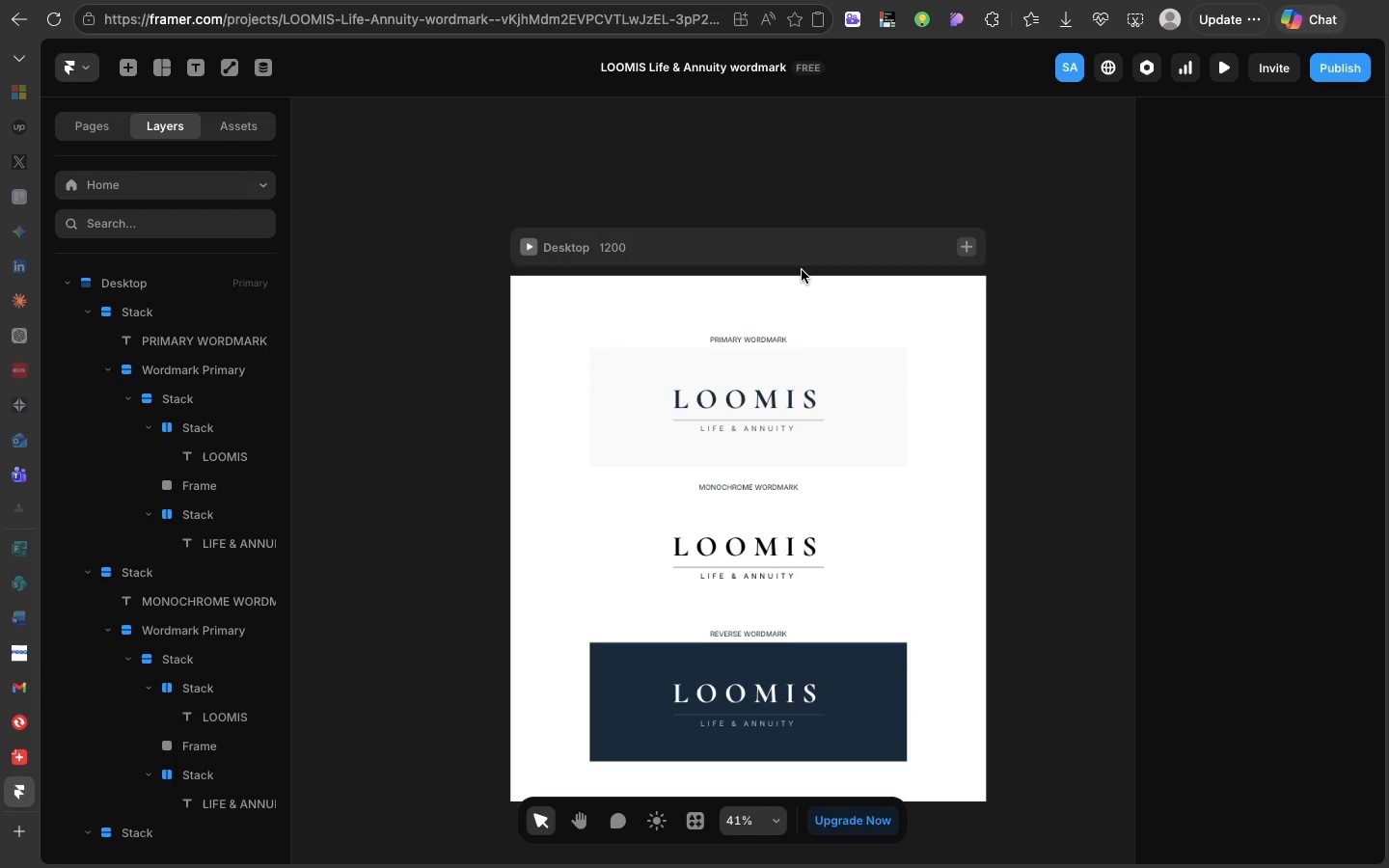 
left_click([802, 270])
 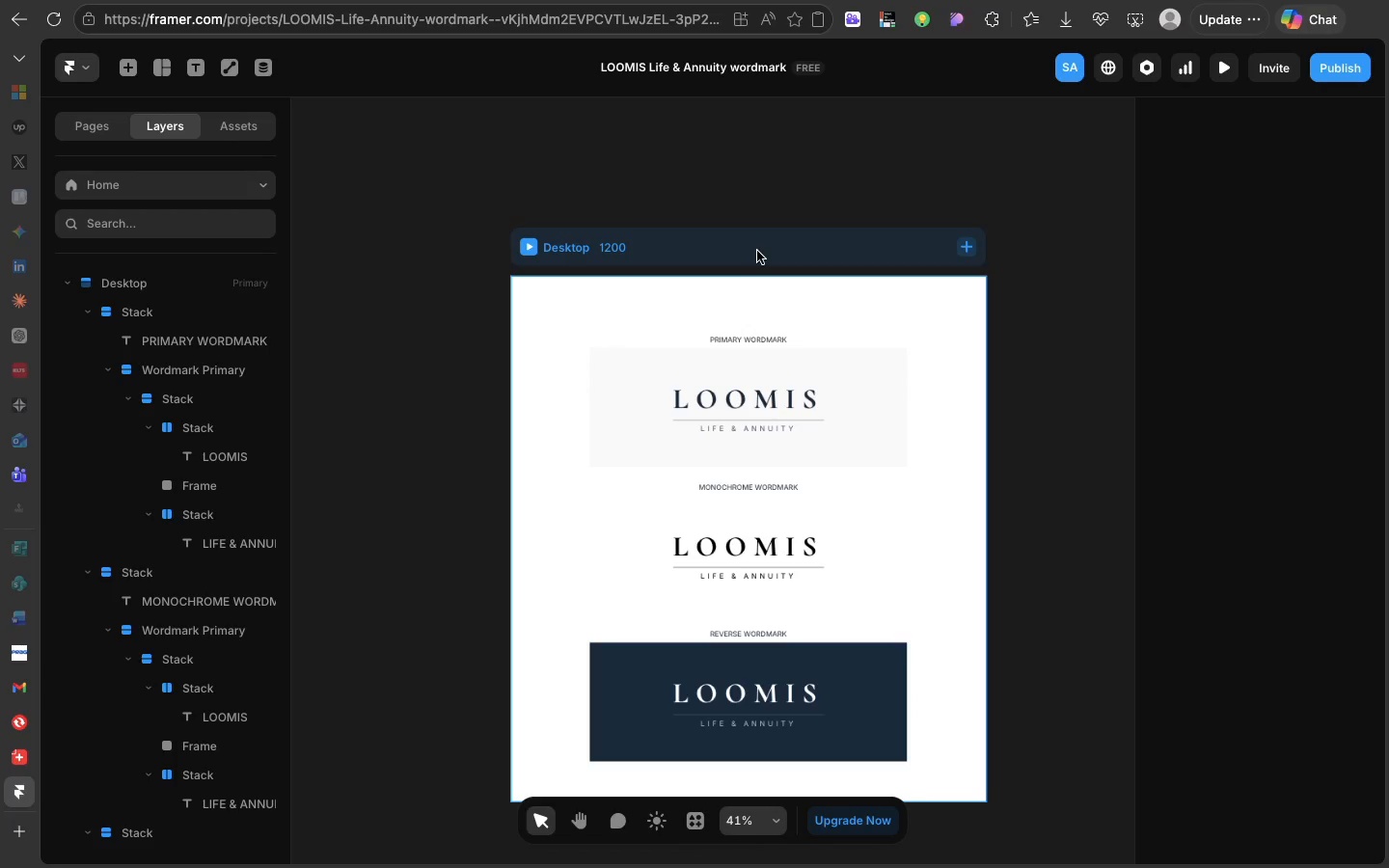 
left_click([757, 251])
 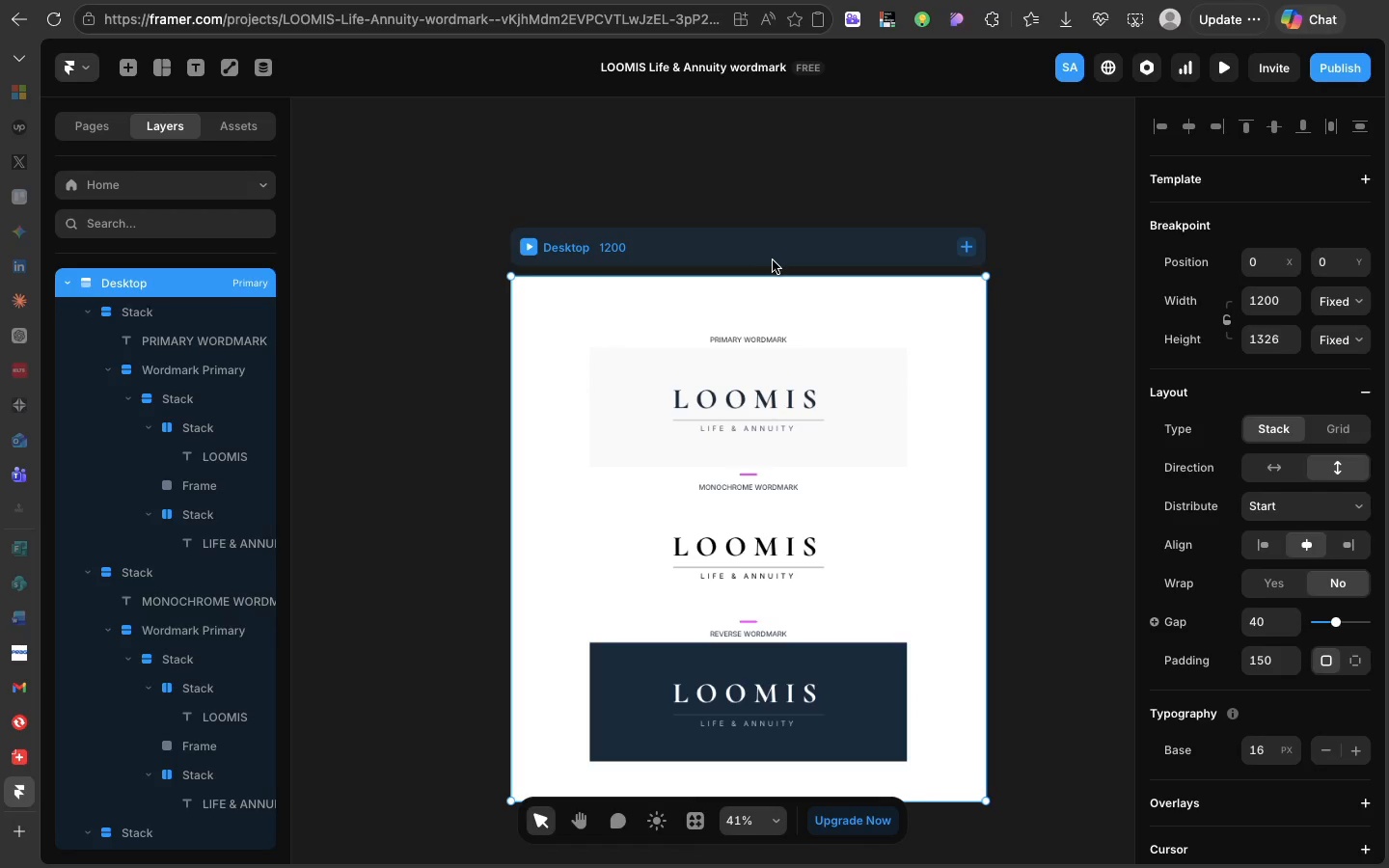 
scroll: coordinate [776, 261], scroll_direction: down, amount: 1.0
 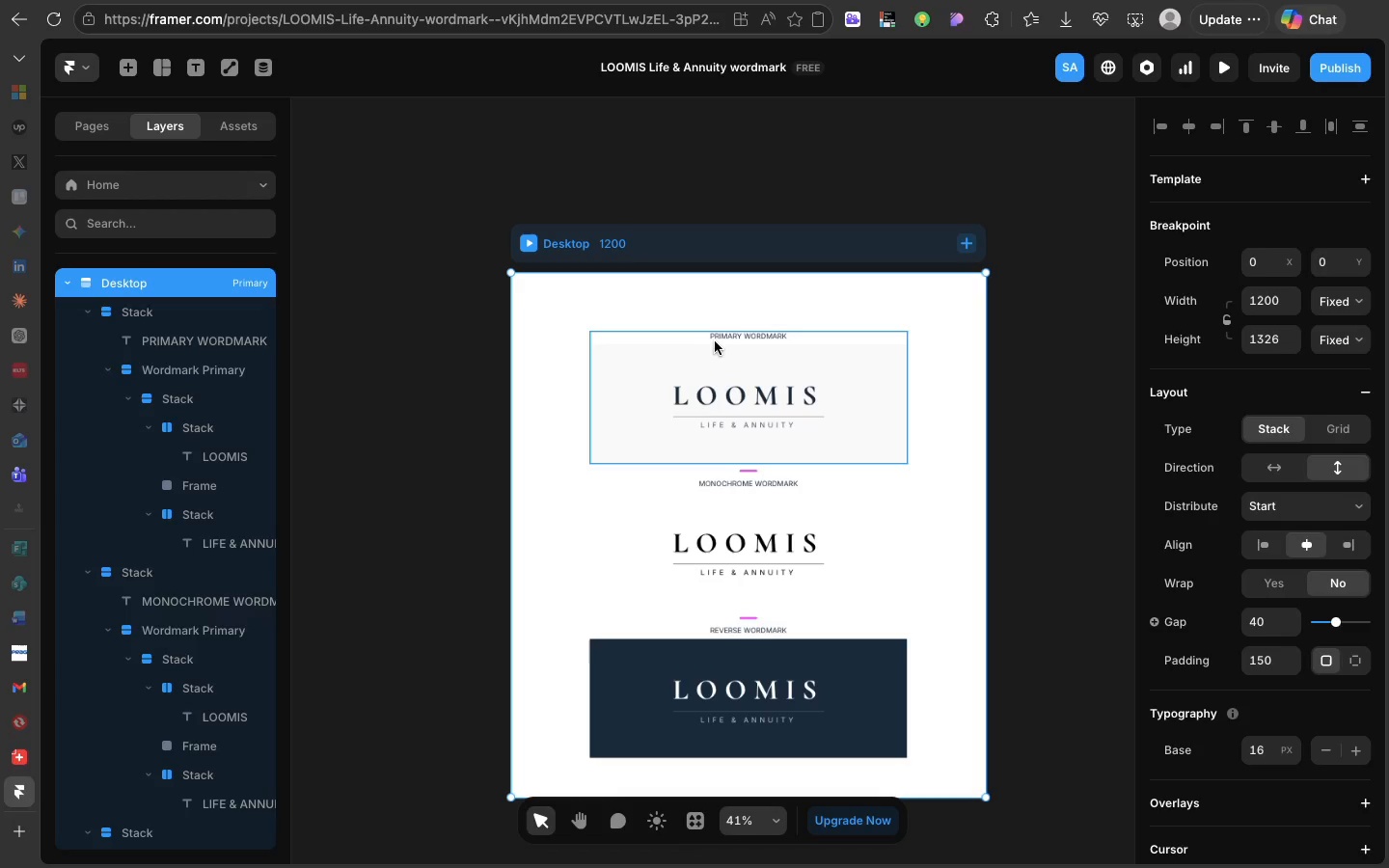 
wait(197.02)
 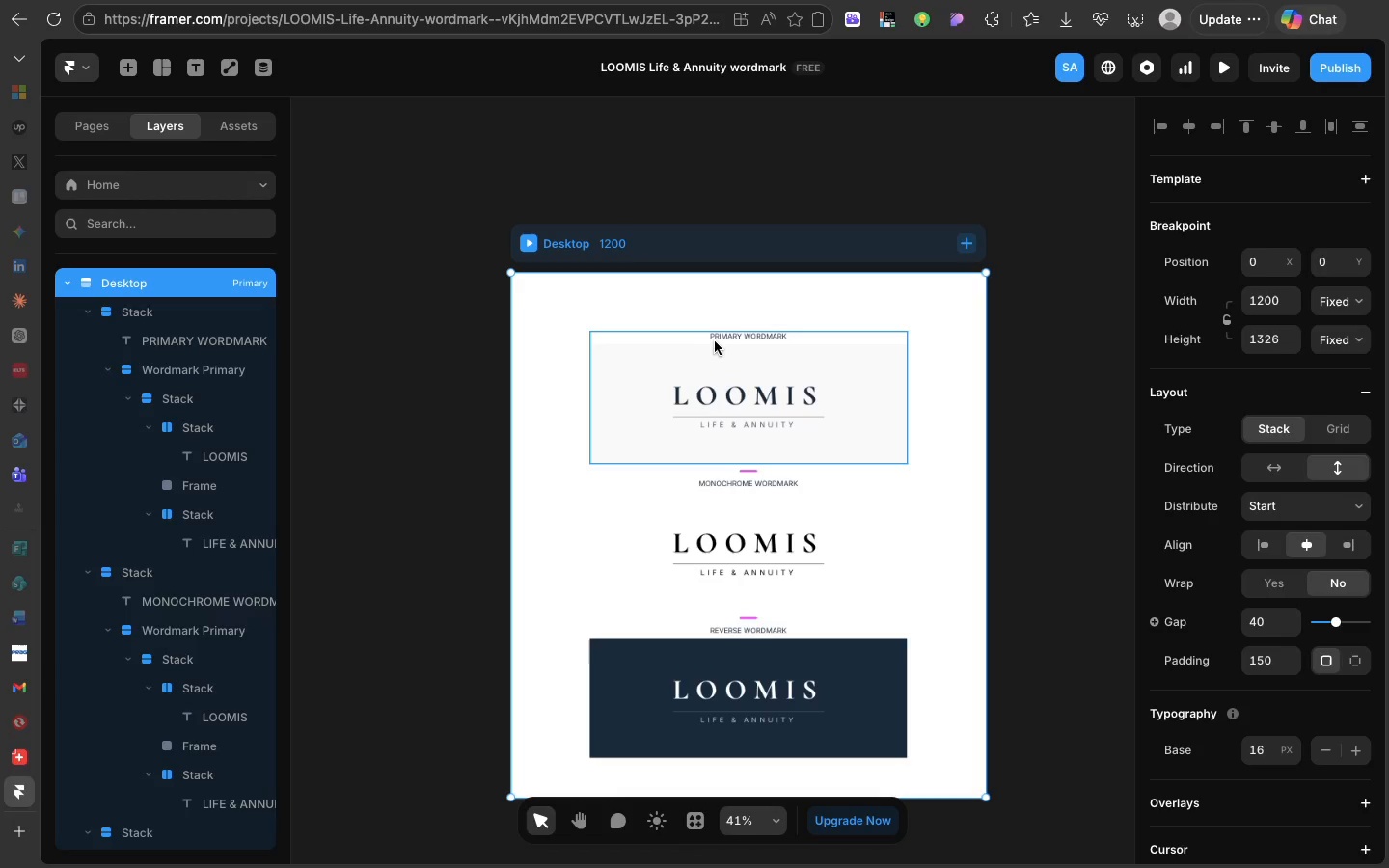 
scroll: coordinate [876, 458], scroll_direction: up, amount: 18.0
 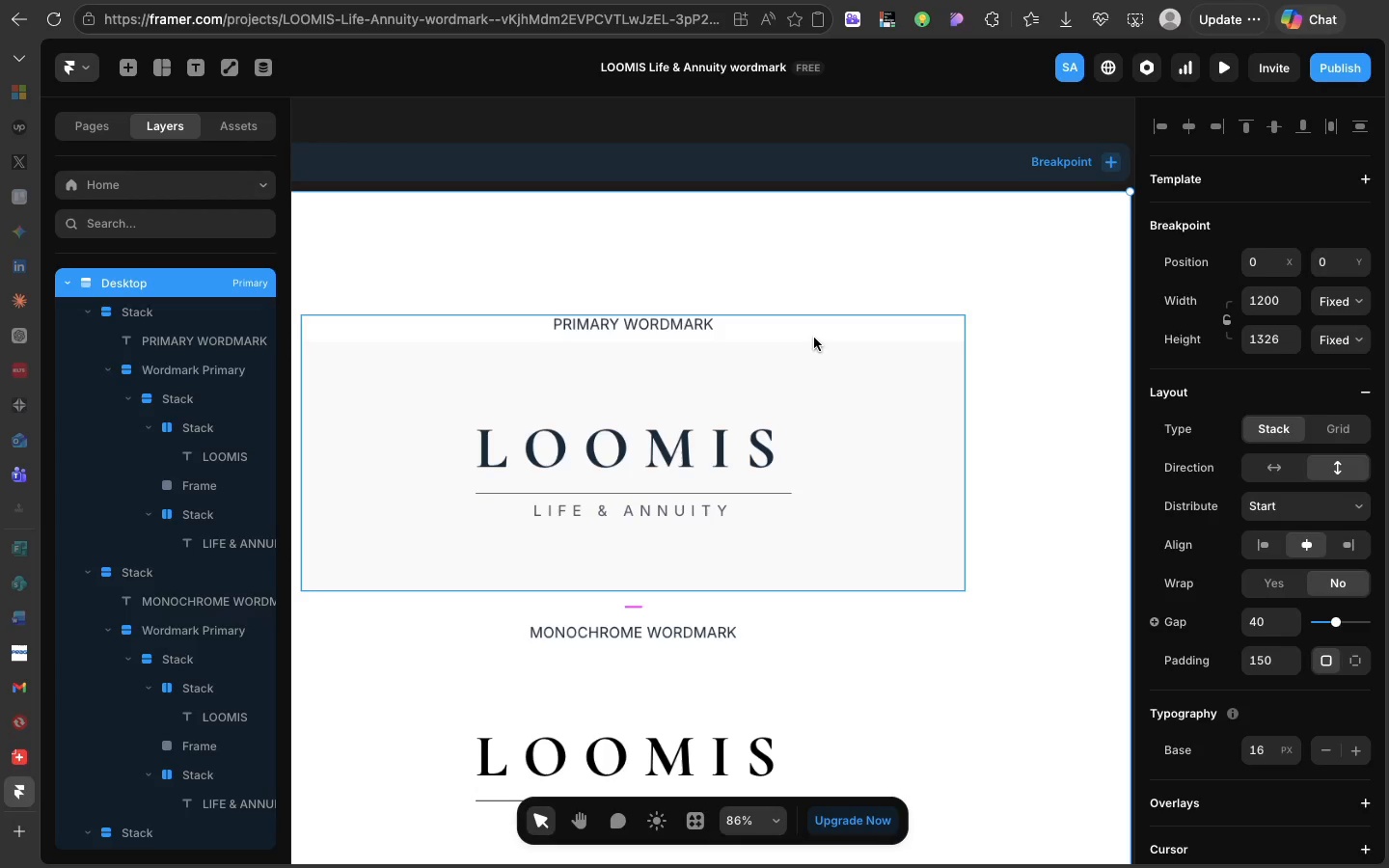 
wait(8.15)
 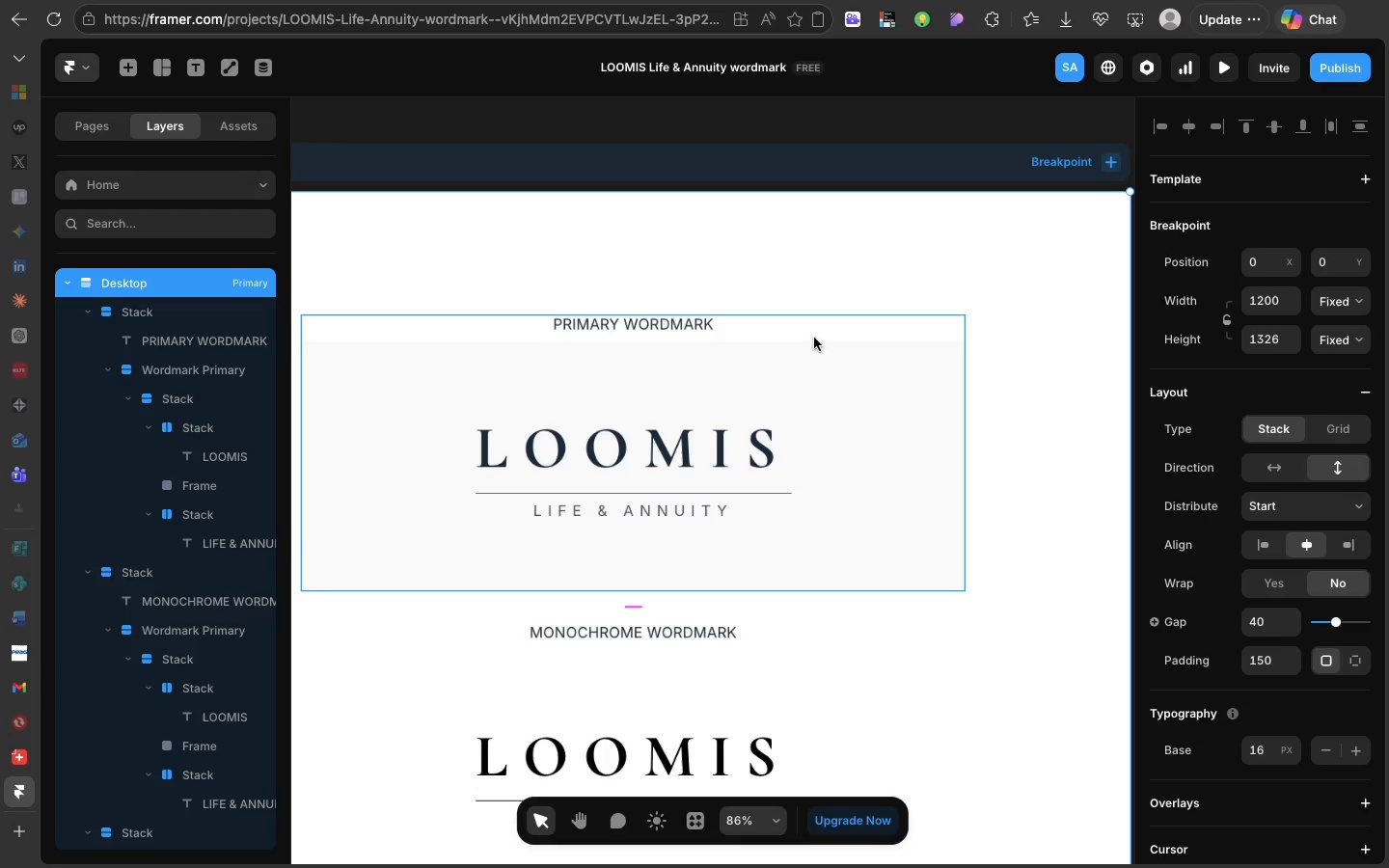 
double_click([617, 339])
 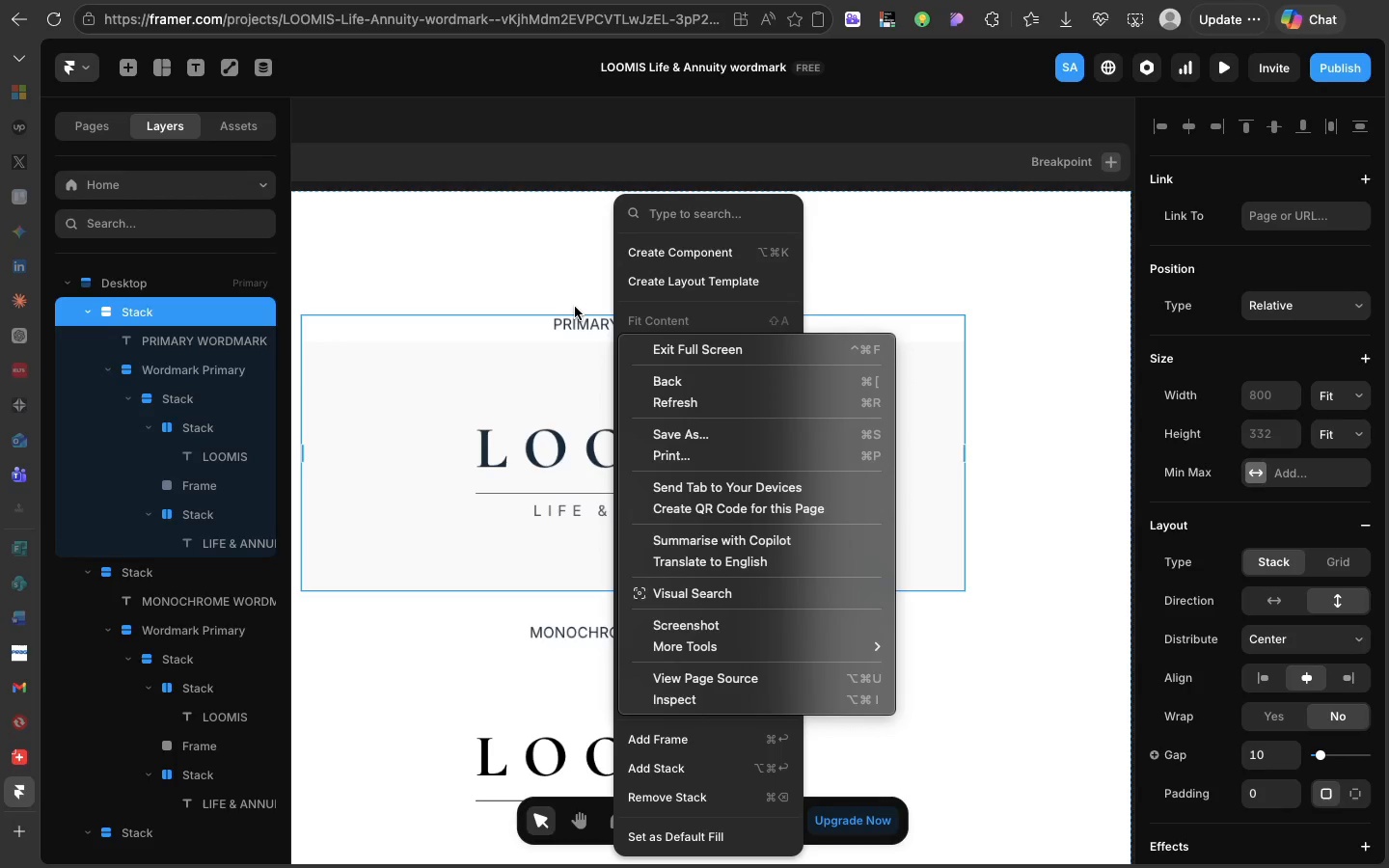 
right_click([575, 307])
 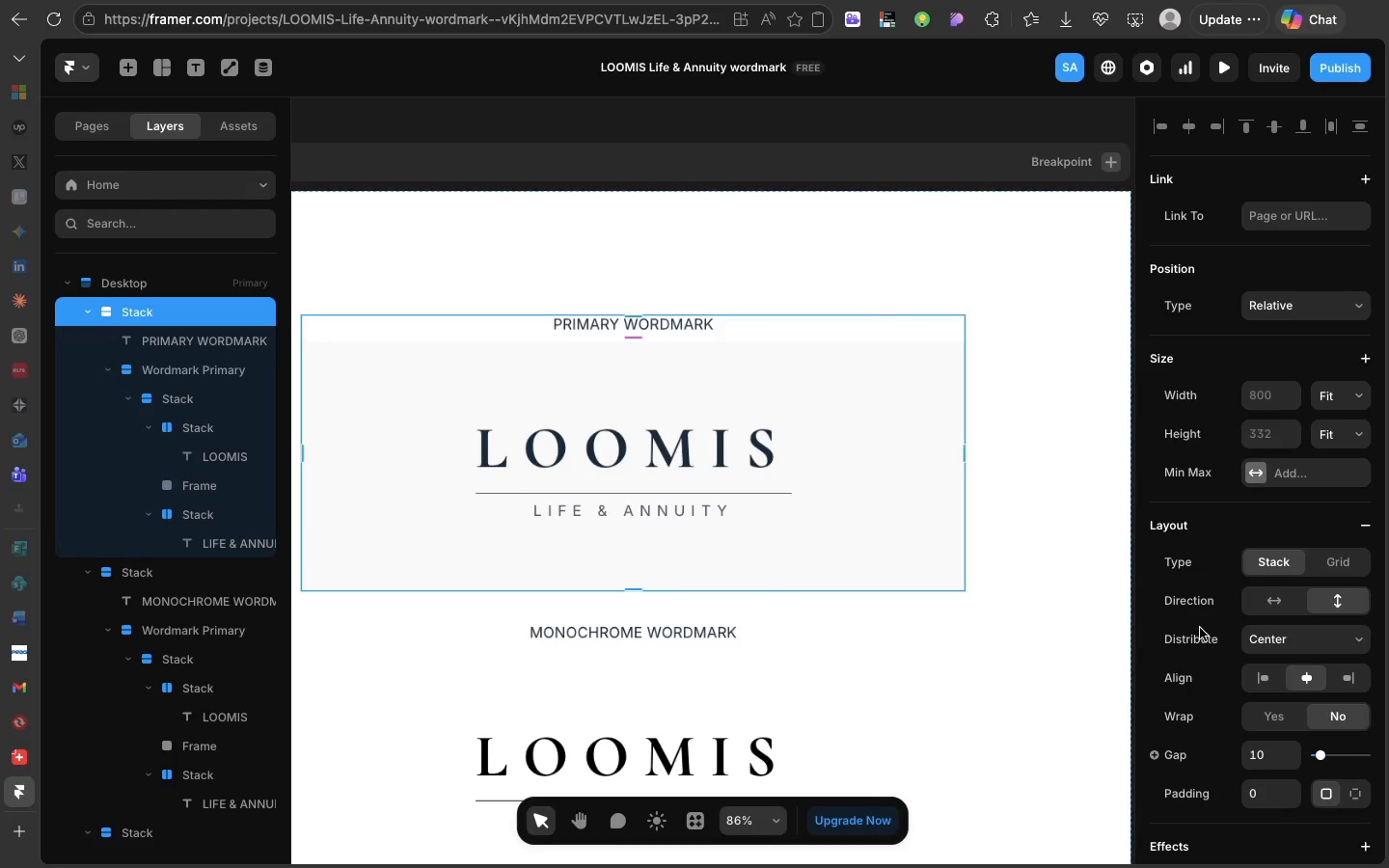 
scroll: coordinate [1210, 630], scroll_direction: up, amount: 13.0
 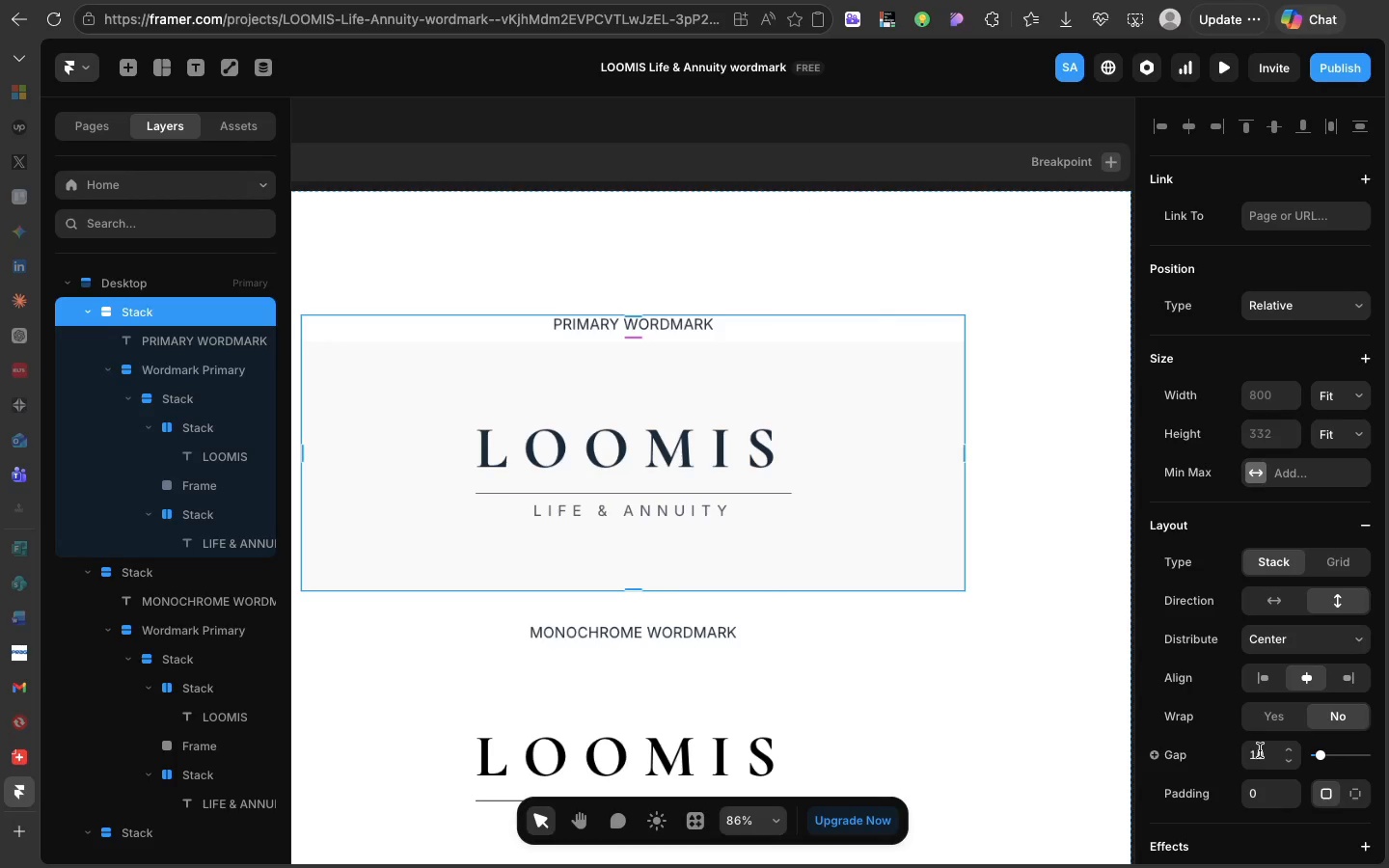 
wait(5.65)
 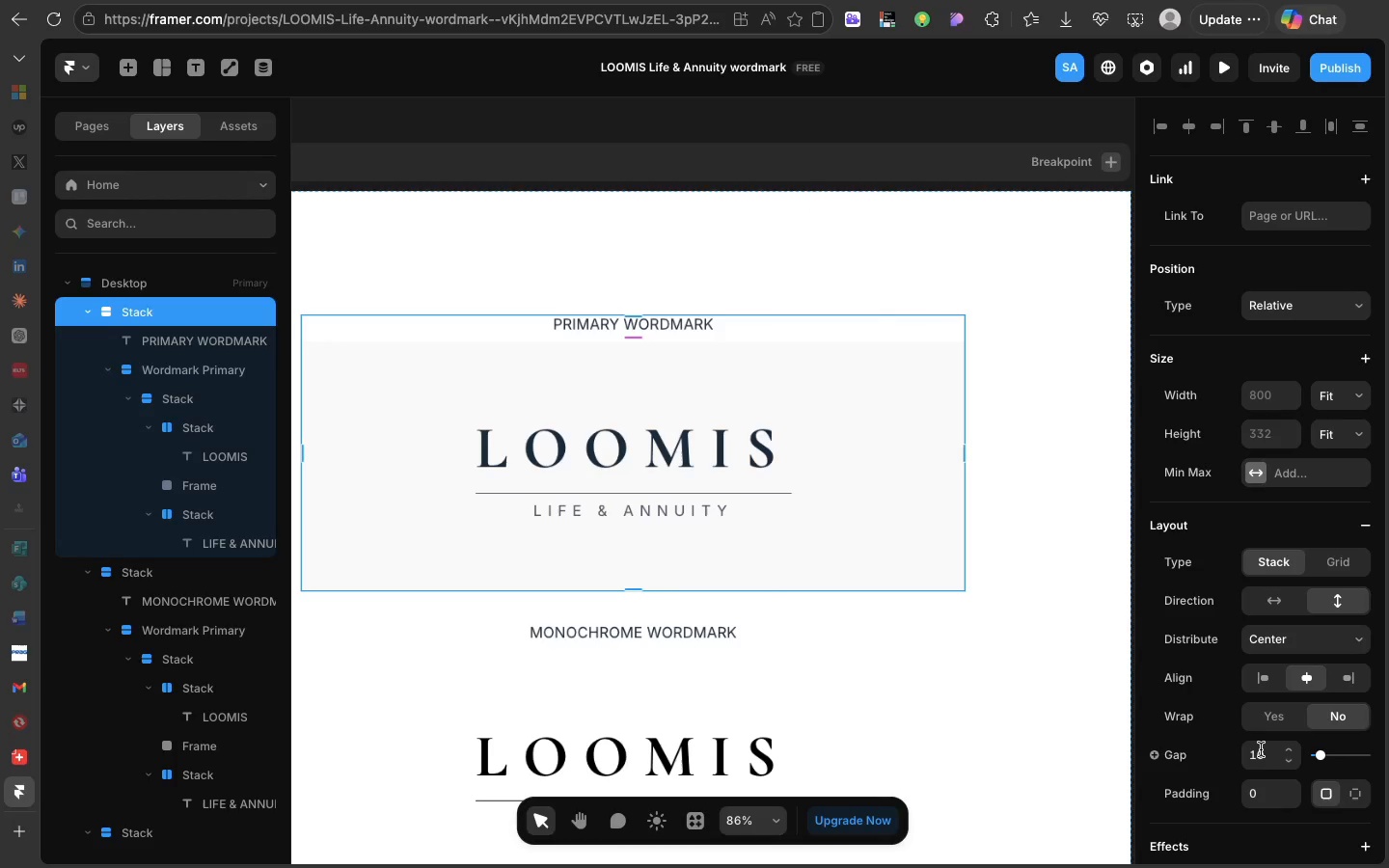 
double_click([1261, 757])
 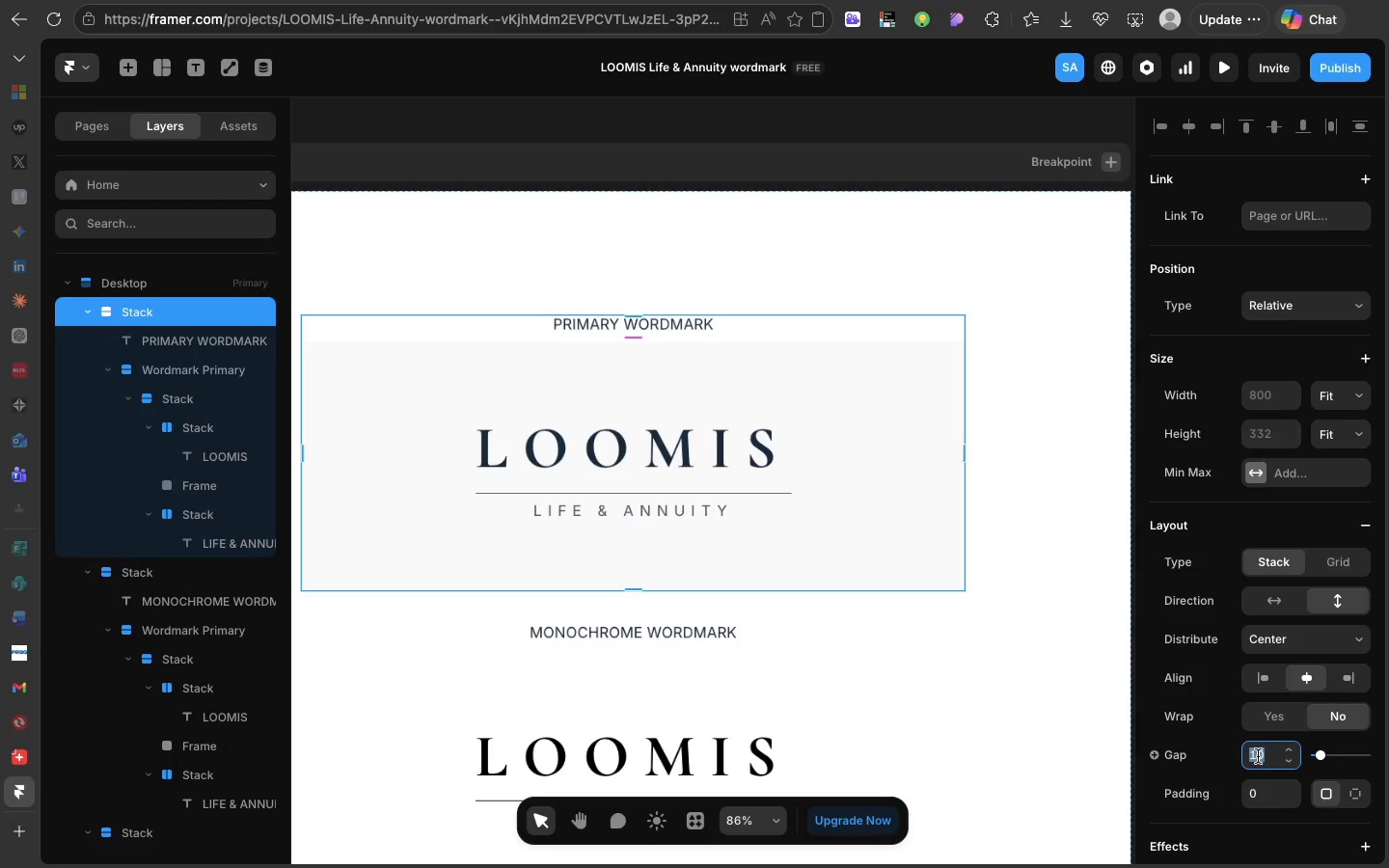 
type(24)
 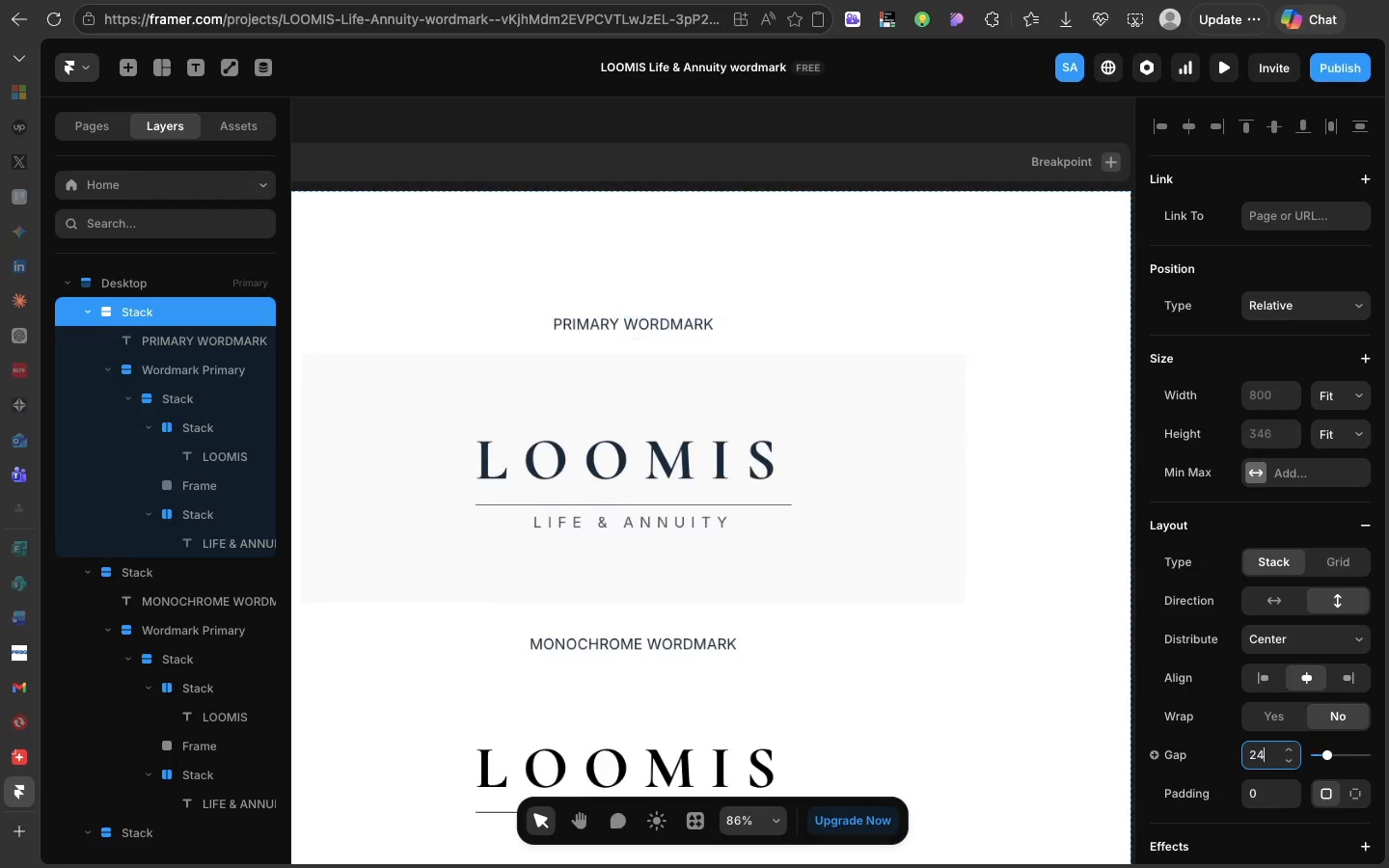 
key(Enter)
 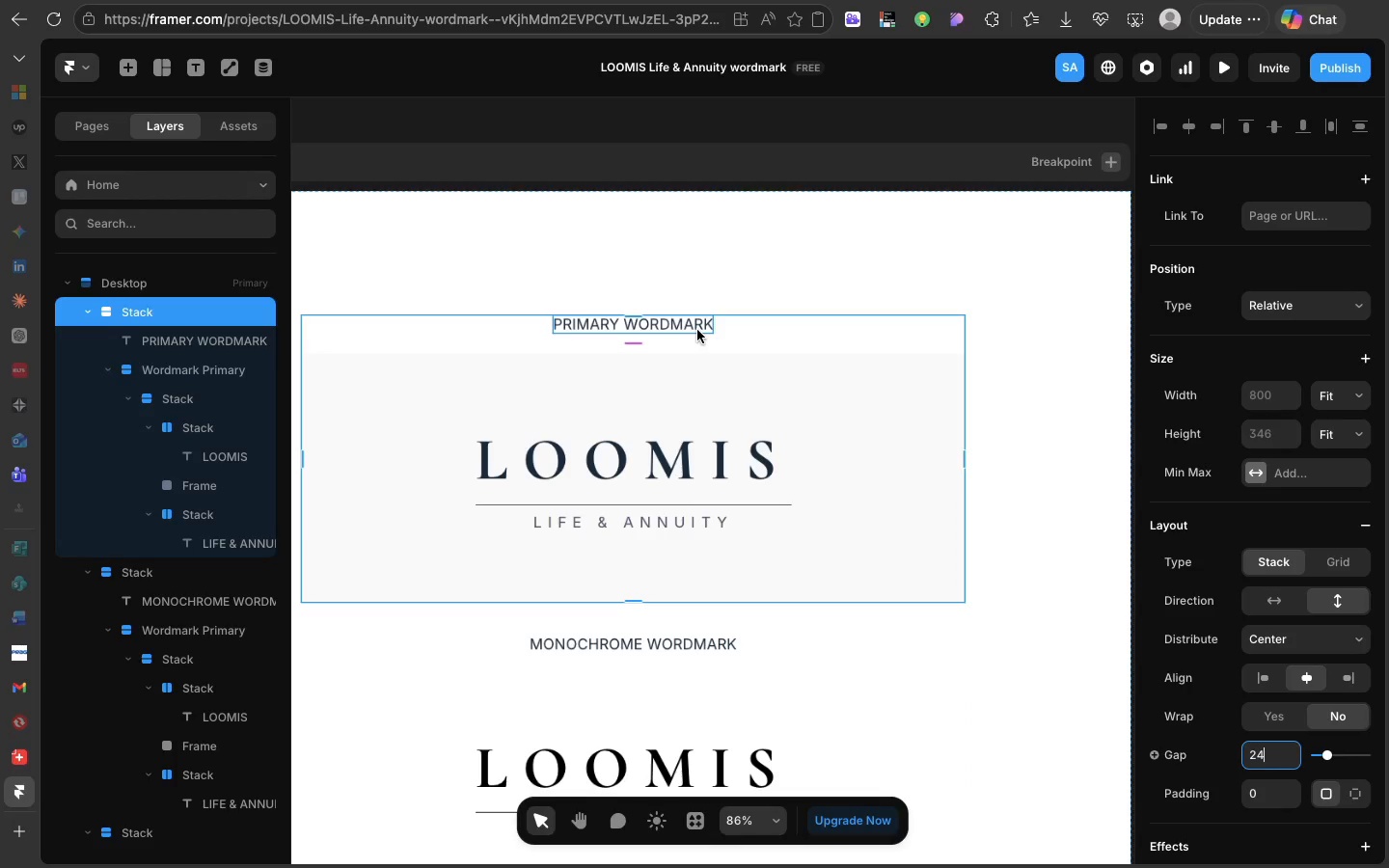 
wait(9.17)
 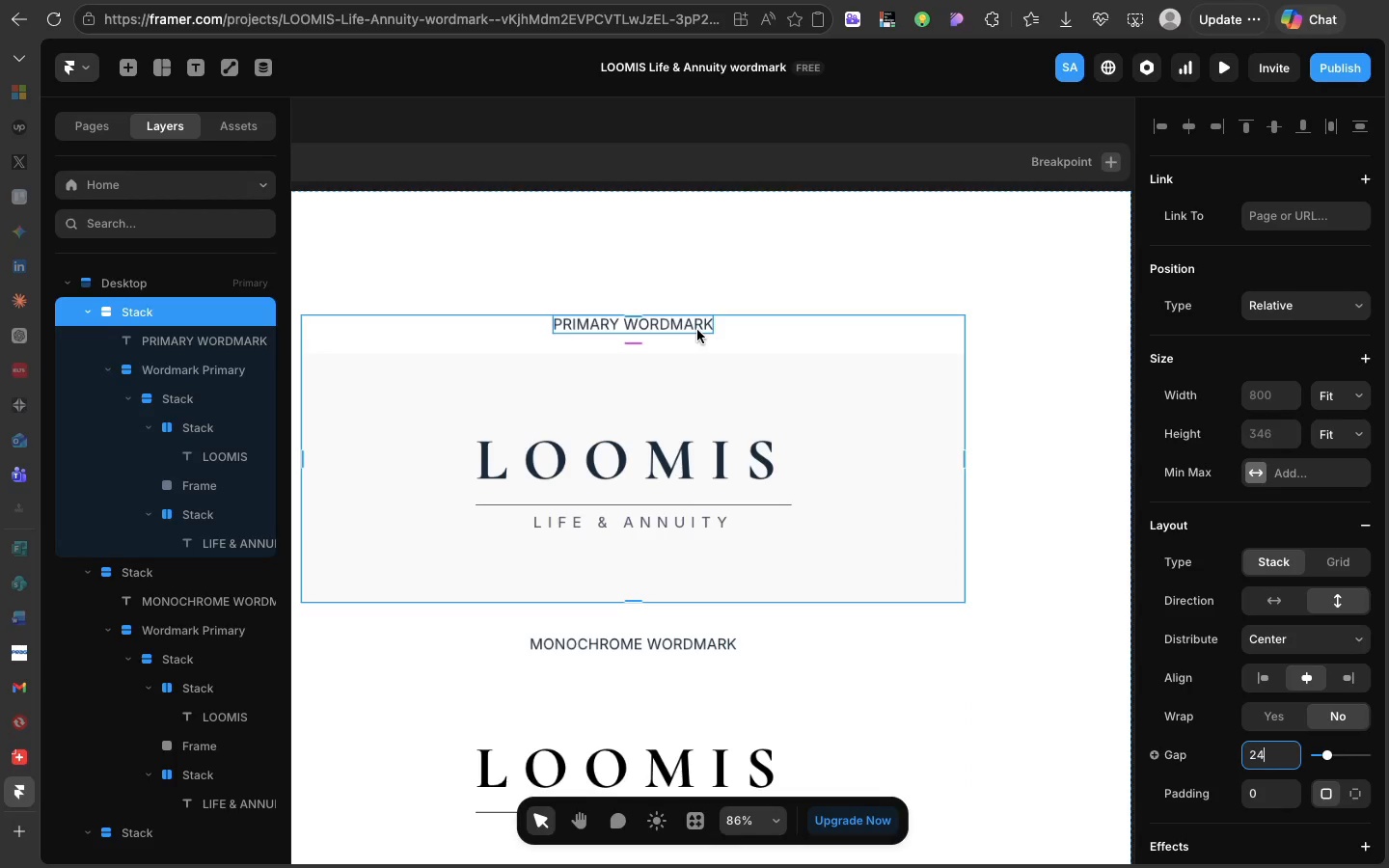 
right_click([698, 323])
 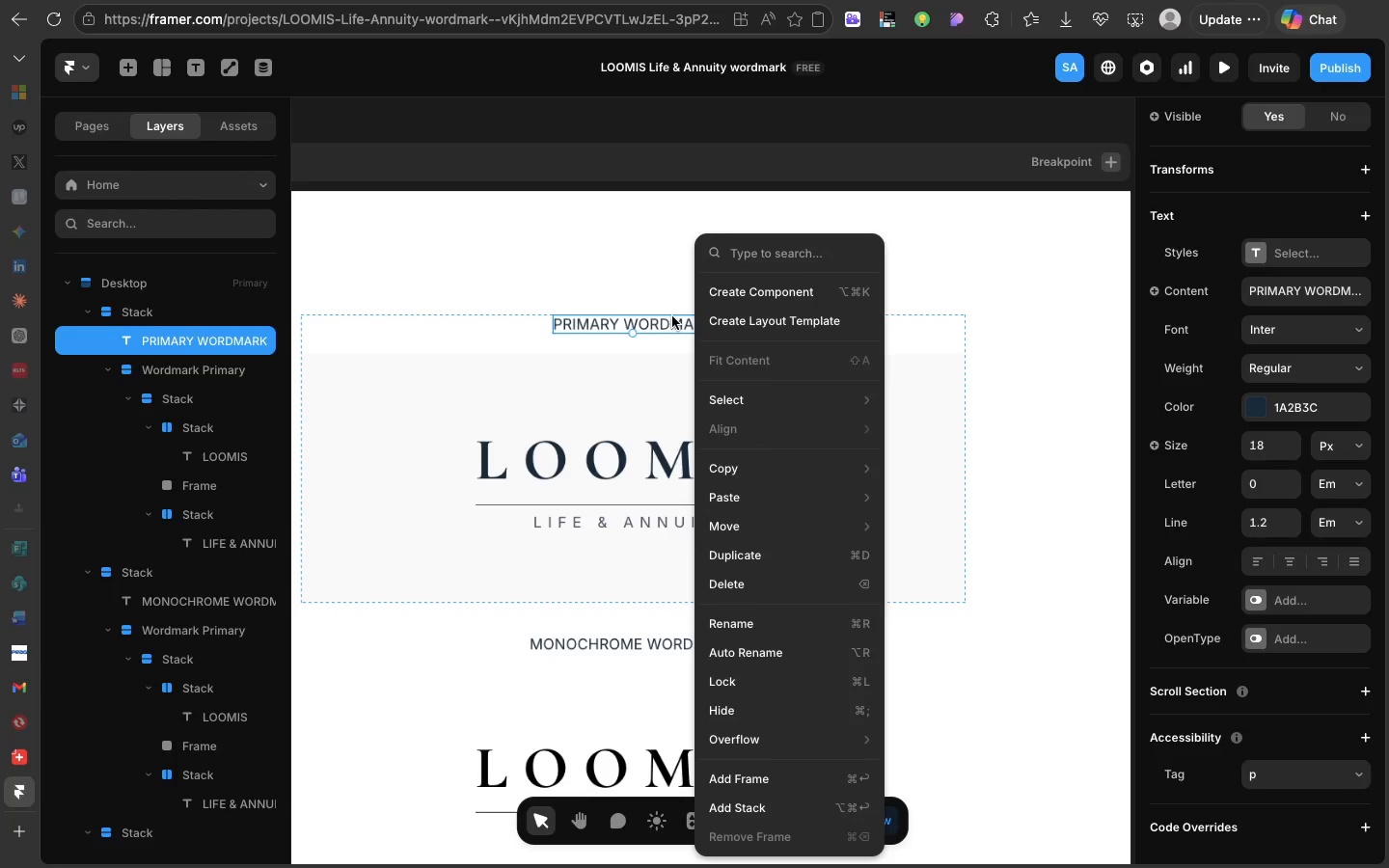 
right_click([684, 292])
 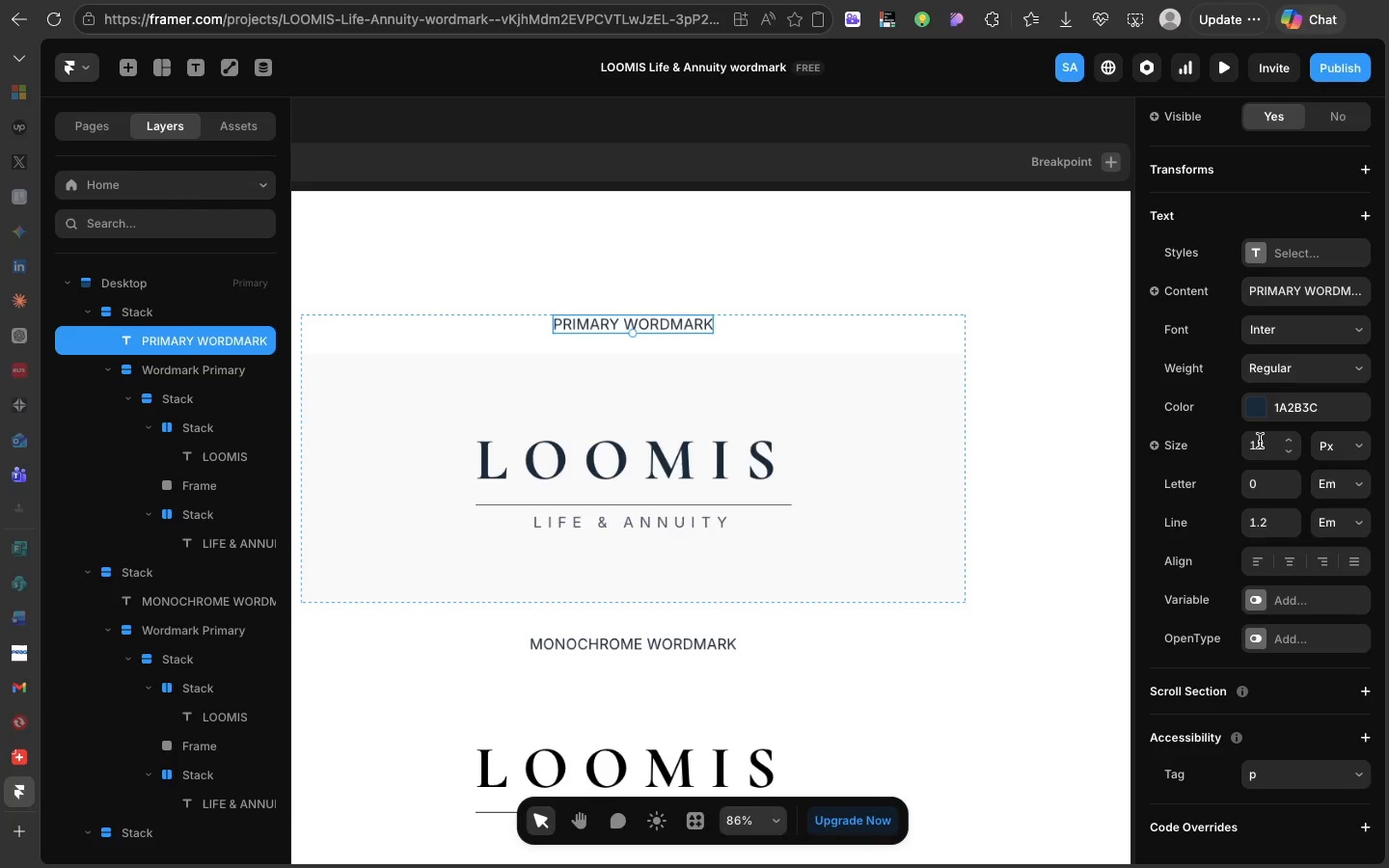 
wait(5.91)
 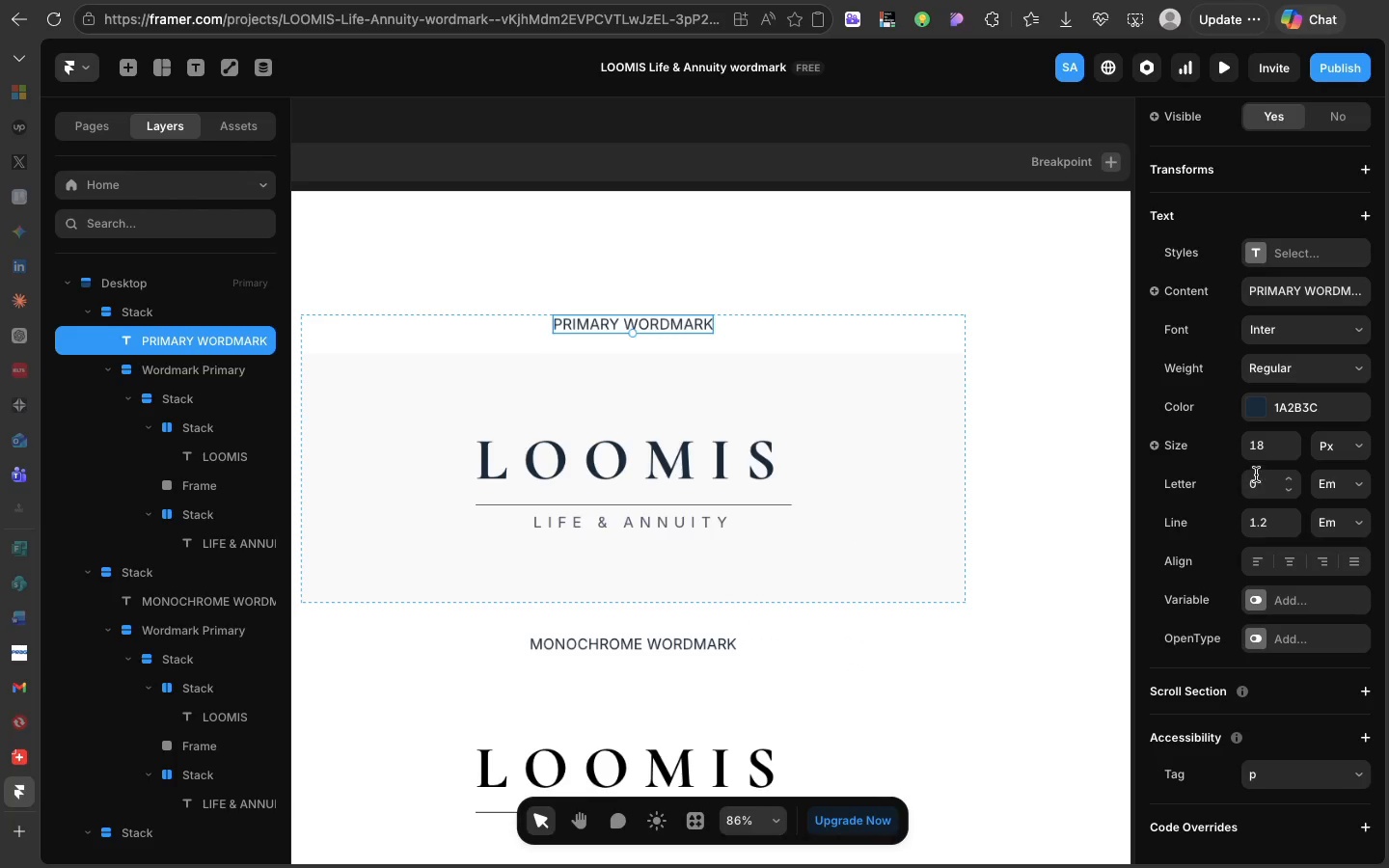 
right_click([1260, 441])
 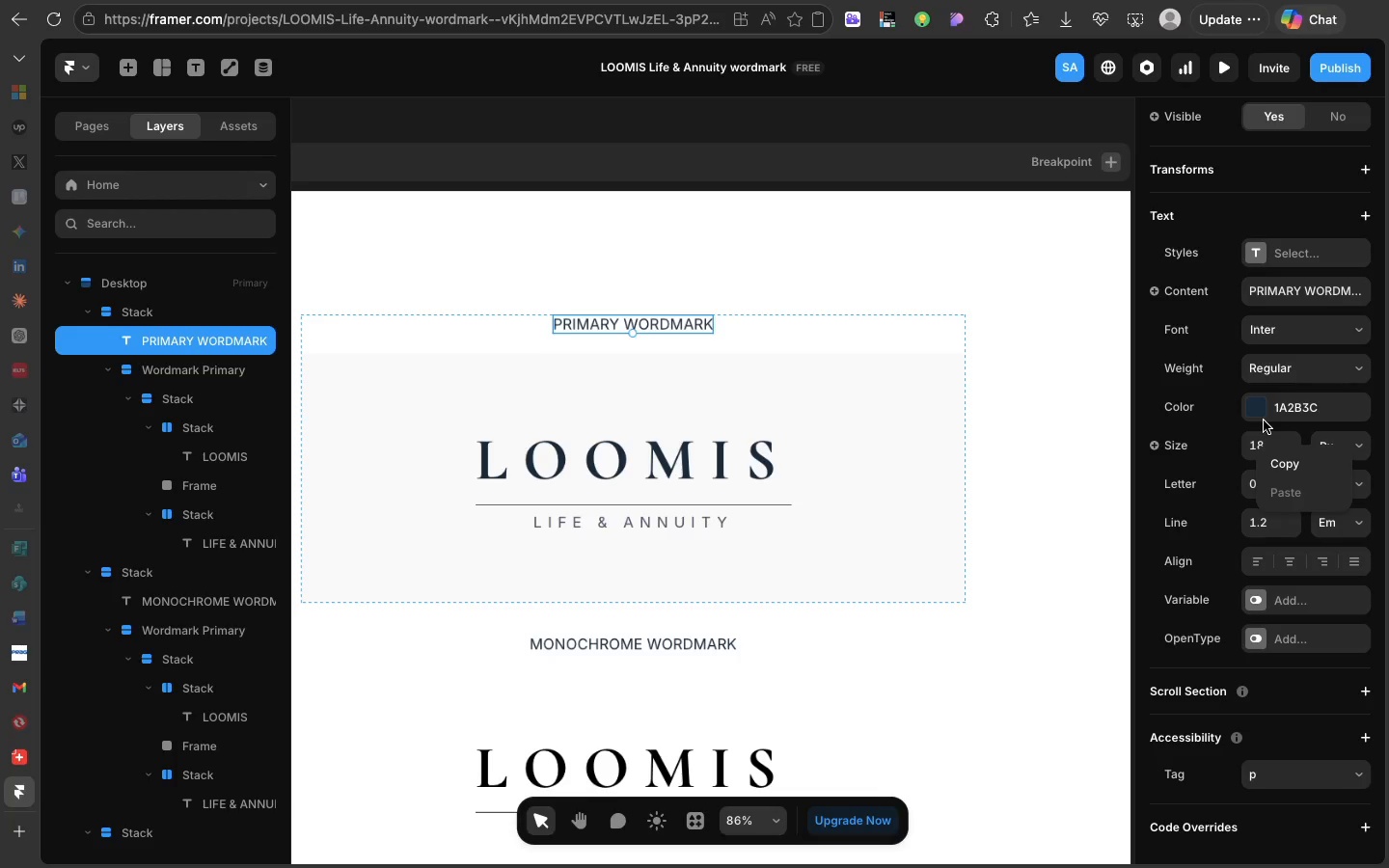 
wait(5.43)
 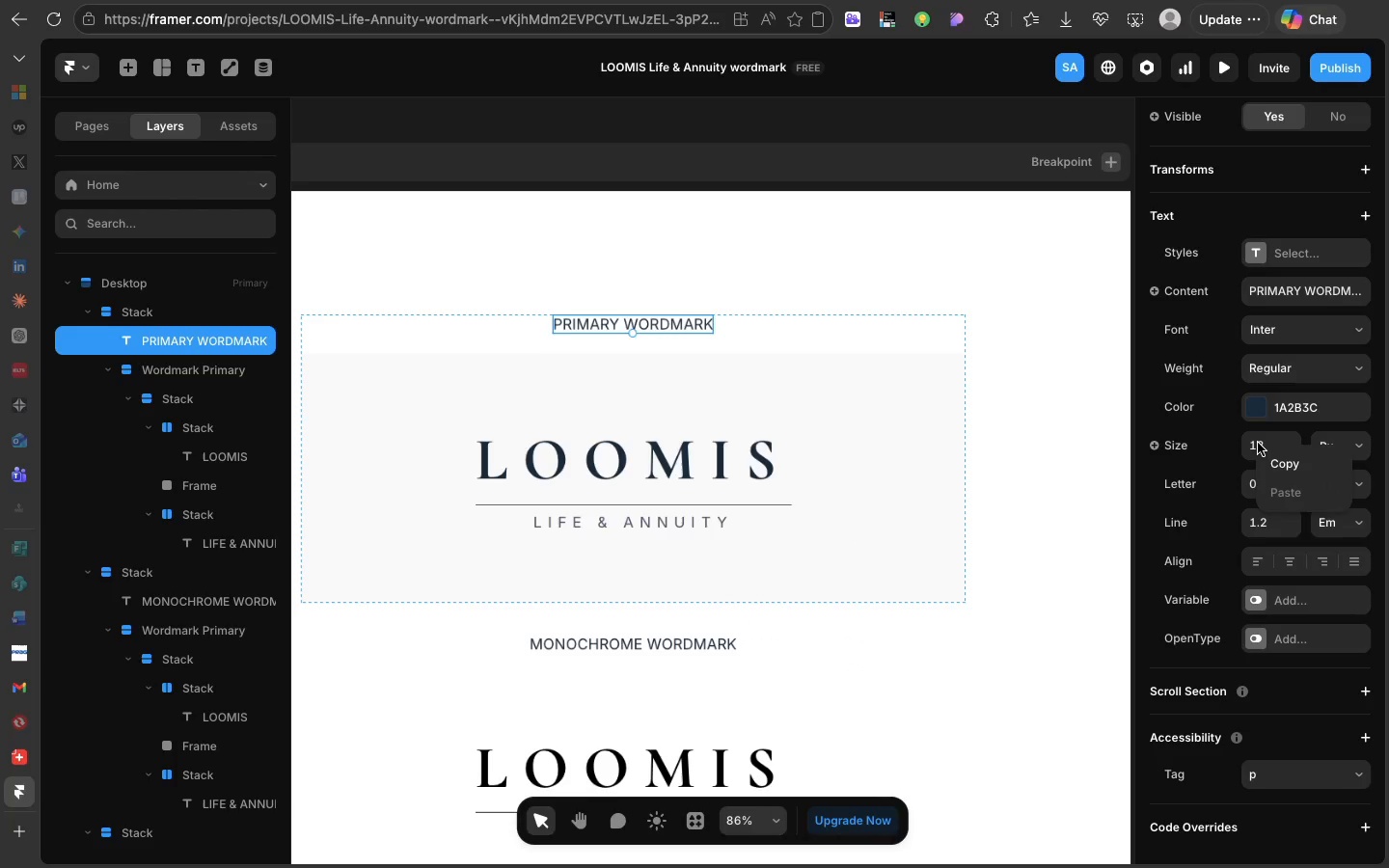 
left_click([1249, 442])
 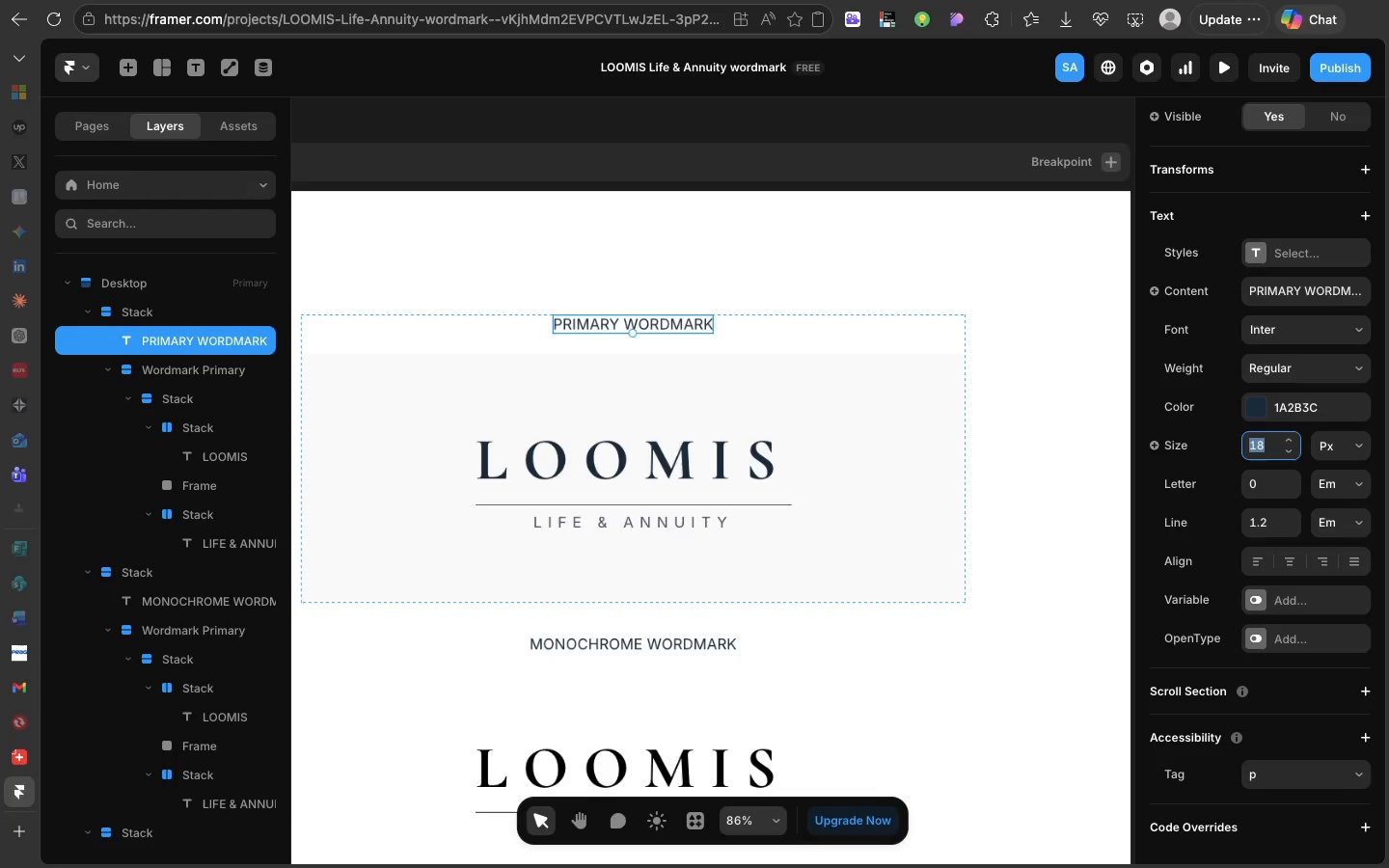 
type(24)
 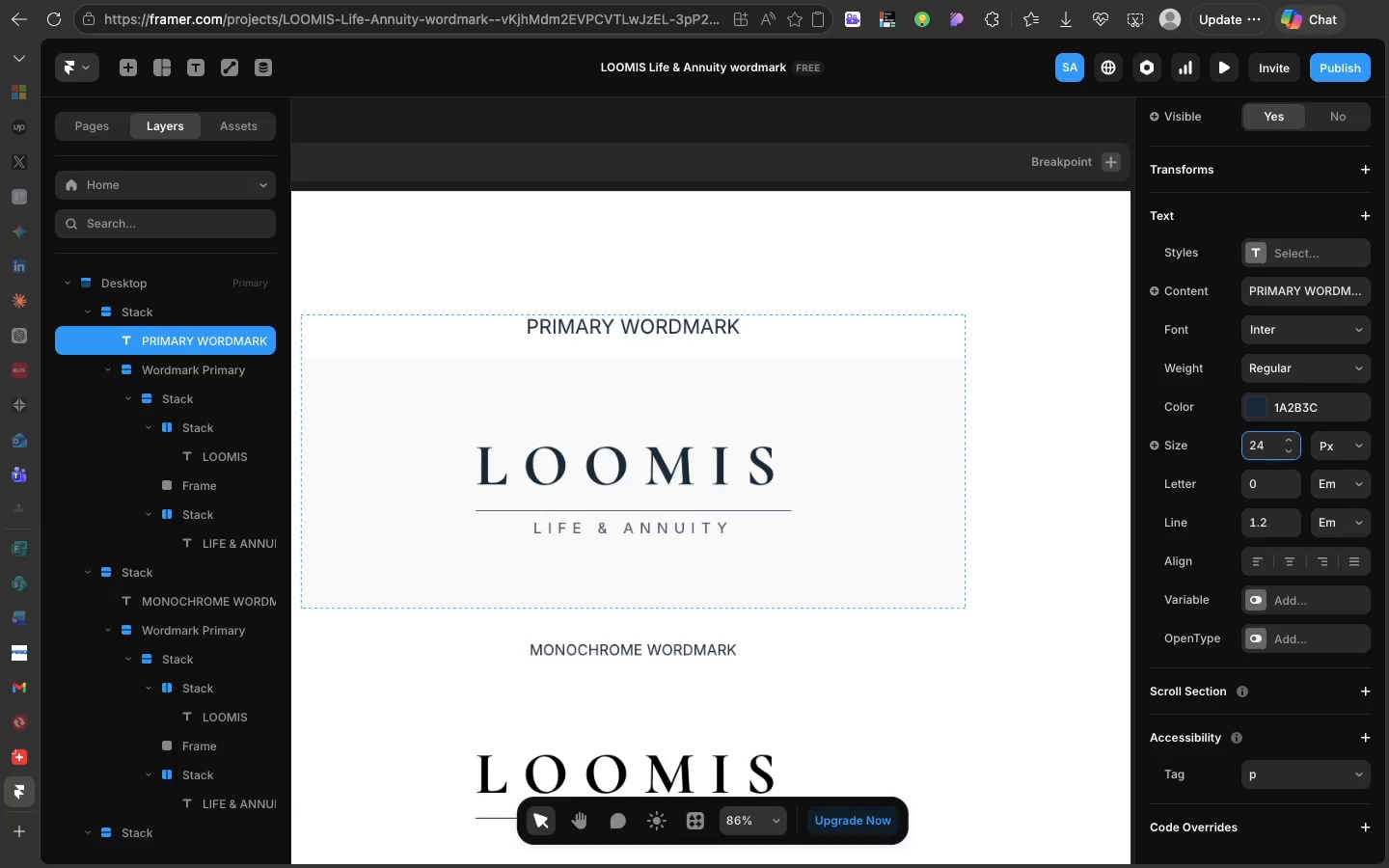 
key(Enter)
 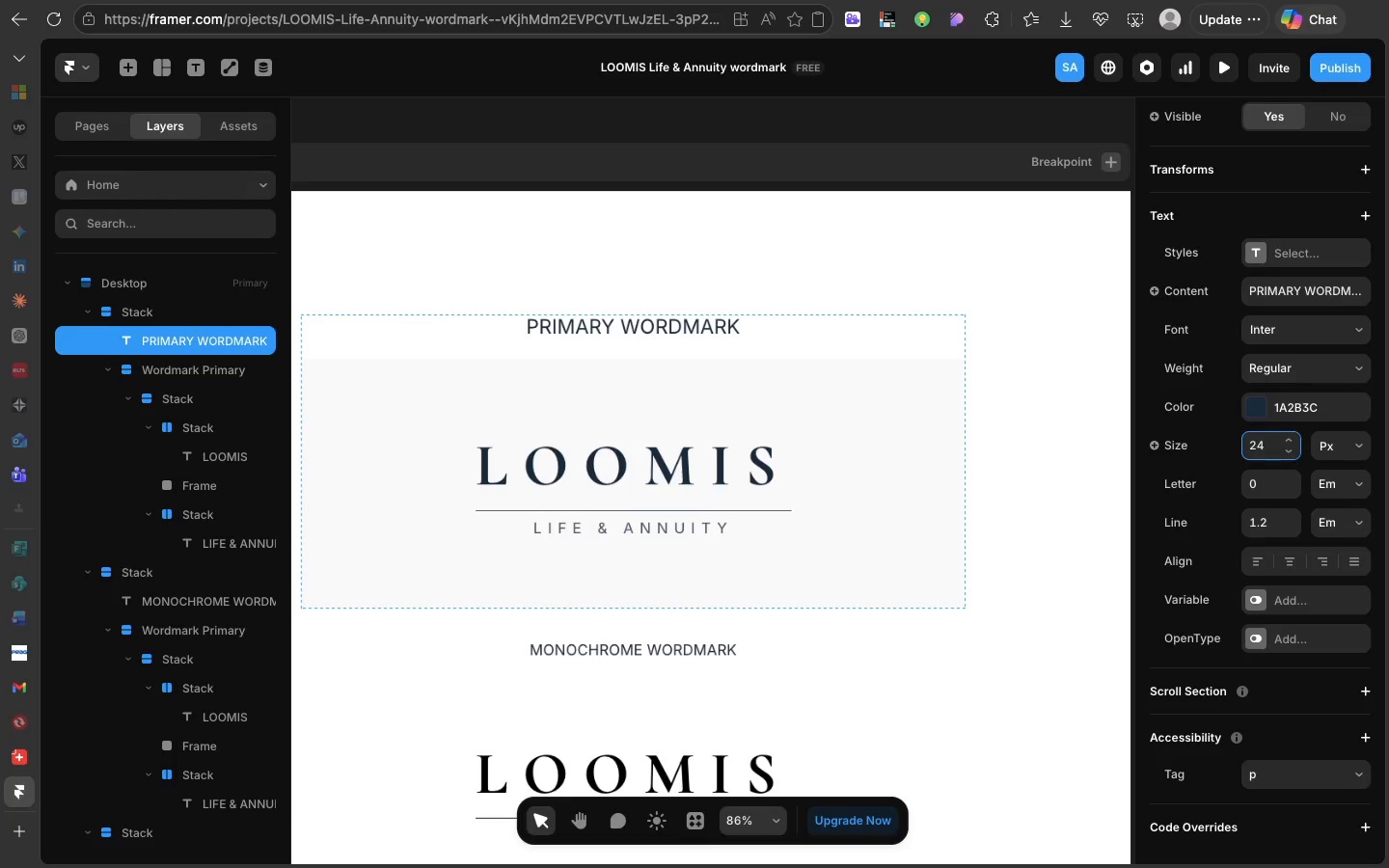 
scroll: coordinate [1250, 439], scroll_direction: down, amount: 1.0
 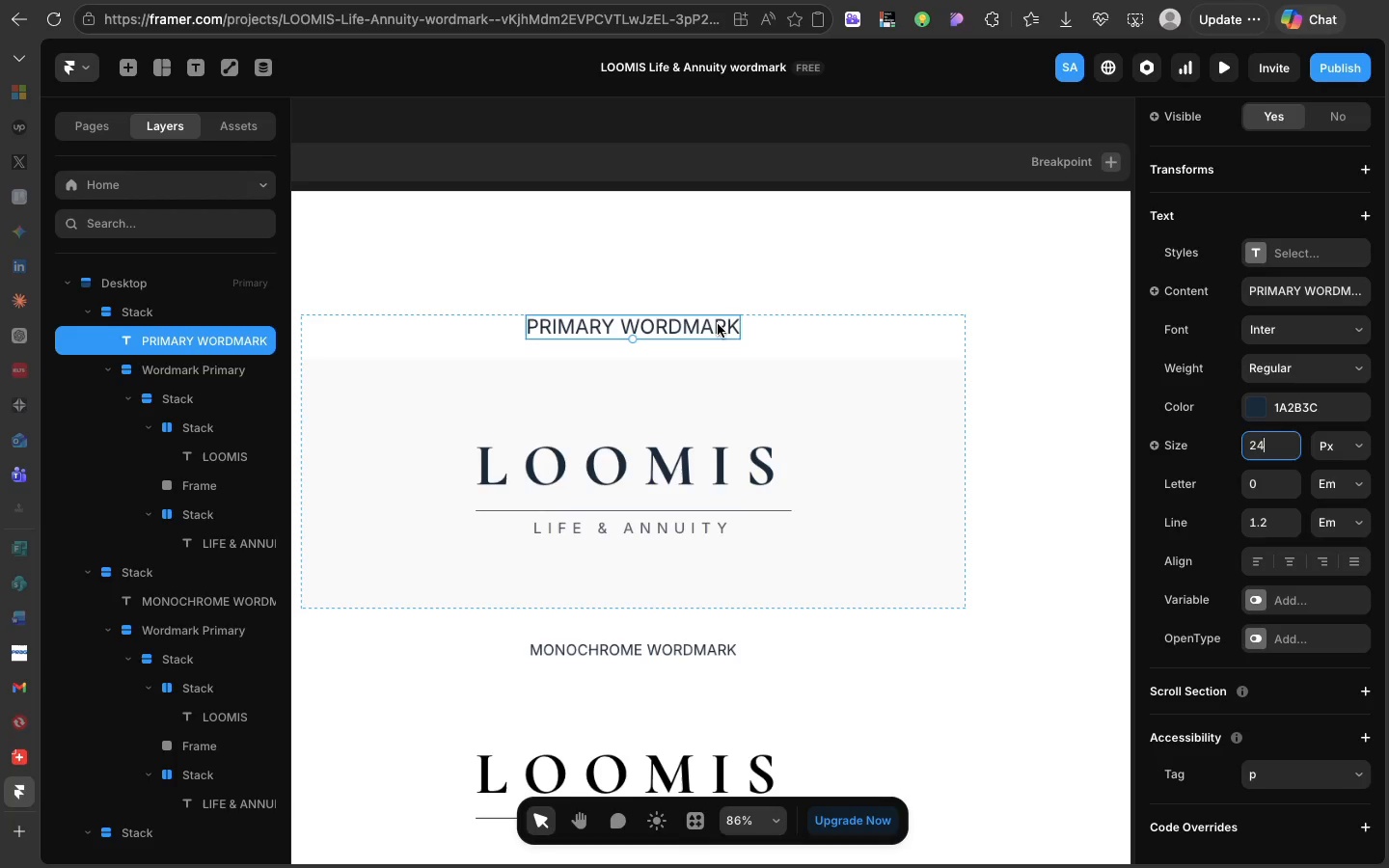 
wait(11.57)
 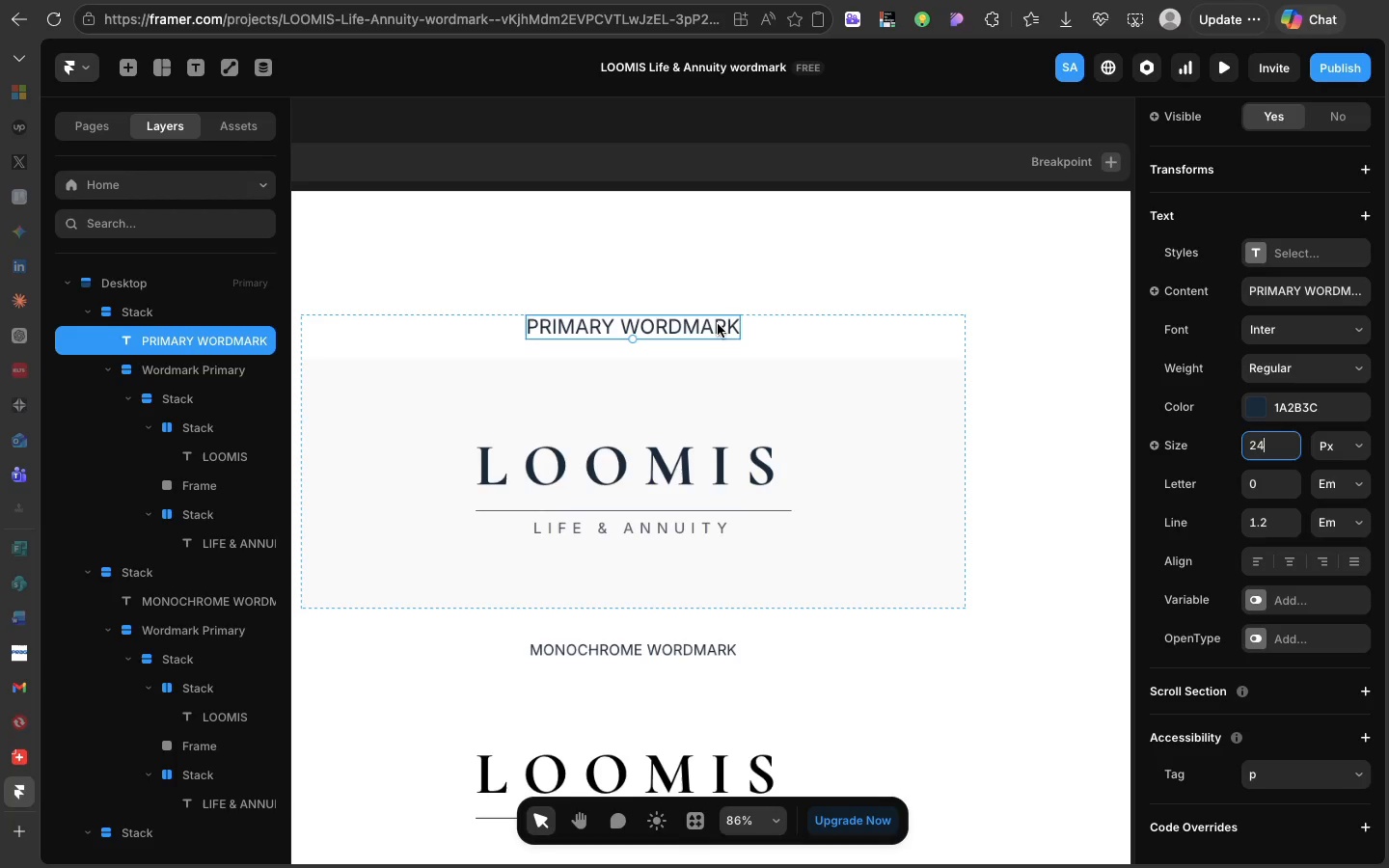 
left_click([1113, 397])
 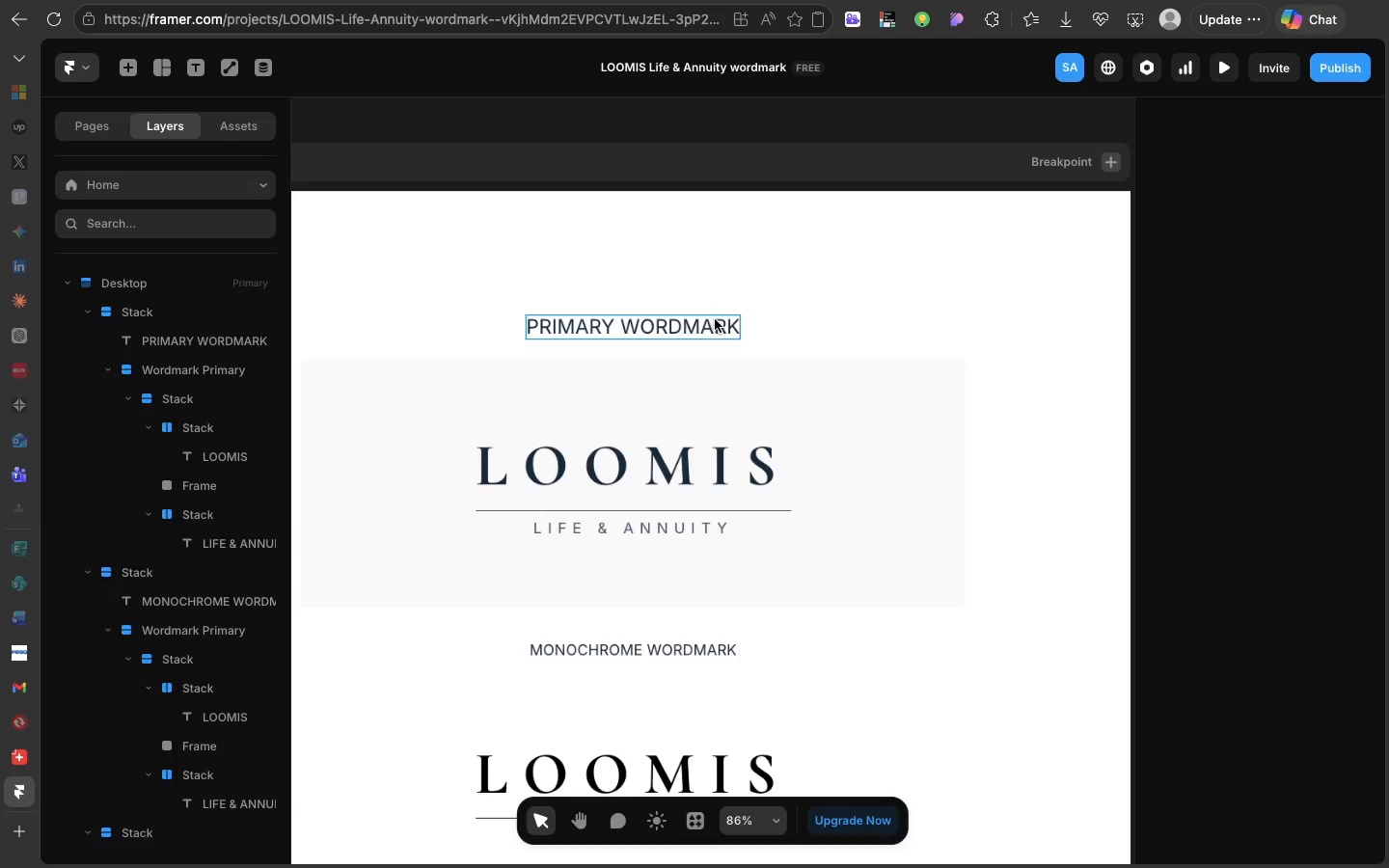 
left_click([726, 328])
 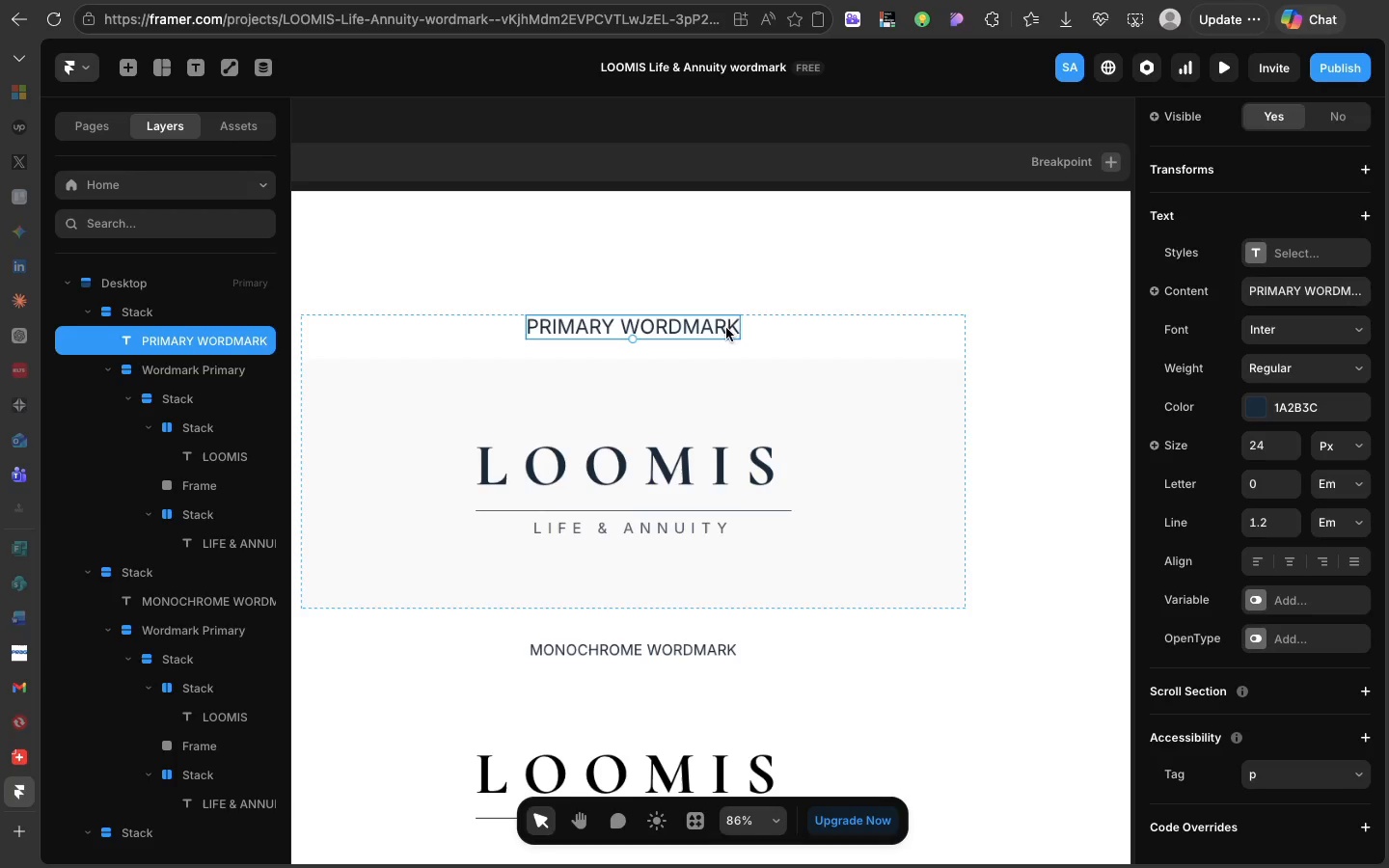 
double_click([726, 328])
 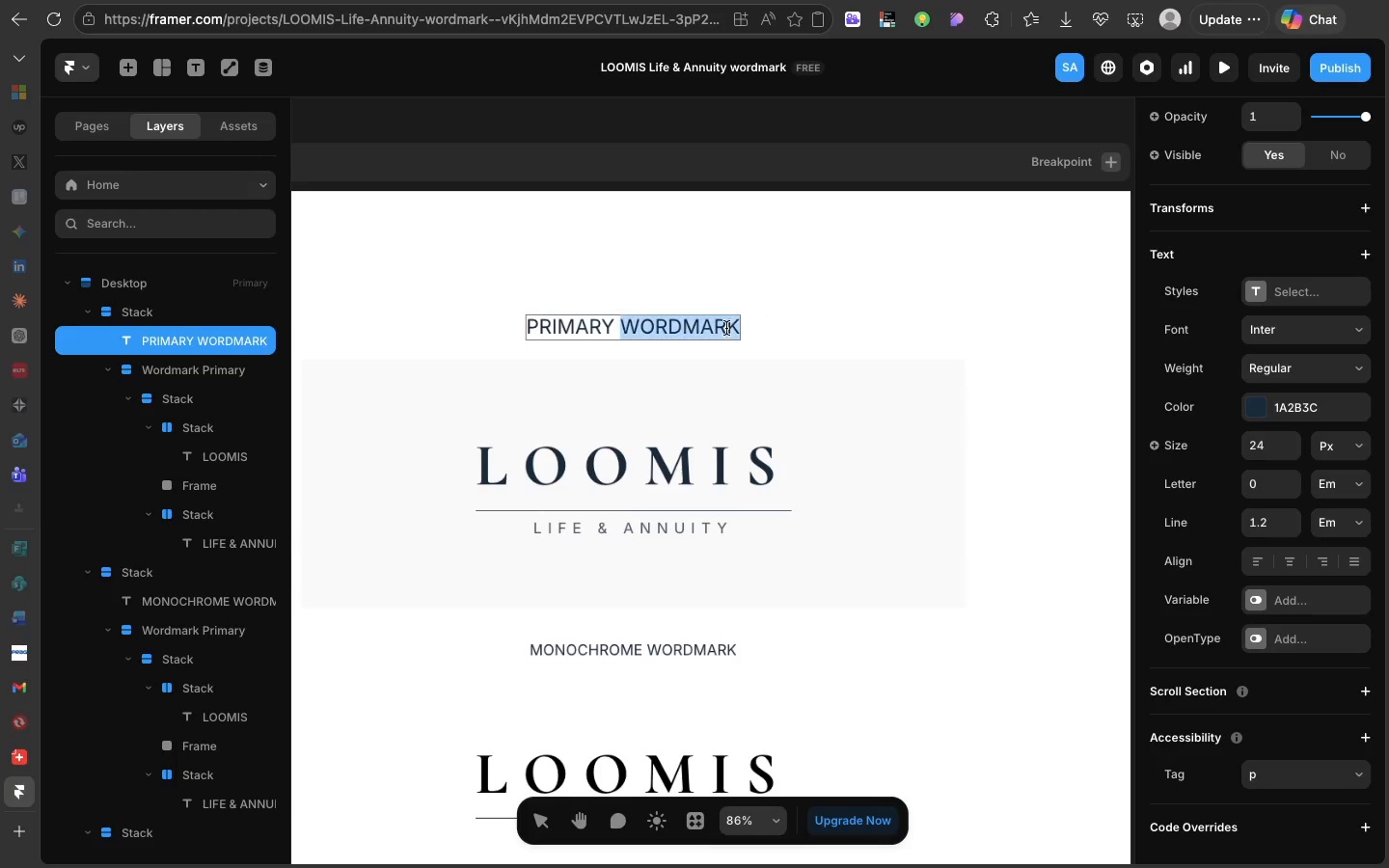 
double_click([726, 328])
 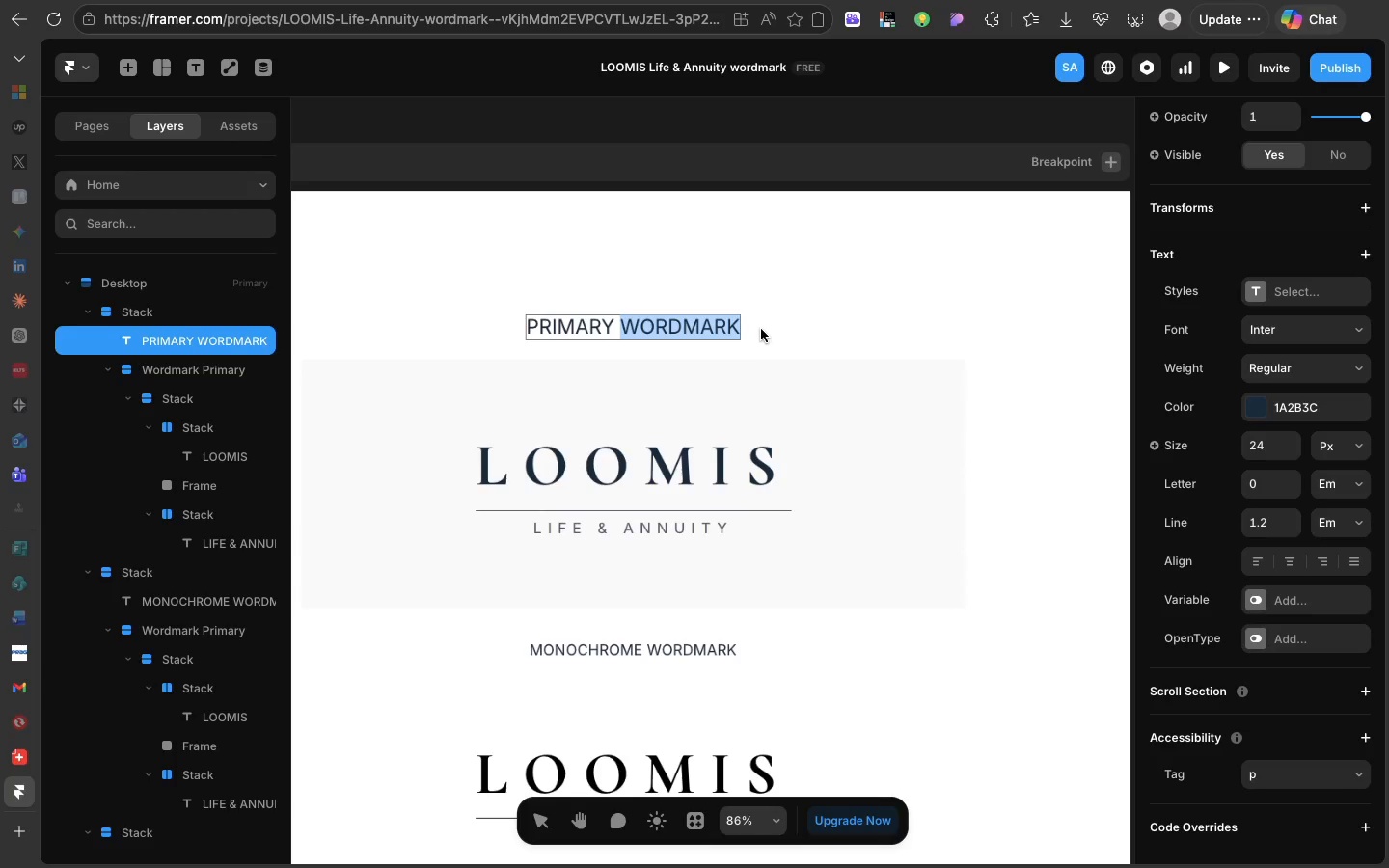 
mouse_move([739, 310])
 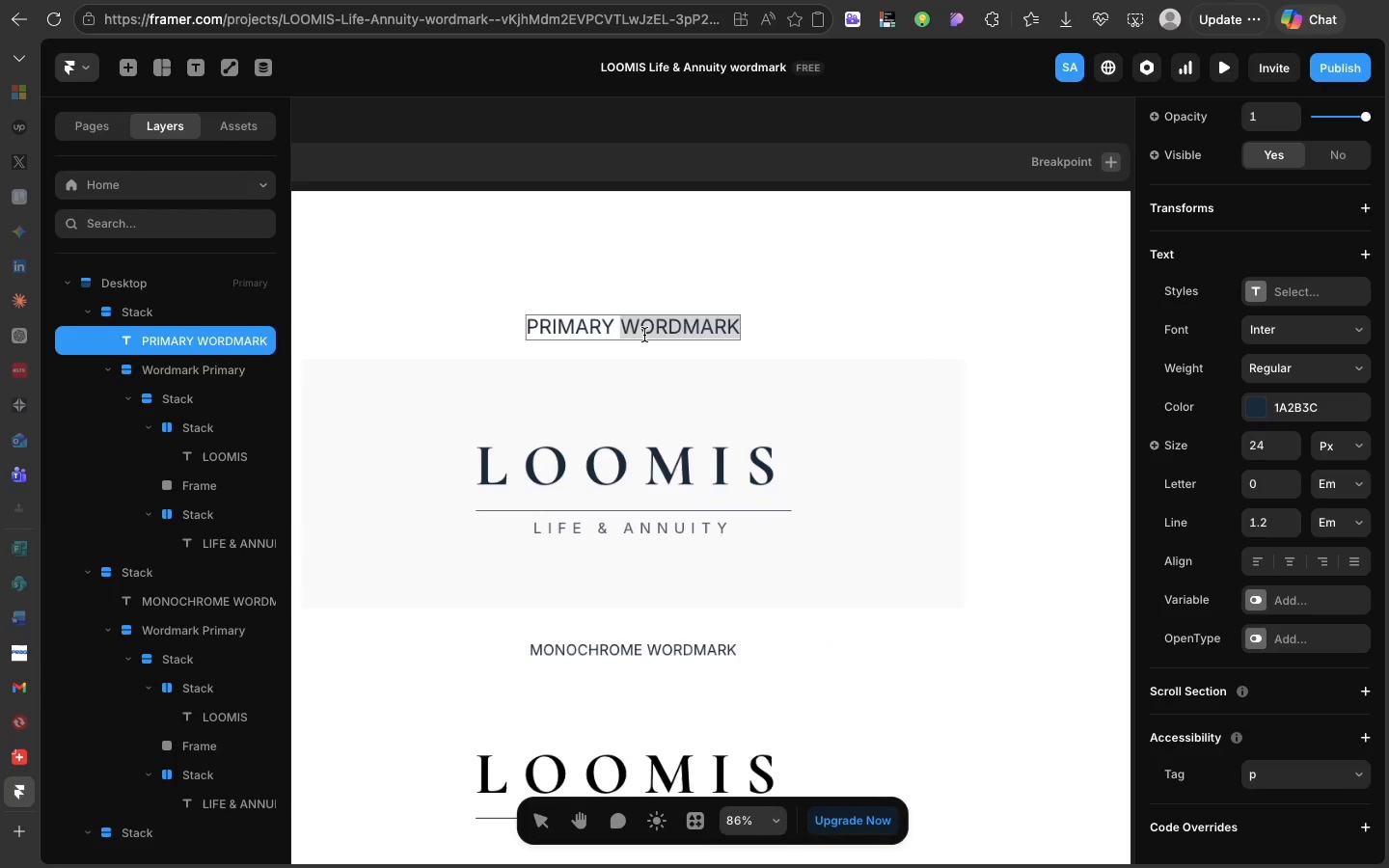 
left_click([644, 335])
 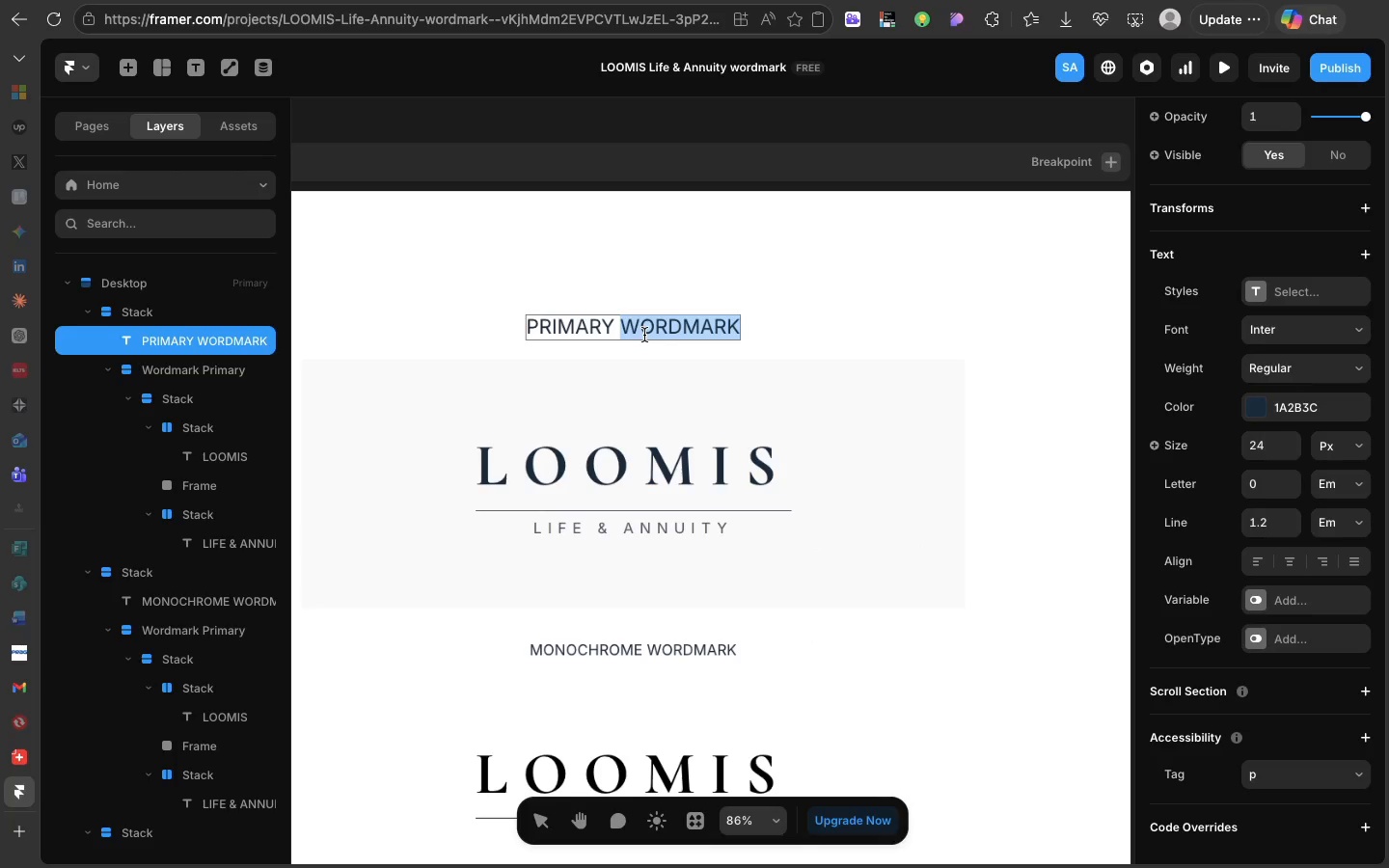 
left_click([644, 335])
 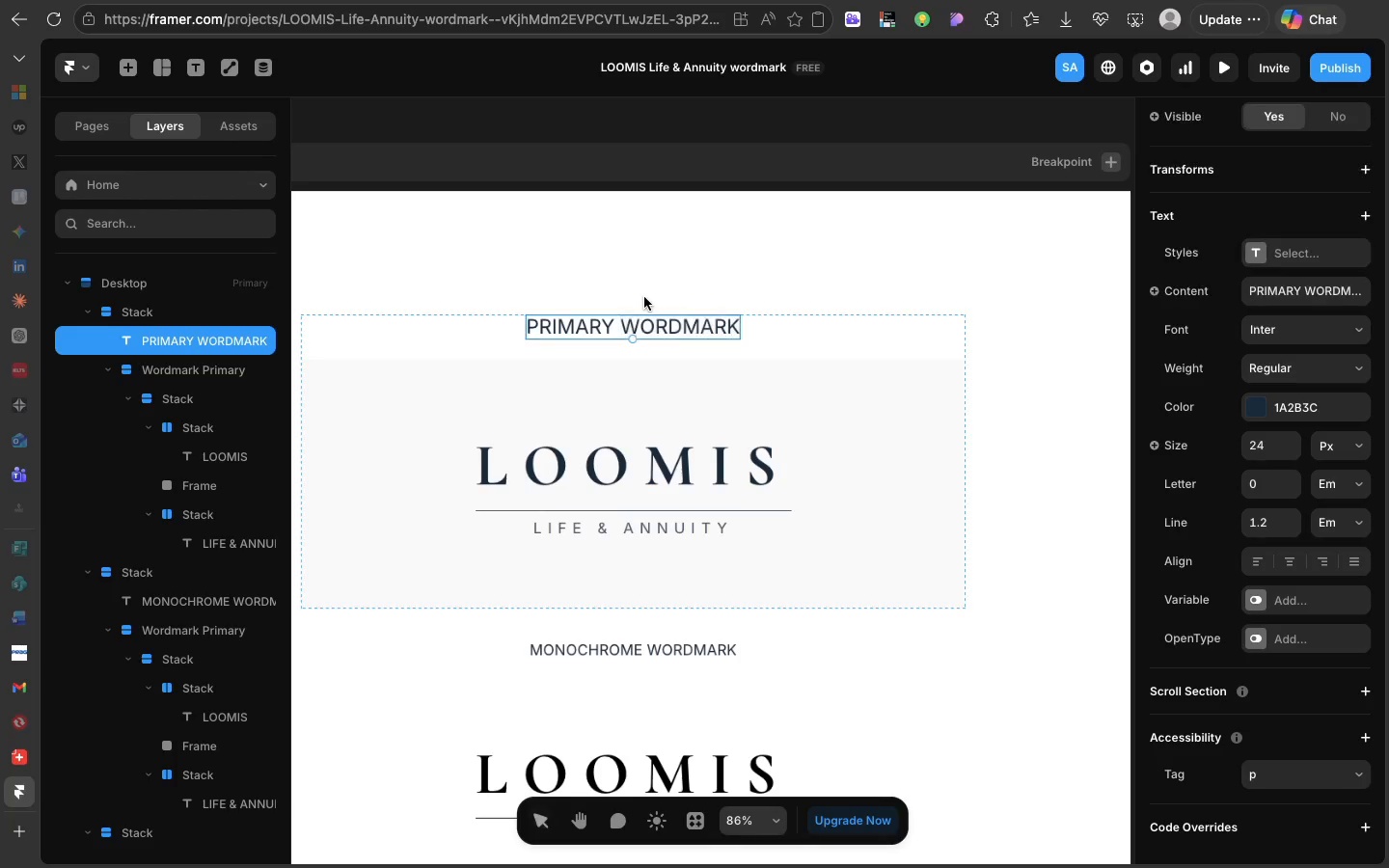 
left_click([644, 297])
 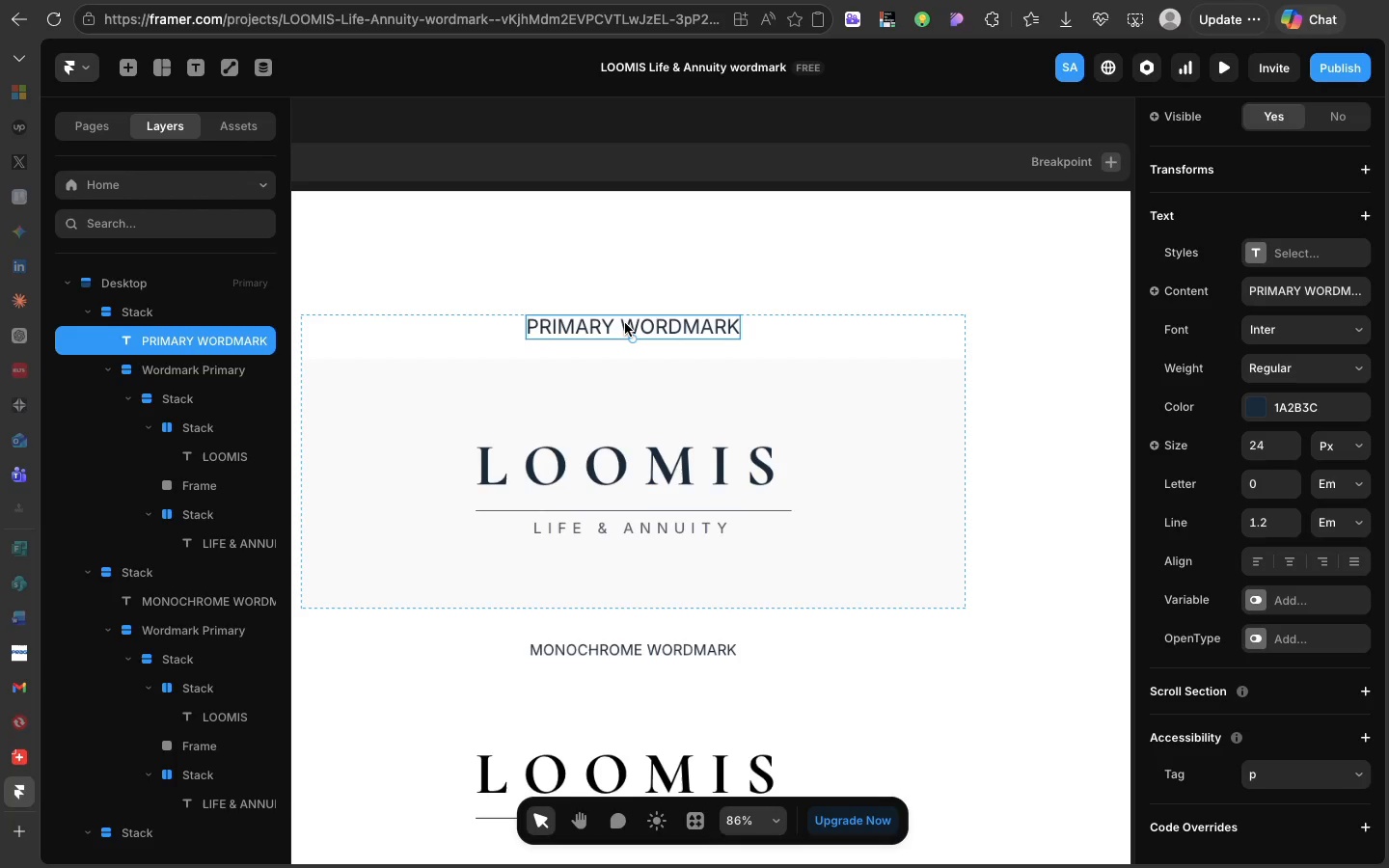 
right_click([625, 323])
 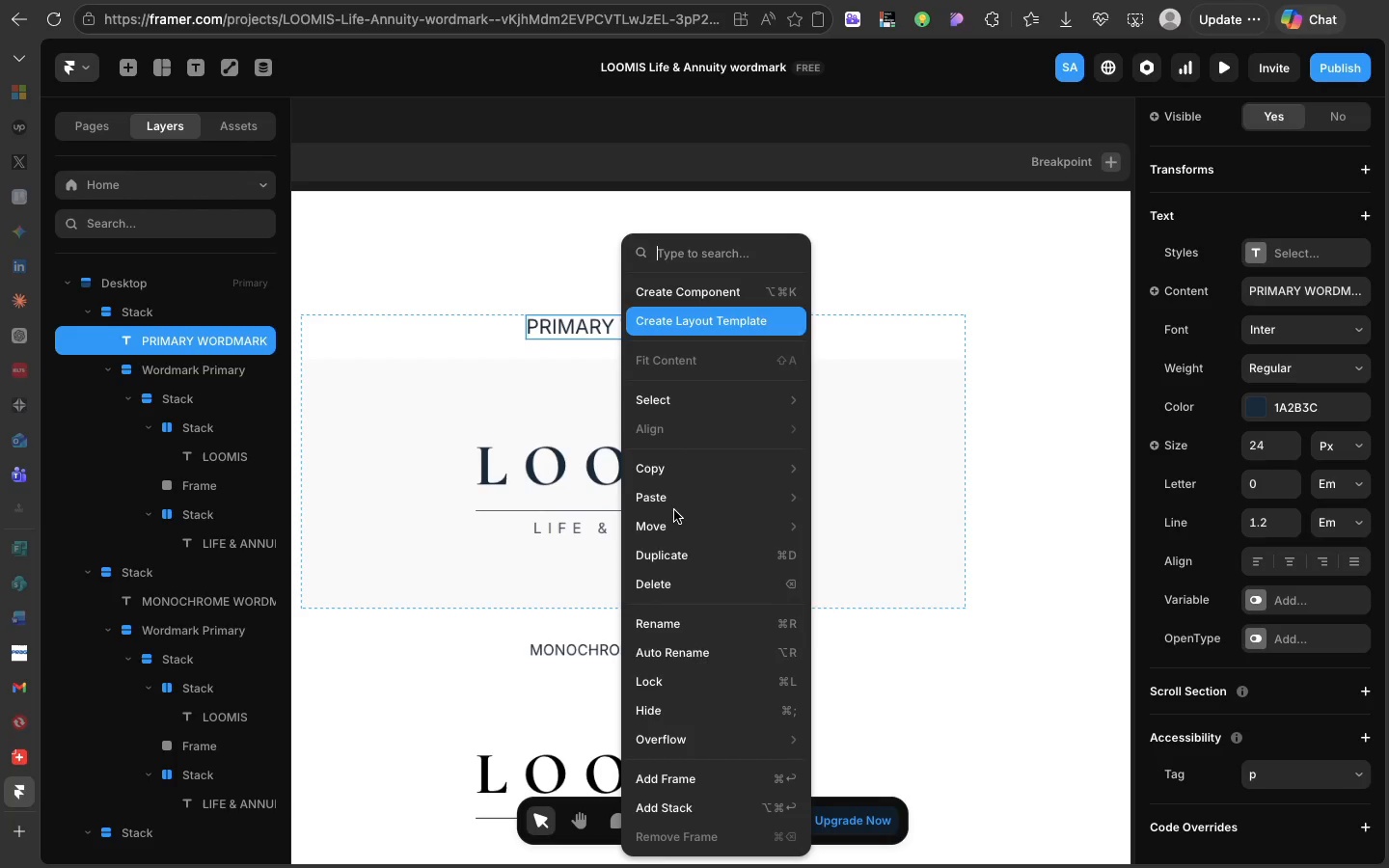 
mouse_move([694, 475])
 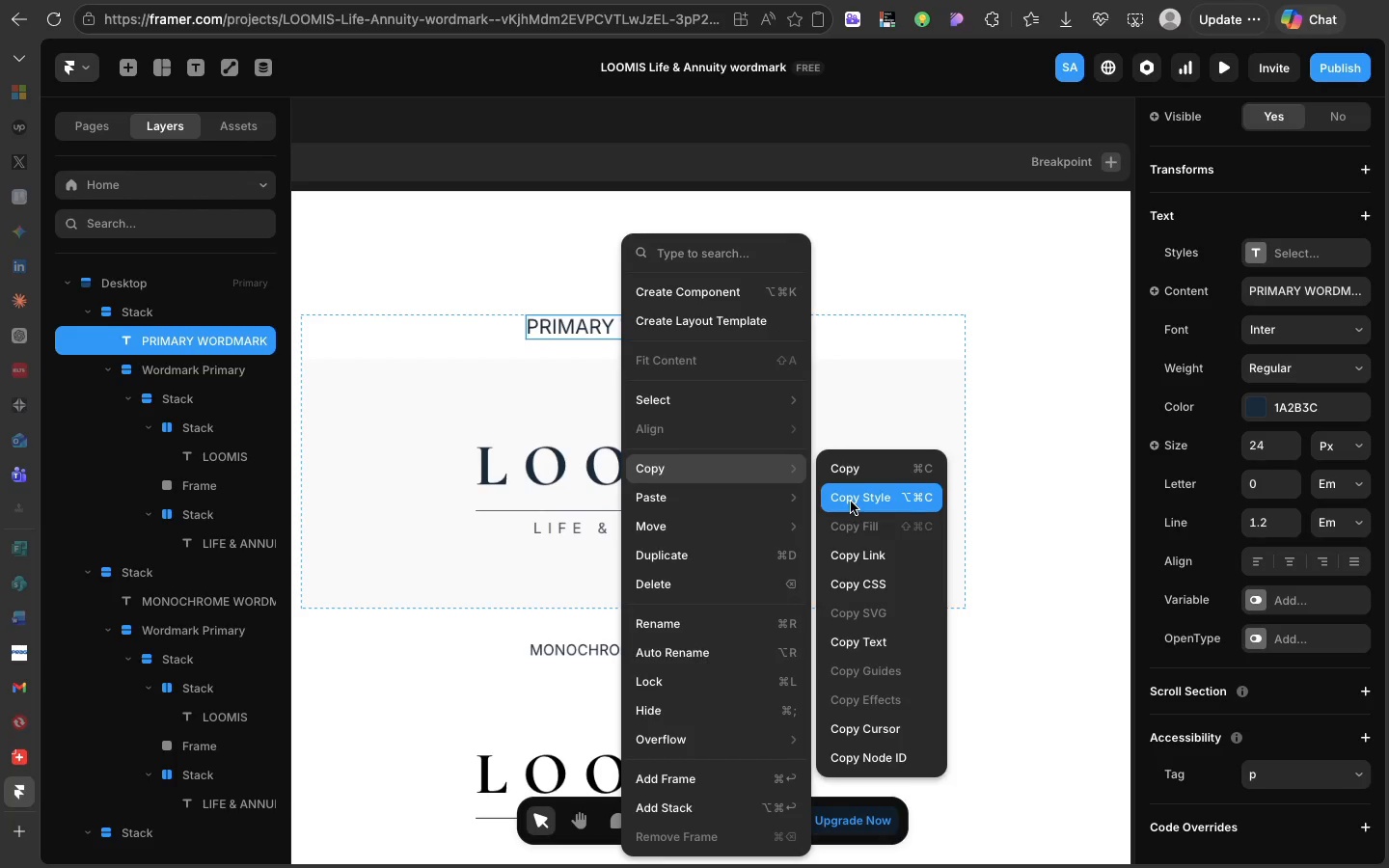 
left_click([851, 502])
 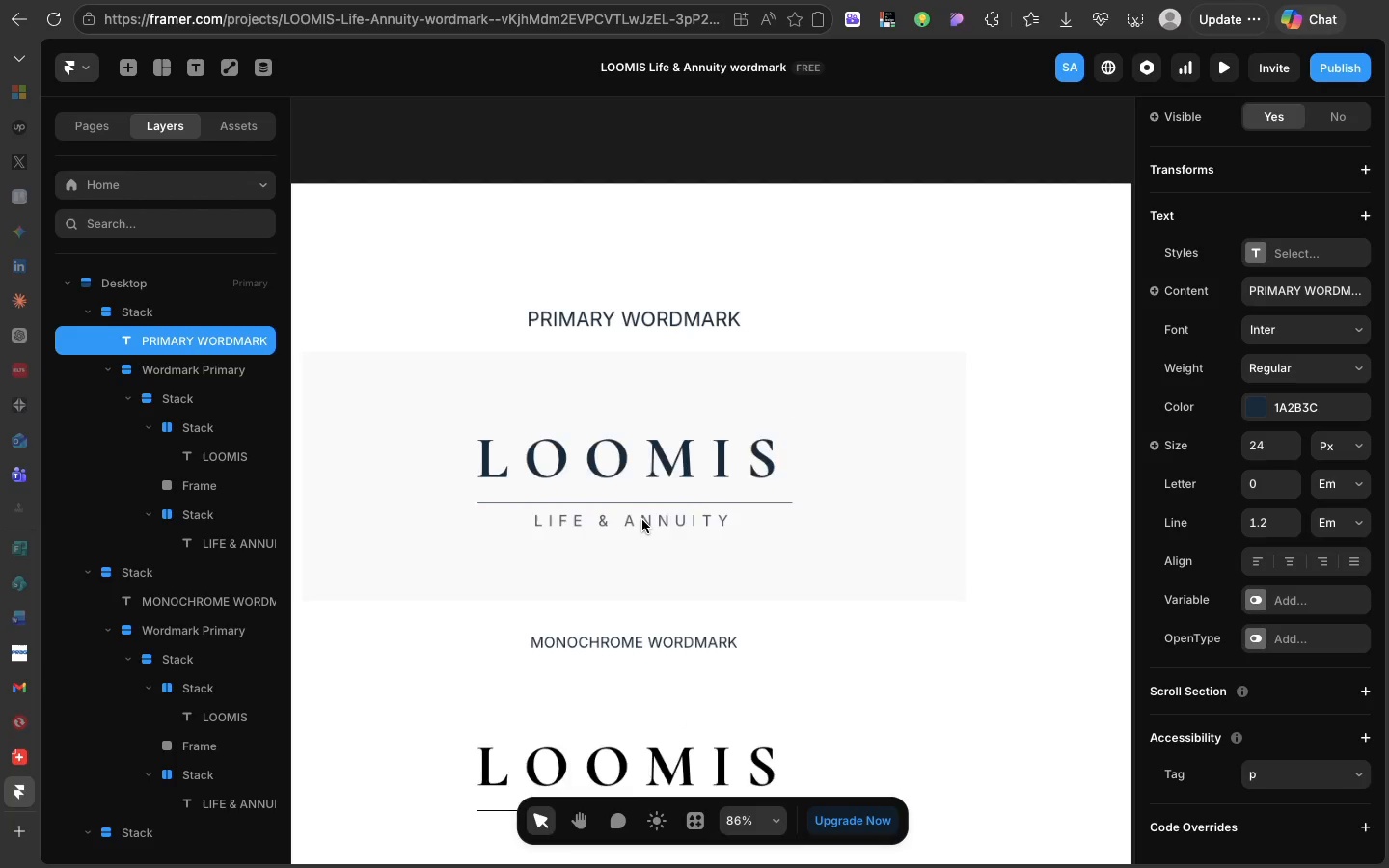 
scroll: coordinate [642, 520], scroll_direction: down, amount: 13.0
 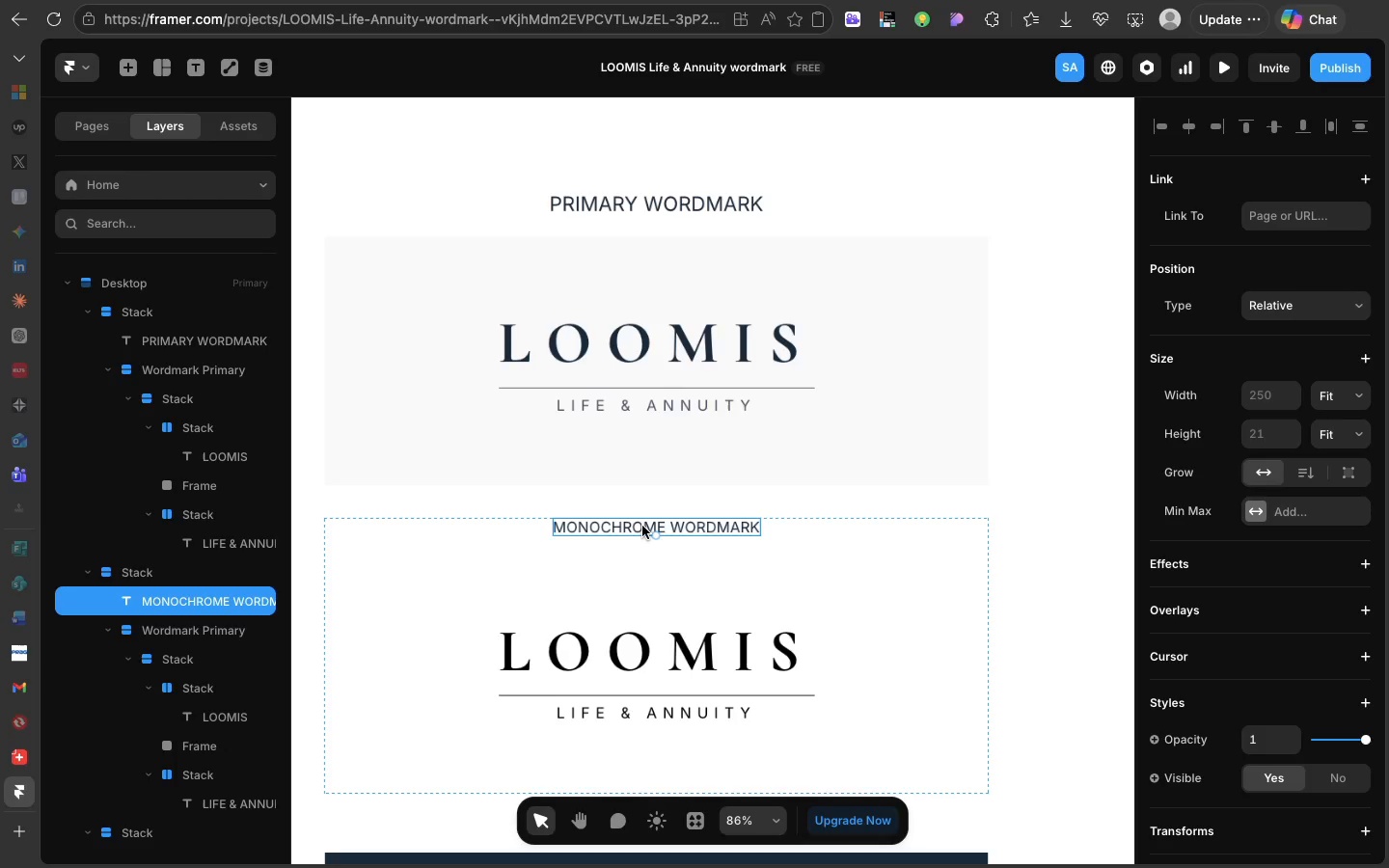 
left_click([642, 526])
 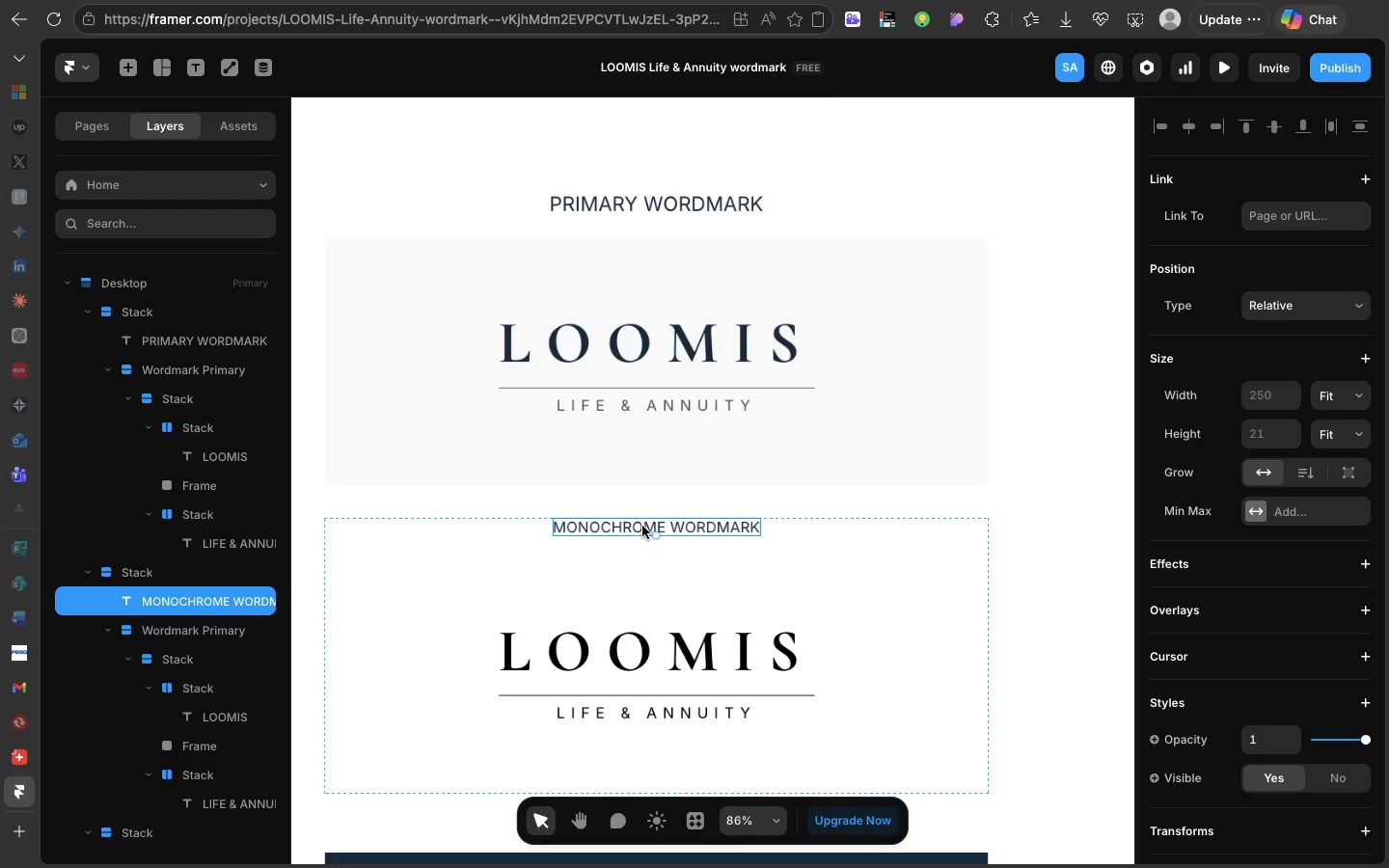 
right_click([642, 526])
 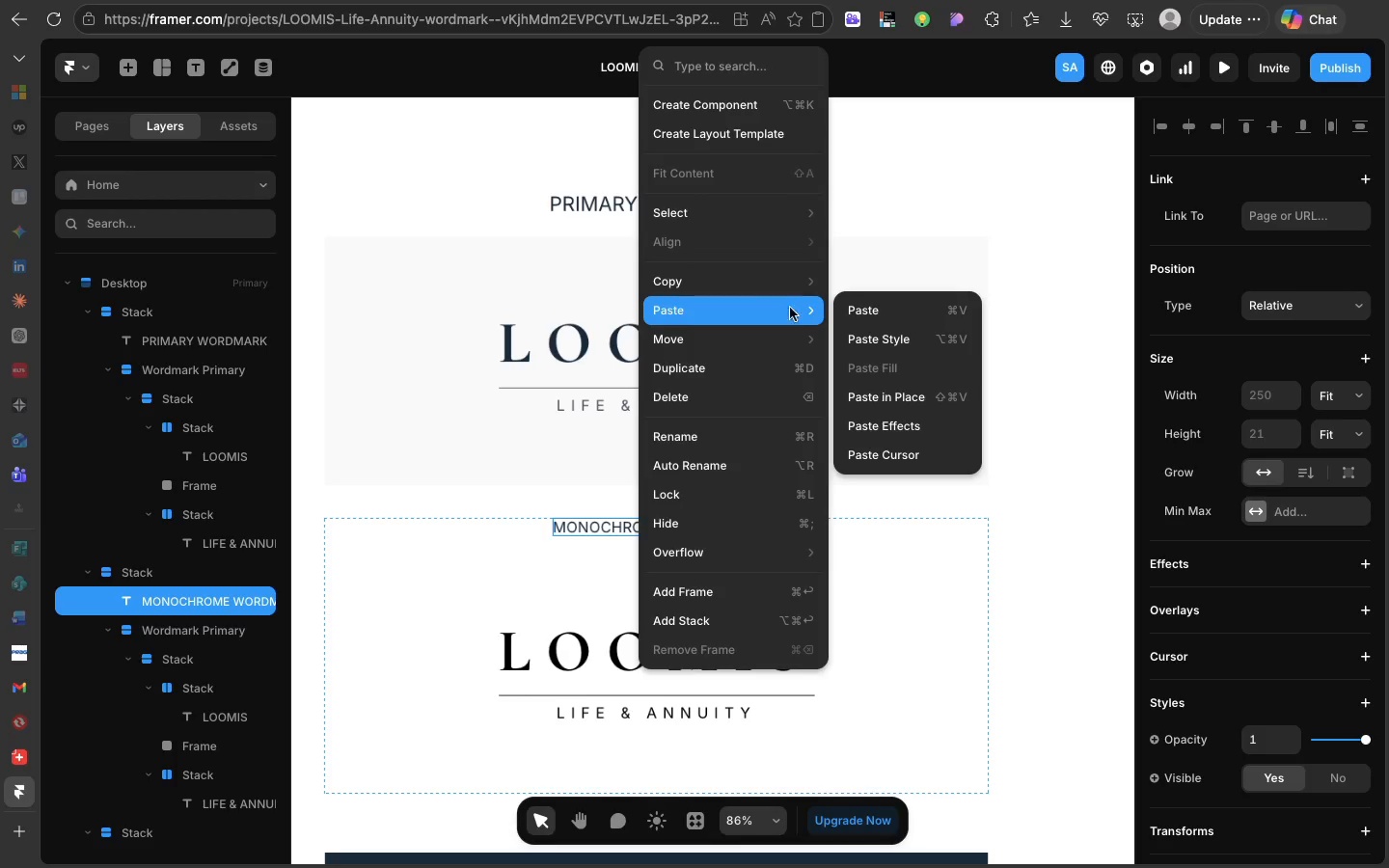 
left_click([862, 337])
 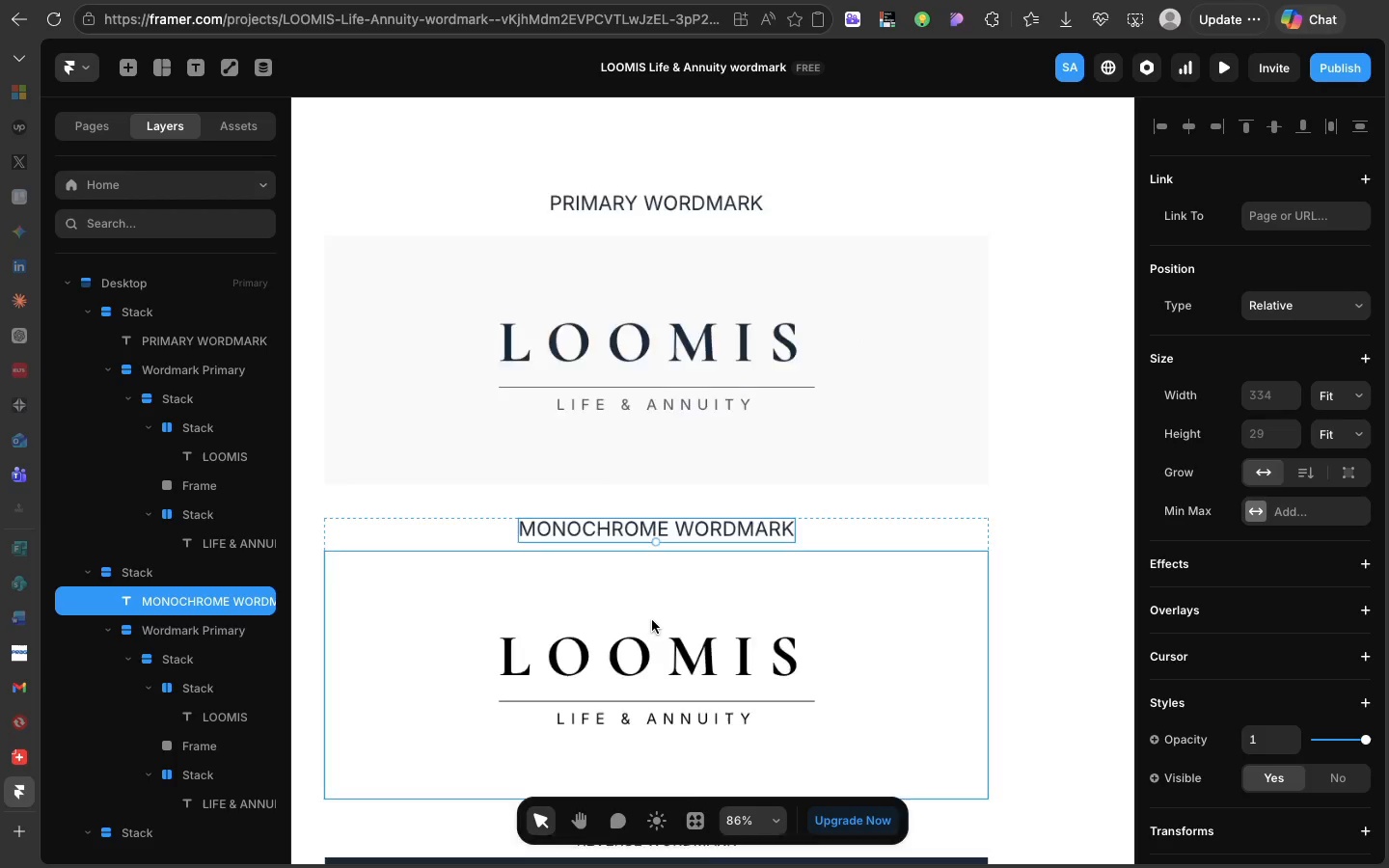 
scroll: coordinate [652, 620], scroll_direction: down, amount: 31.0
 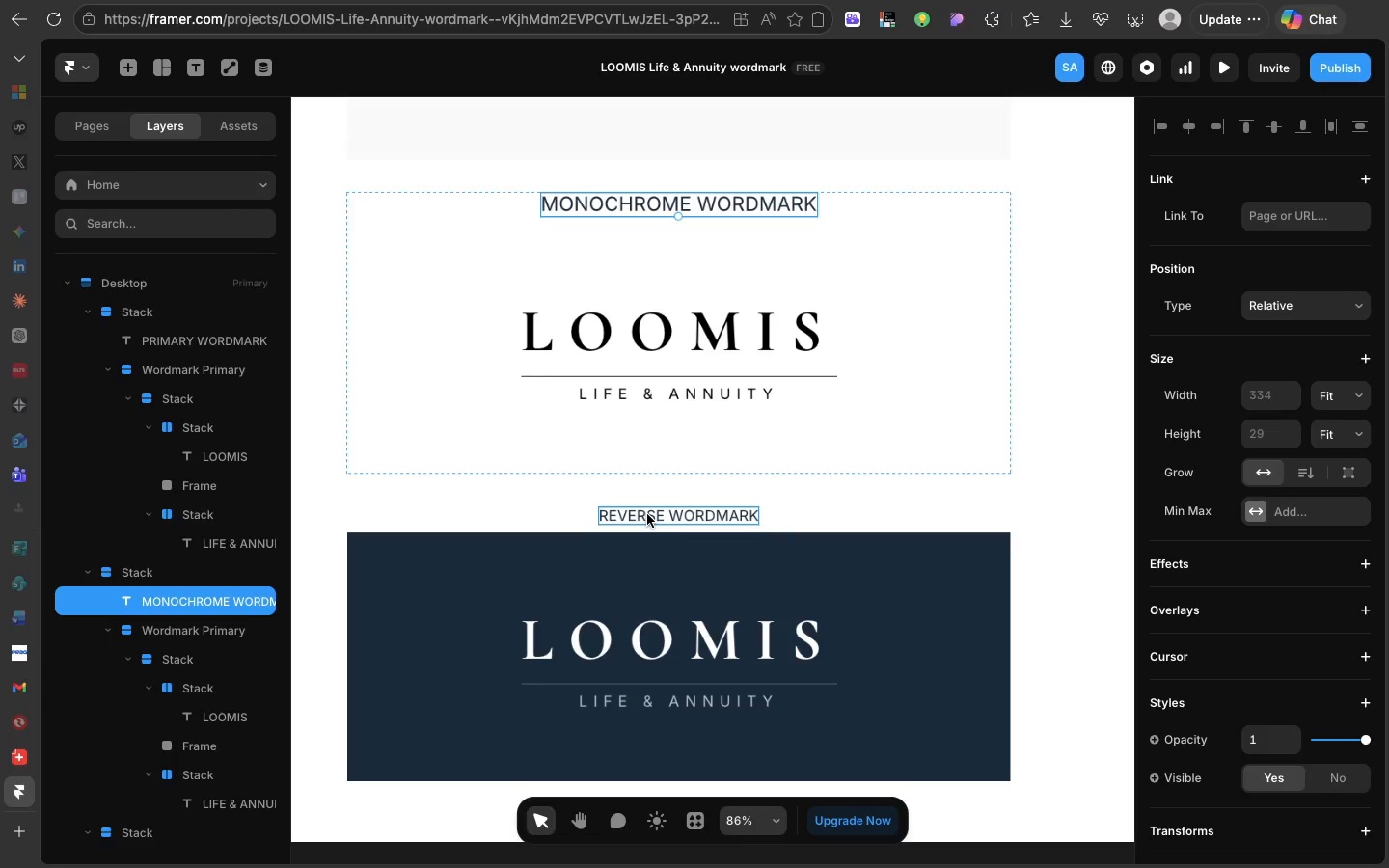 
left_click([647, 514])
 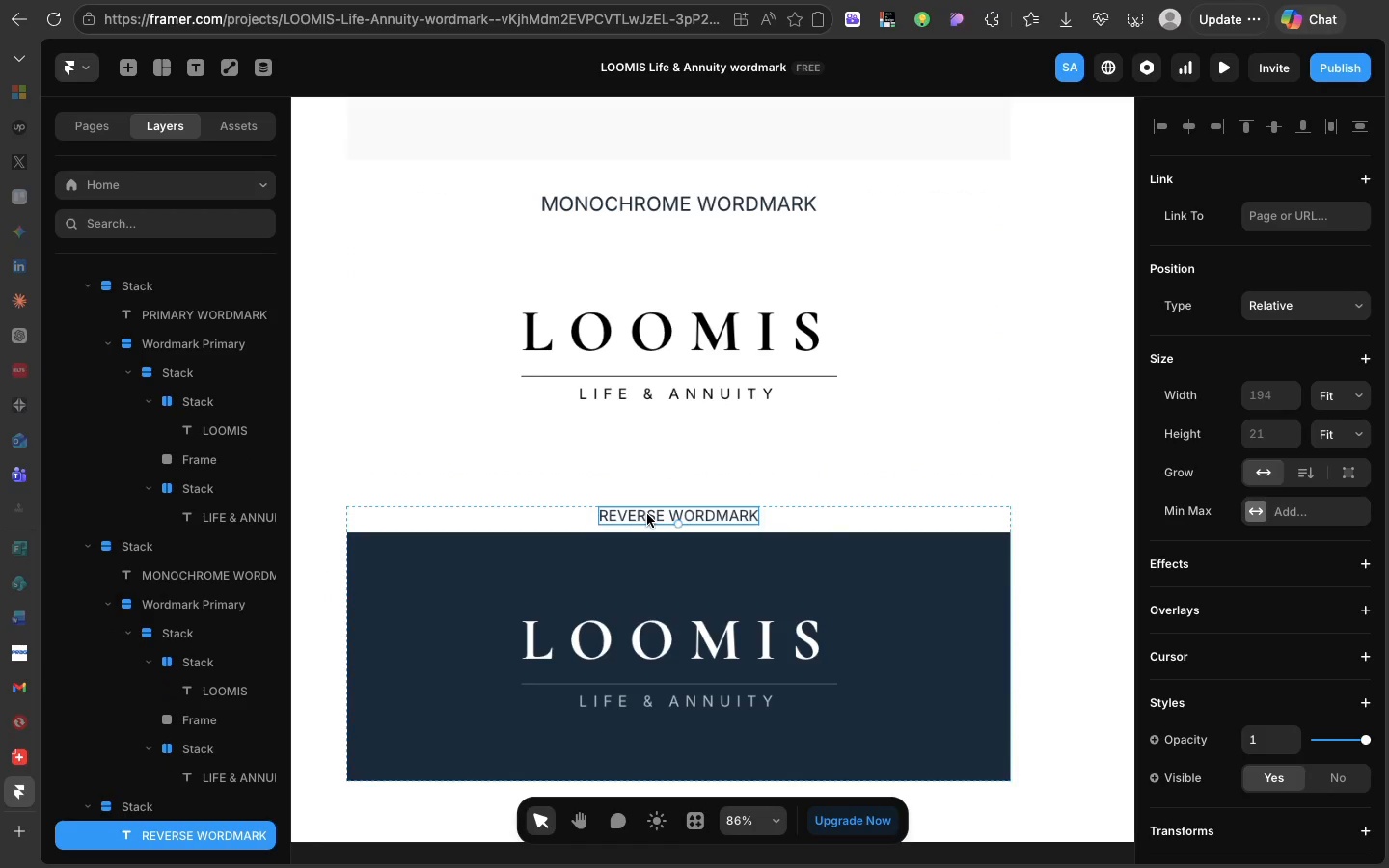 
right_click([647, 514])
 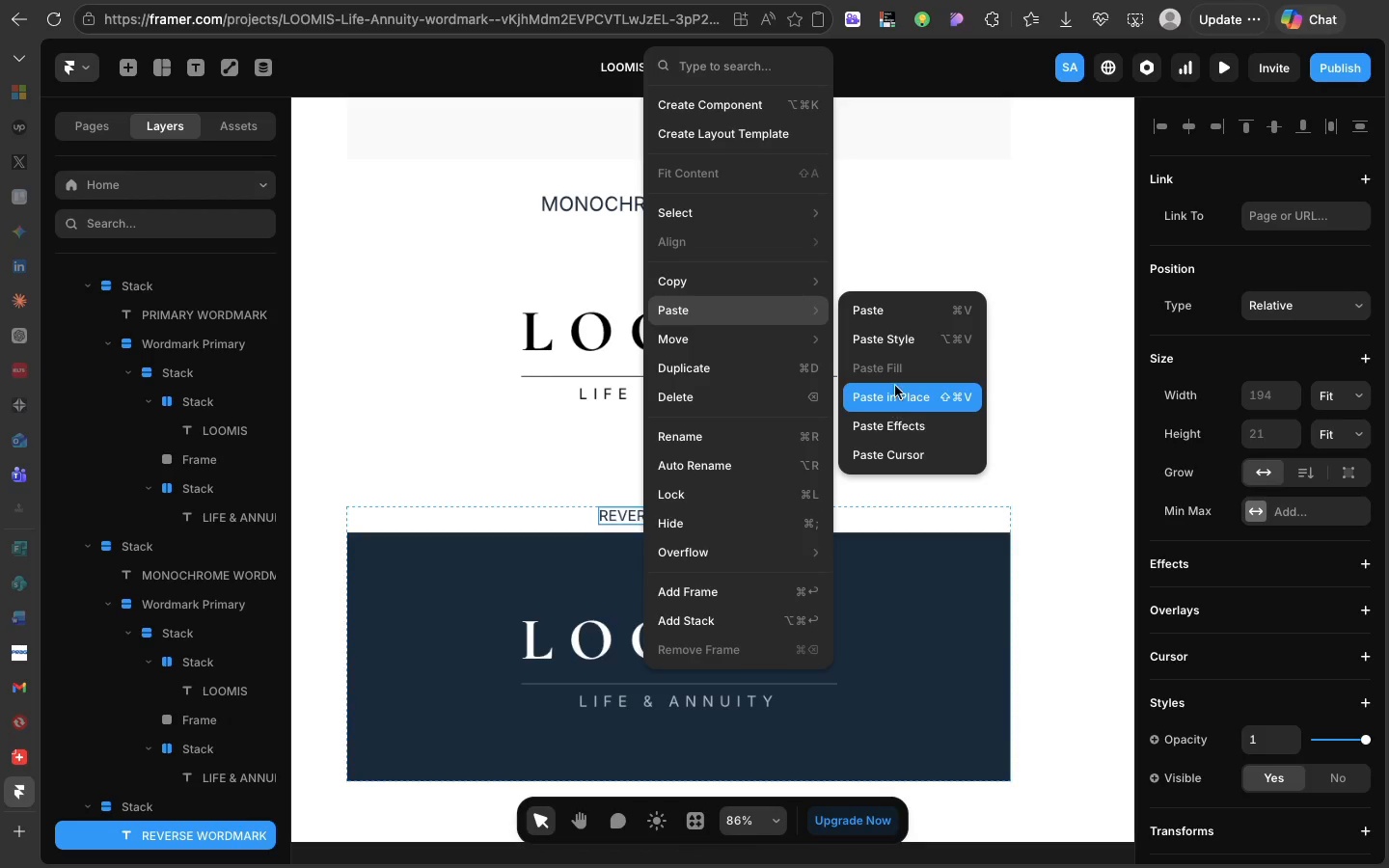 
wait(5.07)
 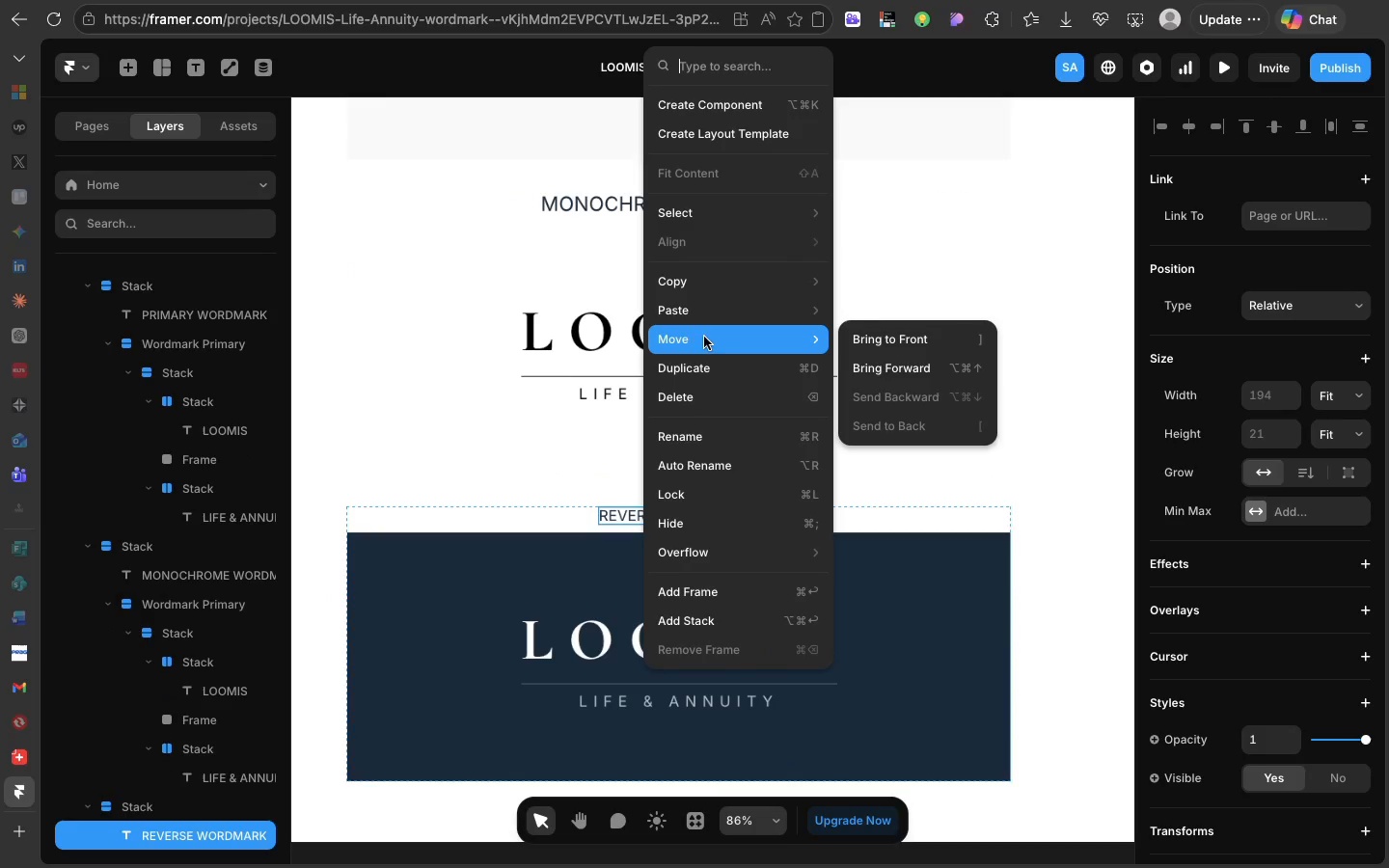 
left_click([894, 344])
 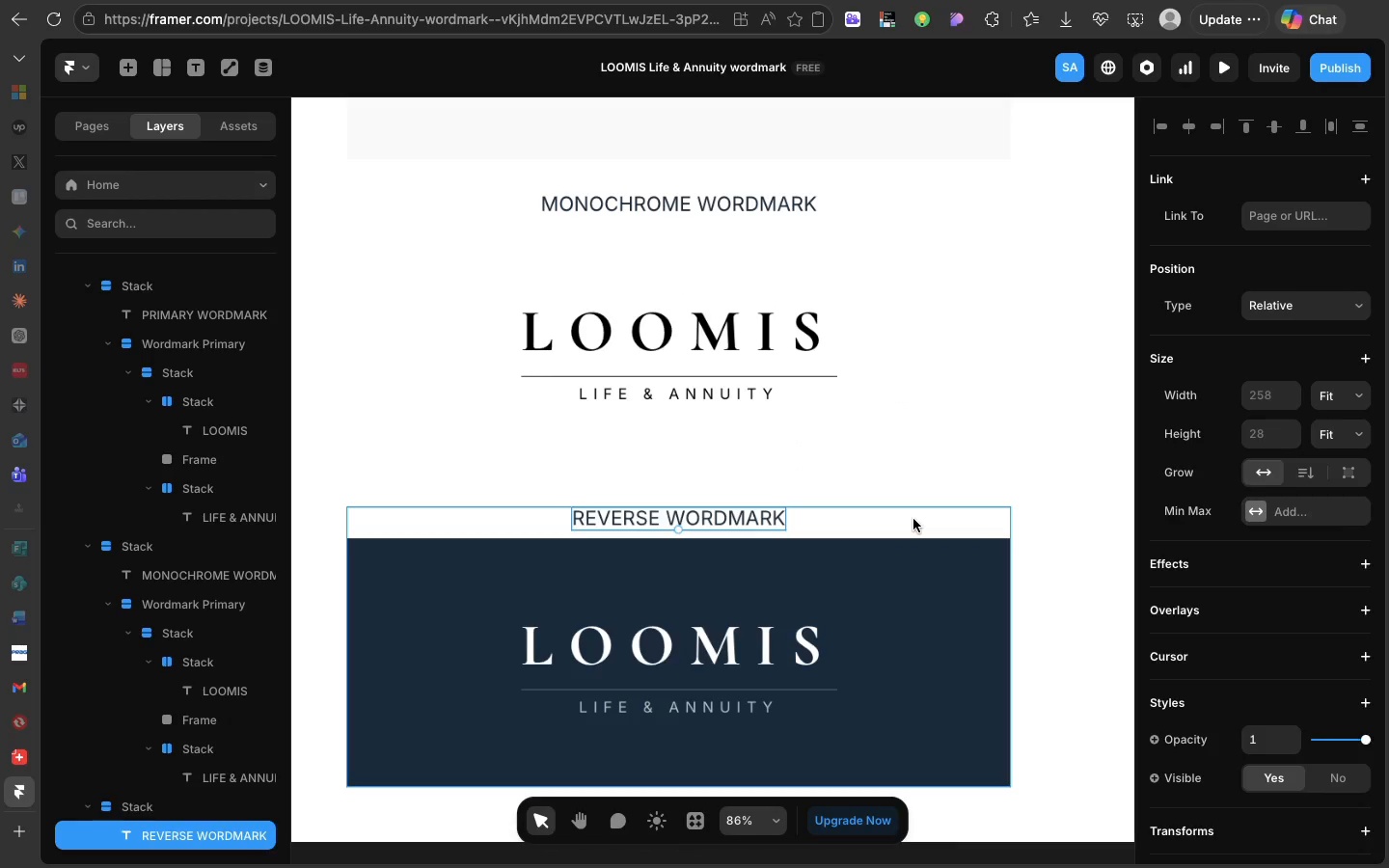 
left_click([913, 519])
 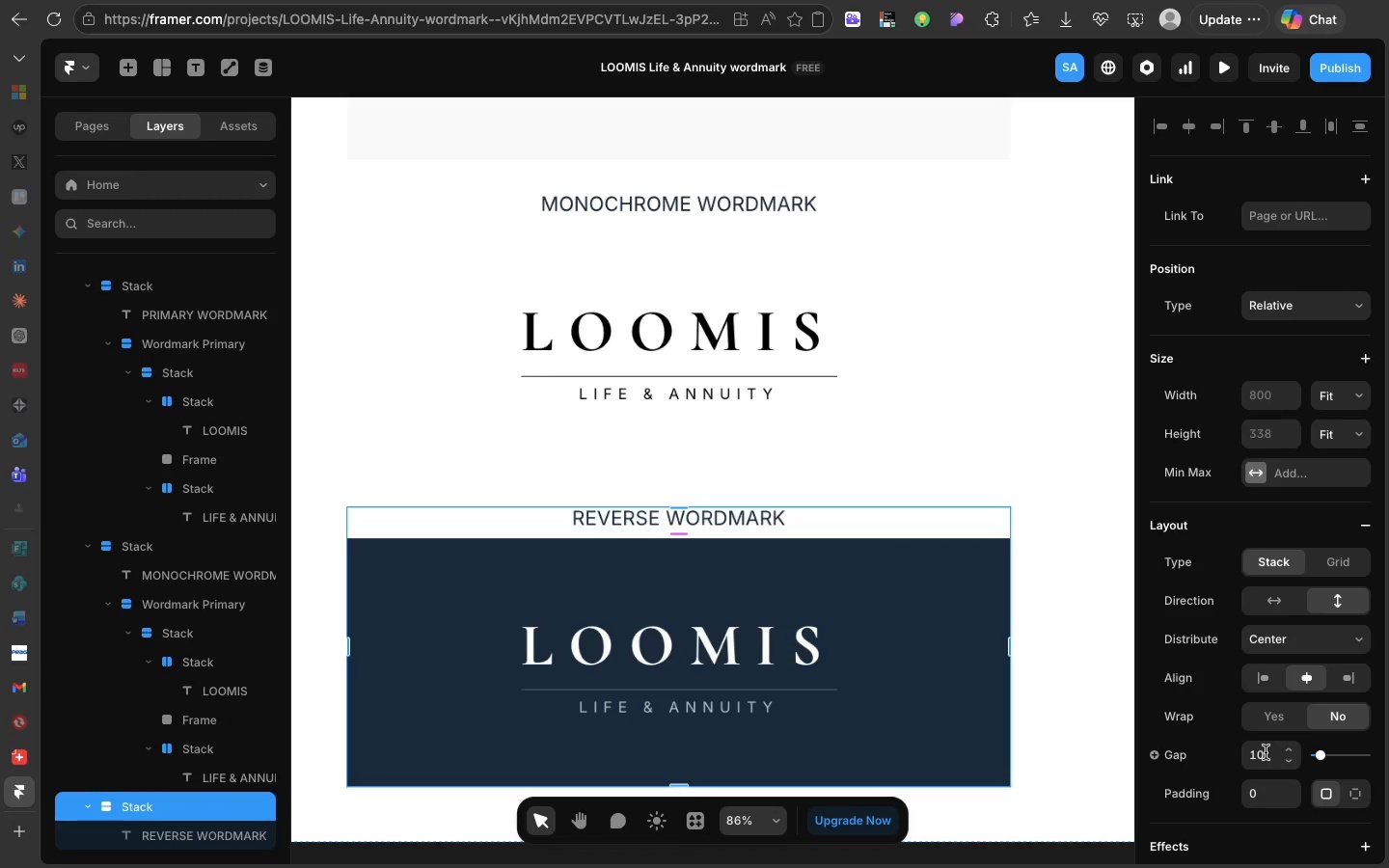 
left_click([1266, 751])
 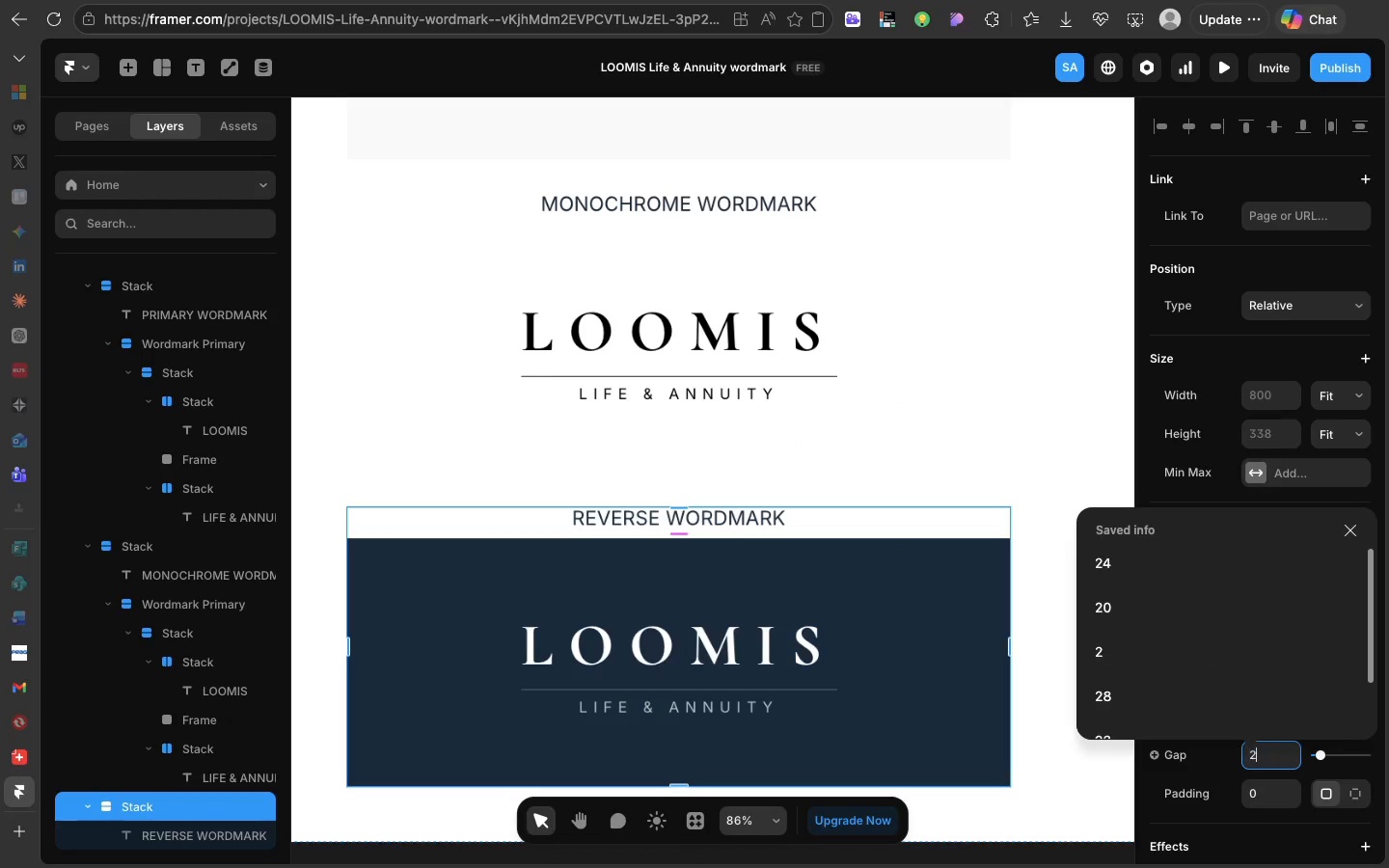 
type(24)
 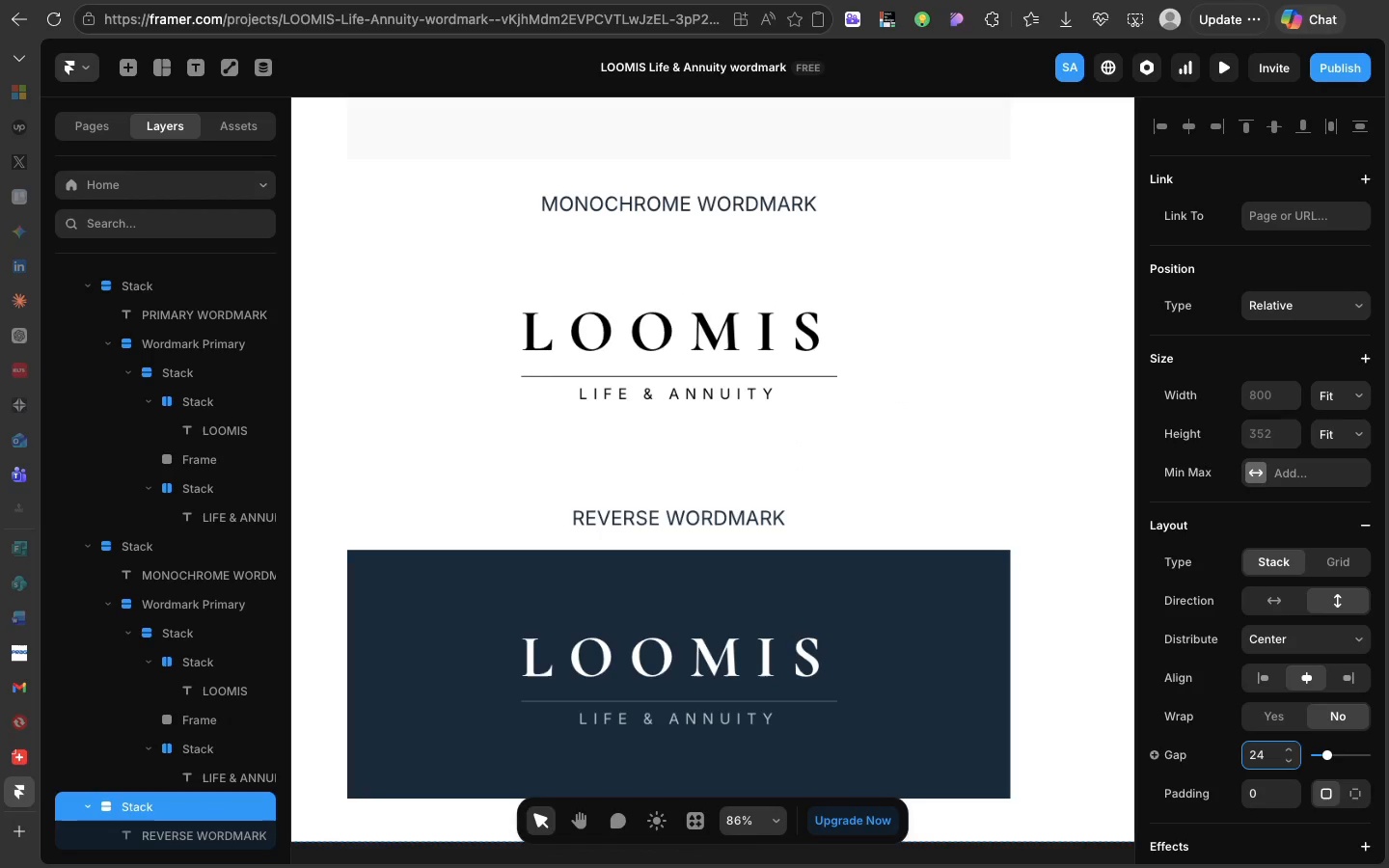 
key(Enter)
 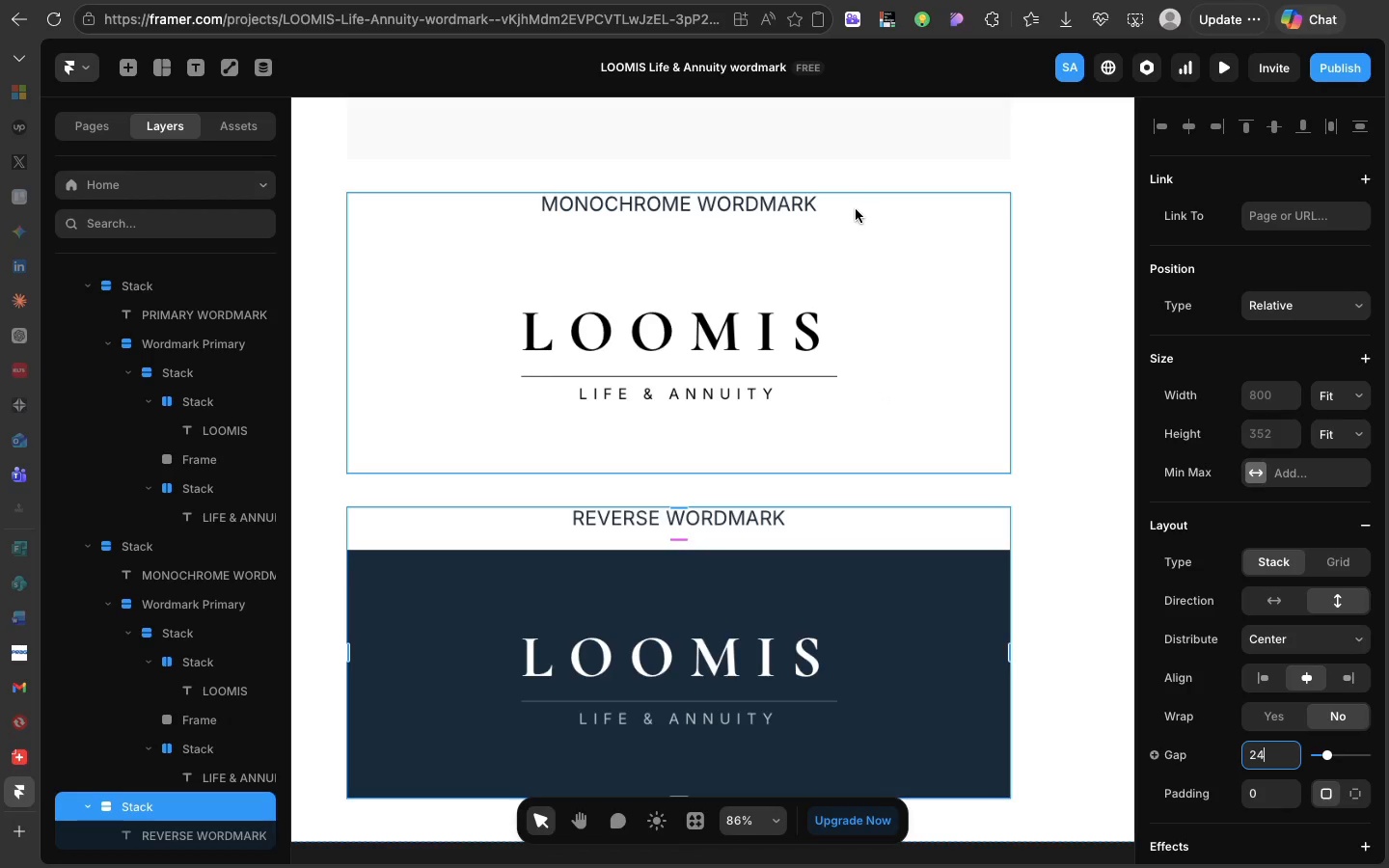 
left_click([856, 209])
 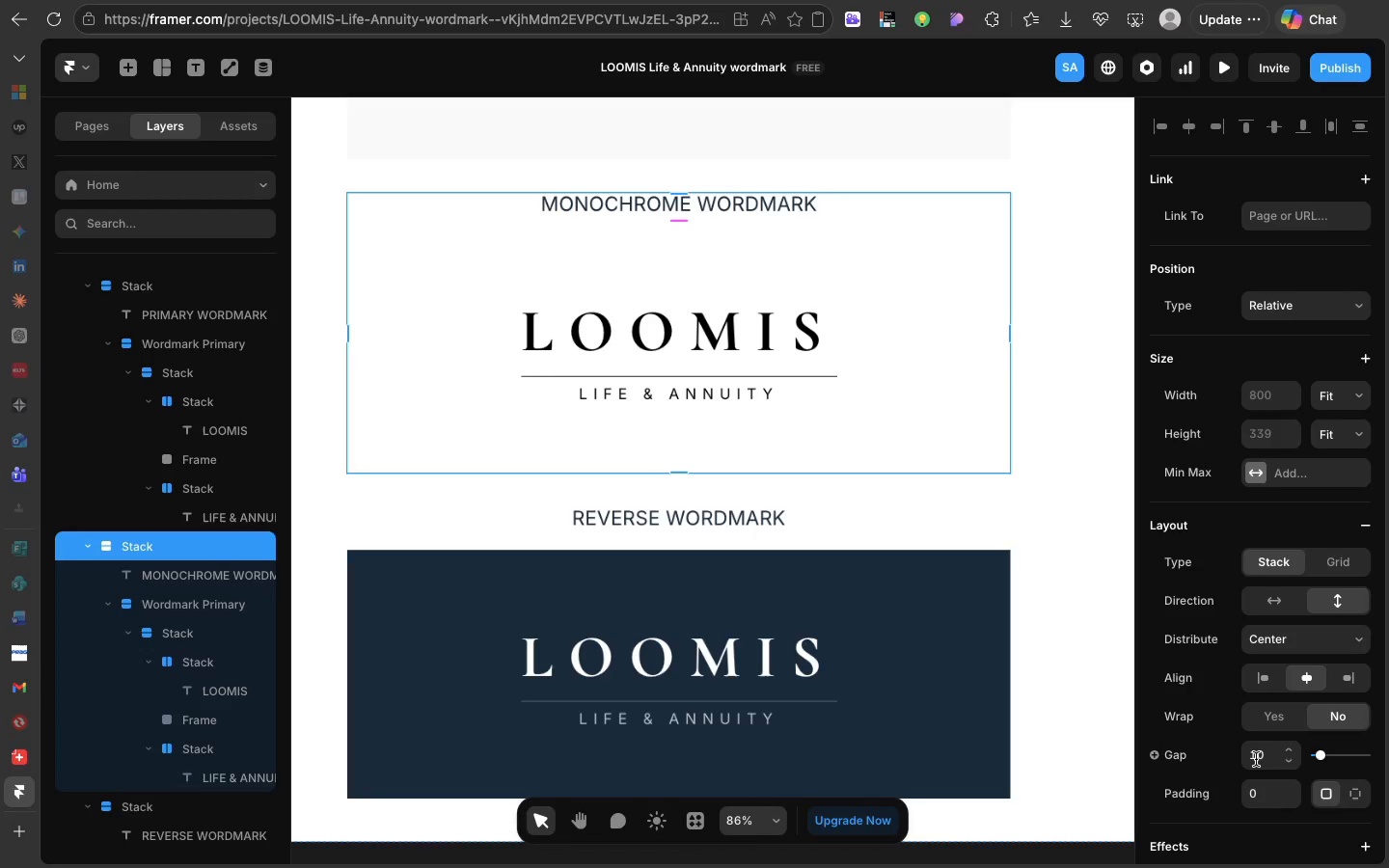 
left_click([1256, 759])
 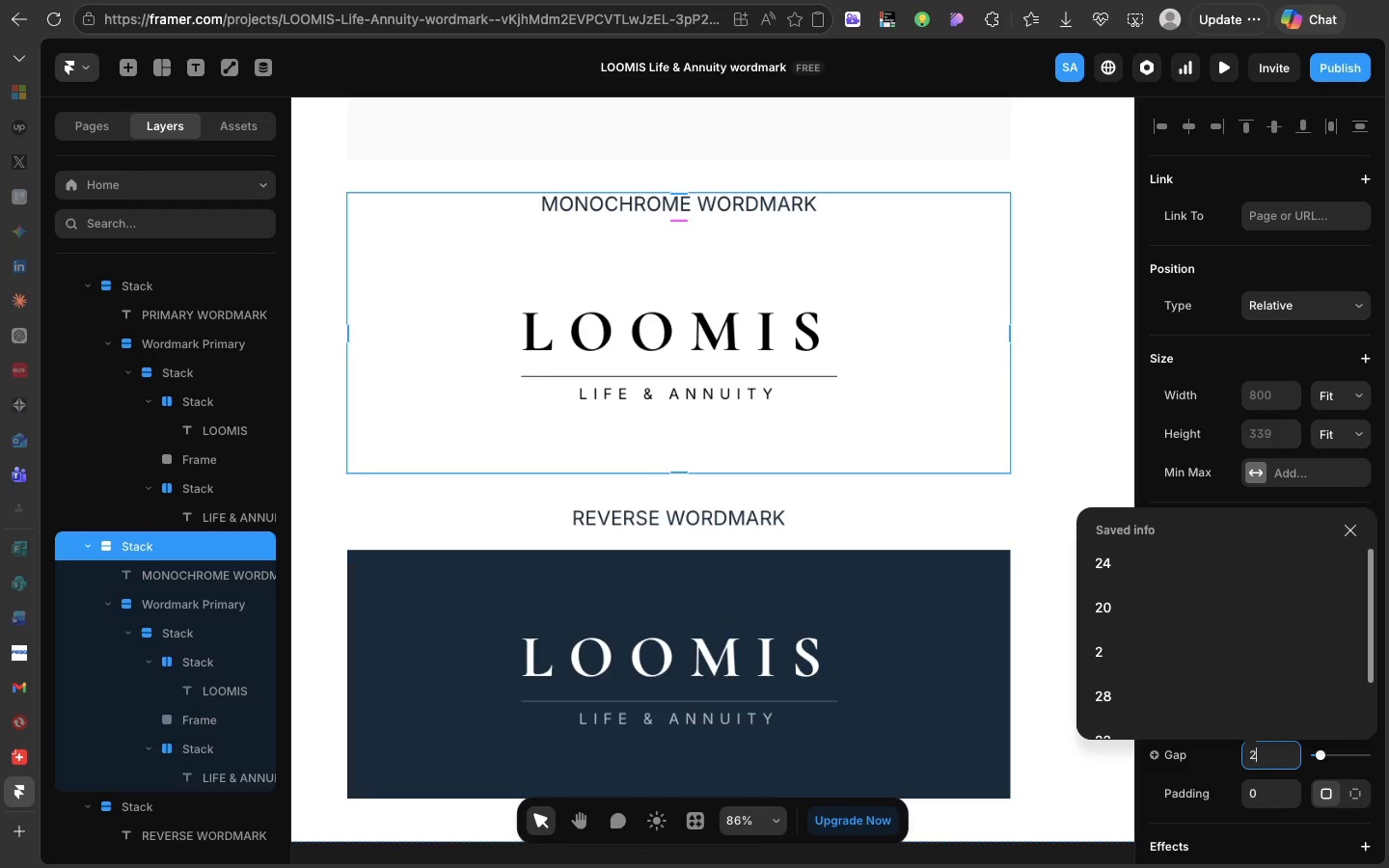 
type(24)
 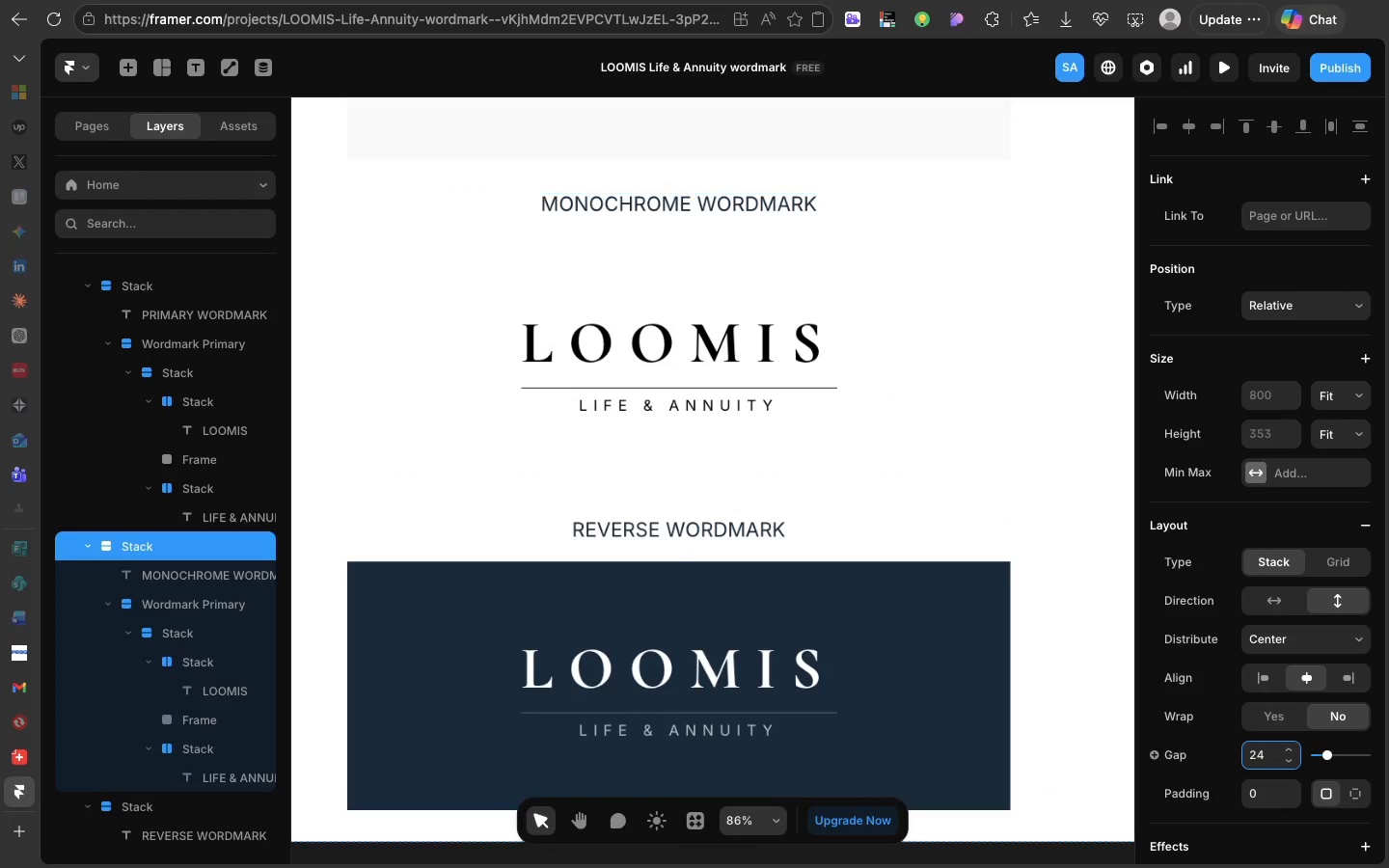 
key(Enter)
 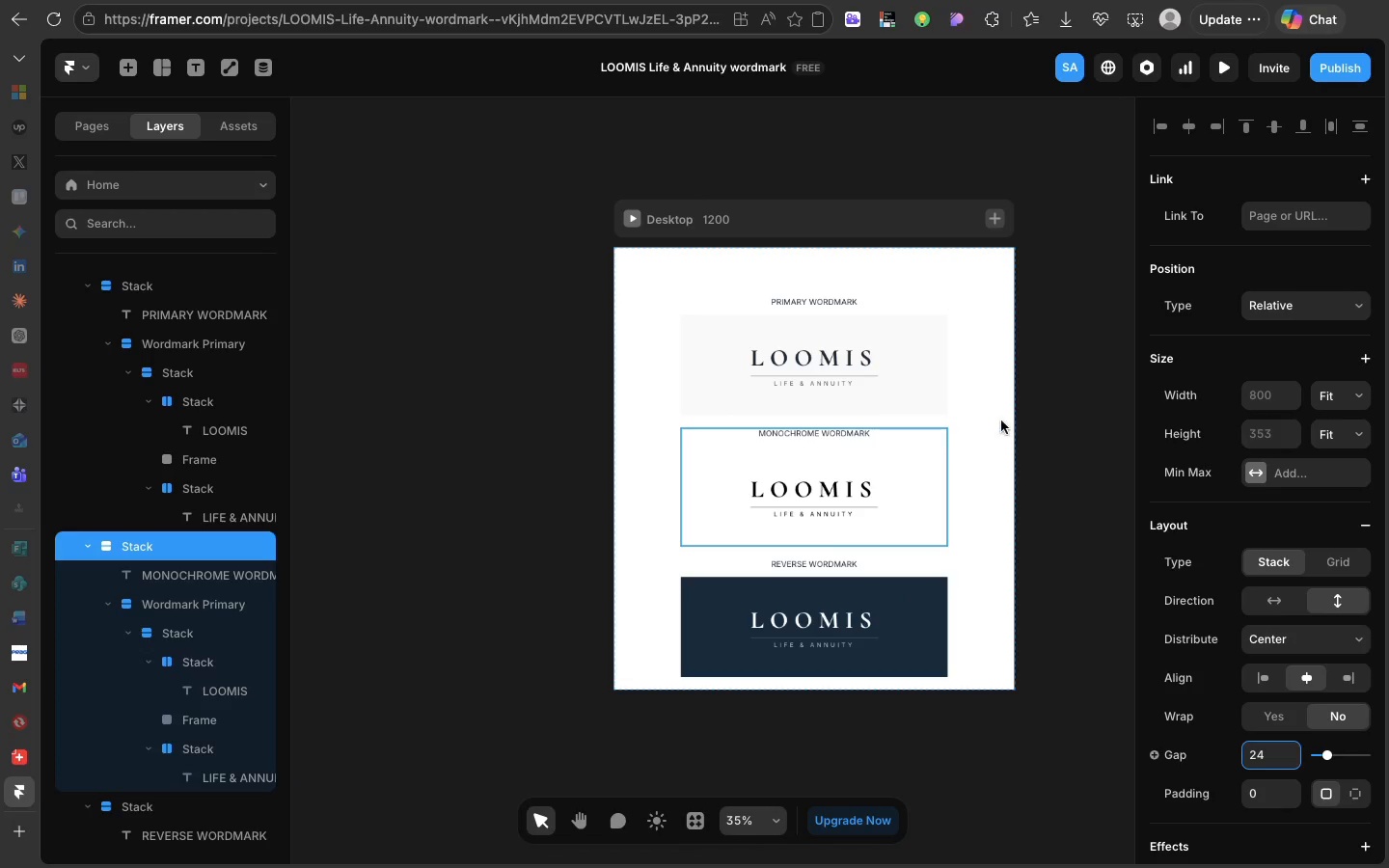 
left_click([1005, 420])
 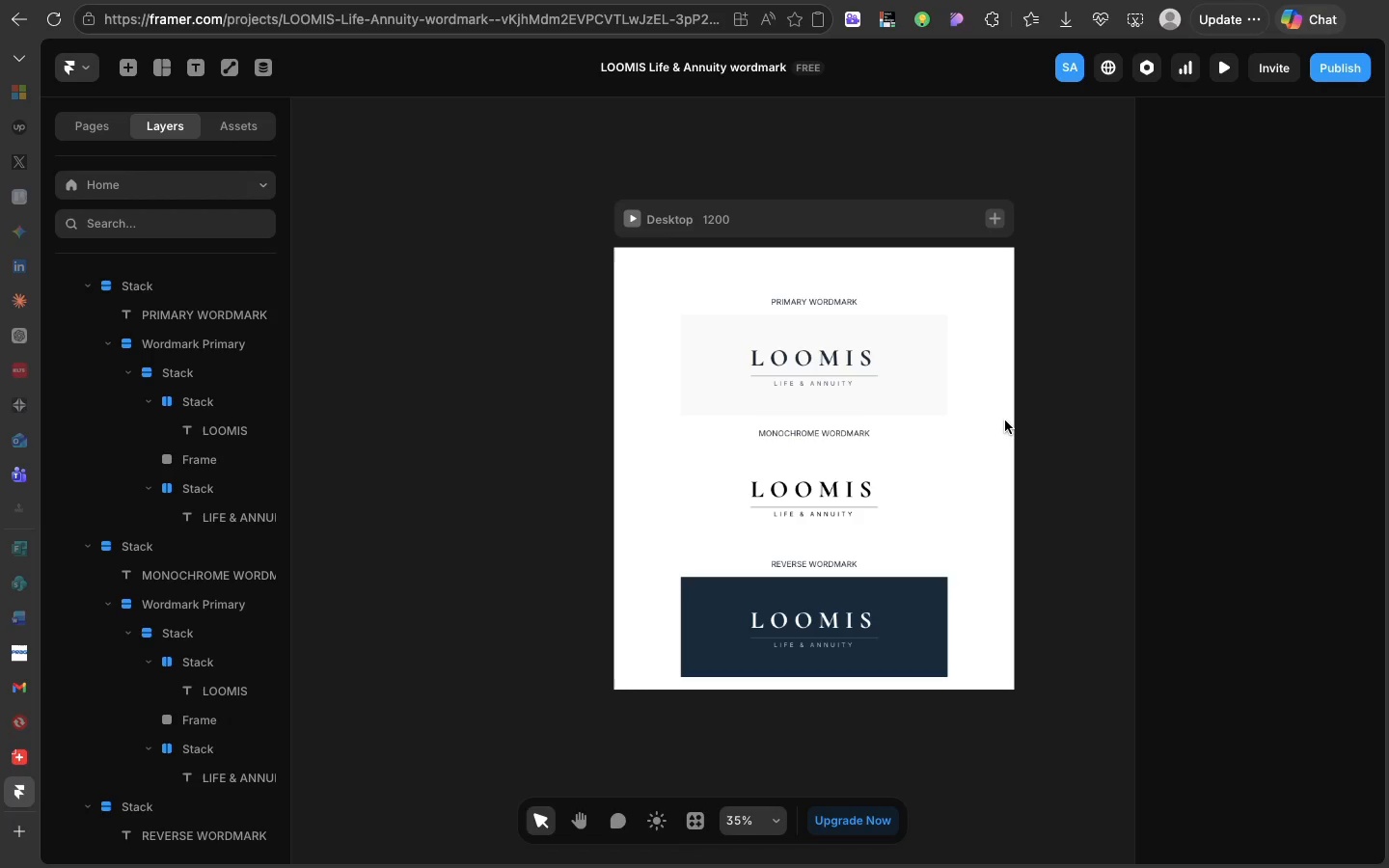 
wait(142.7)
 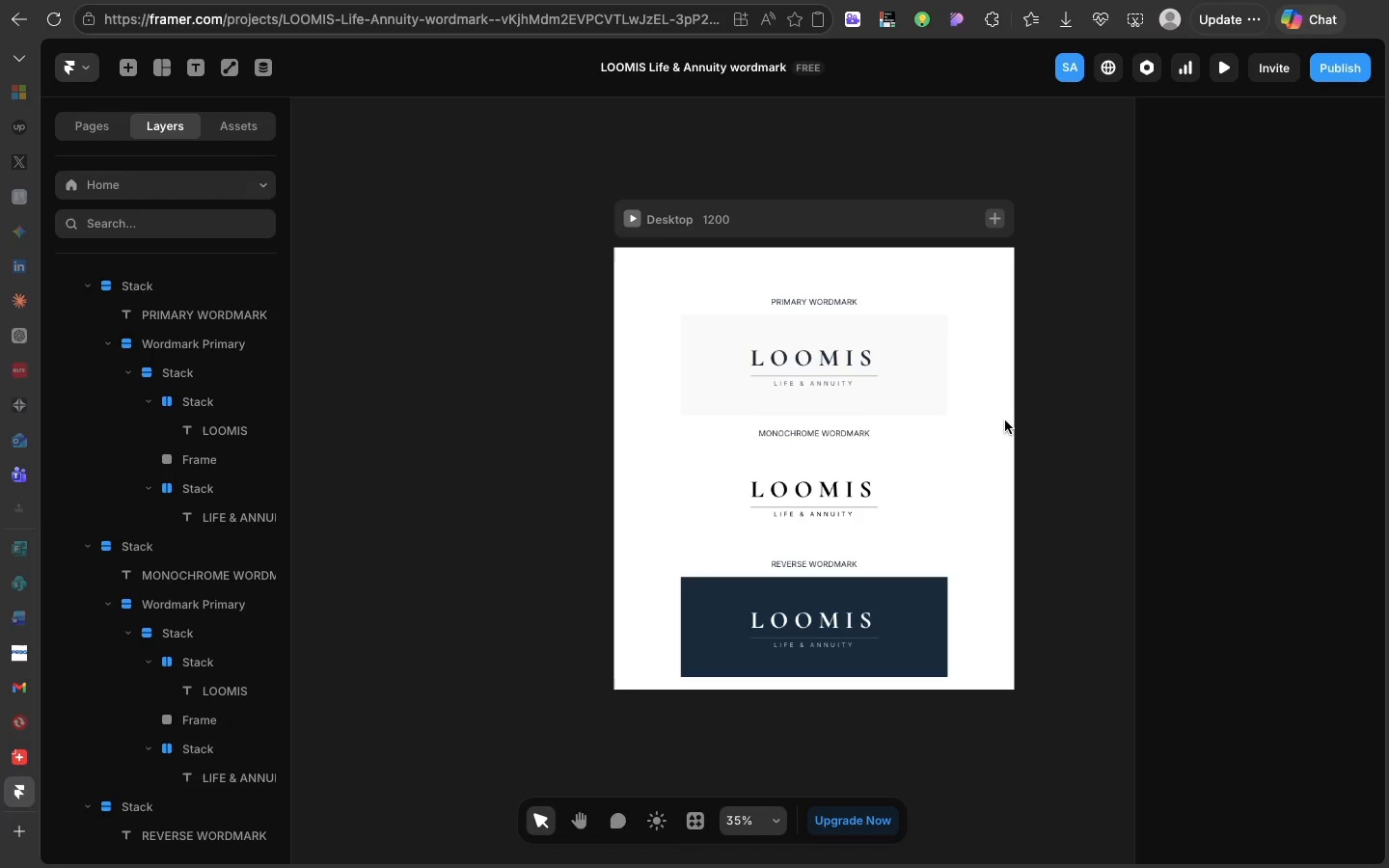 
scroll: coordinate [1005, 420], scroll_direction: down, amount: 8.0
 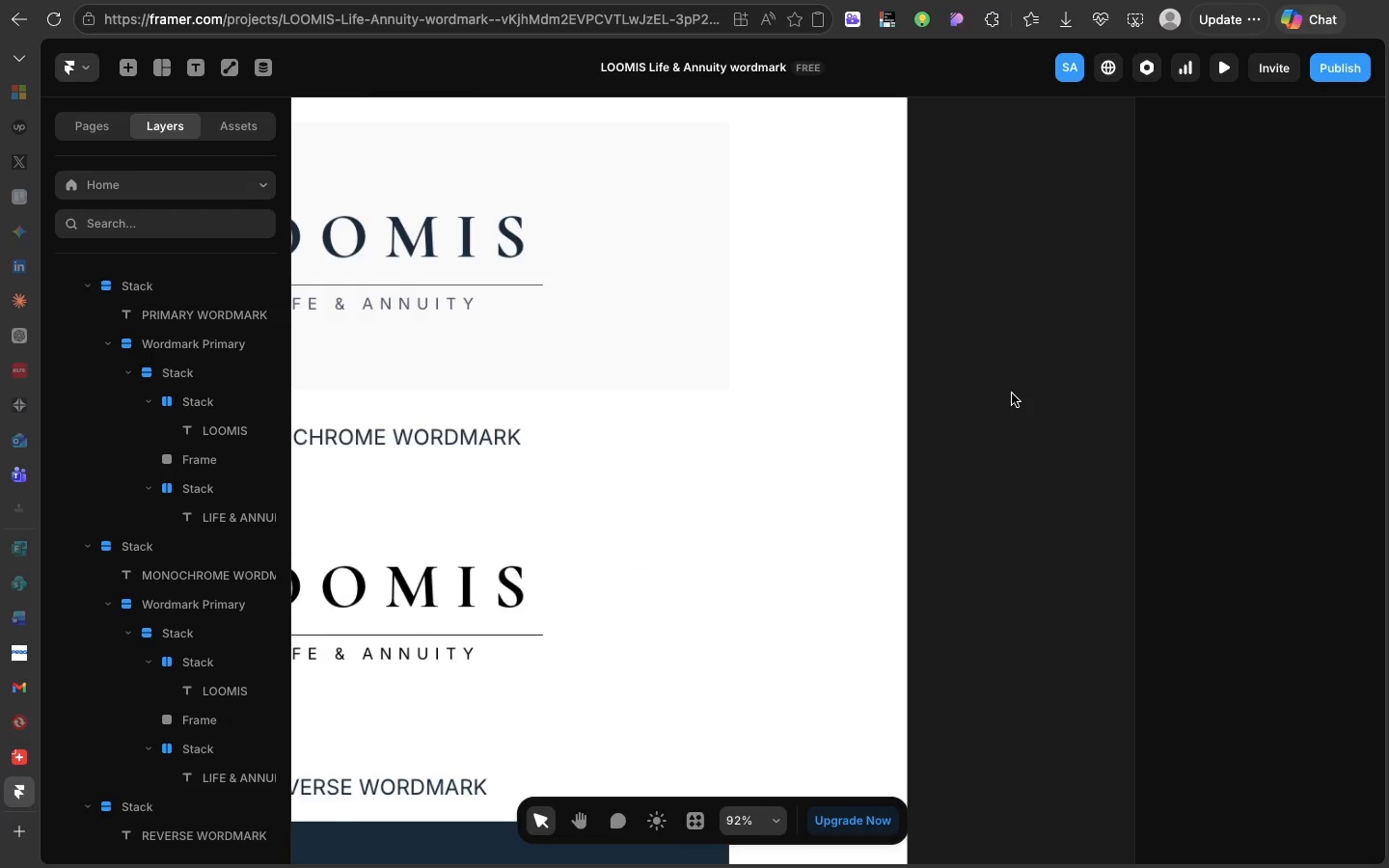 
wait(6.09)
 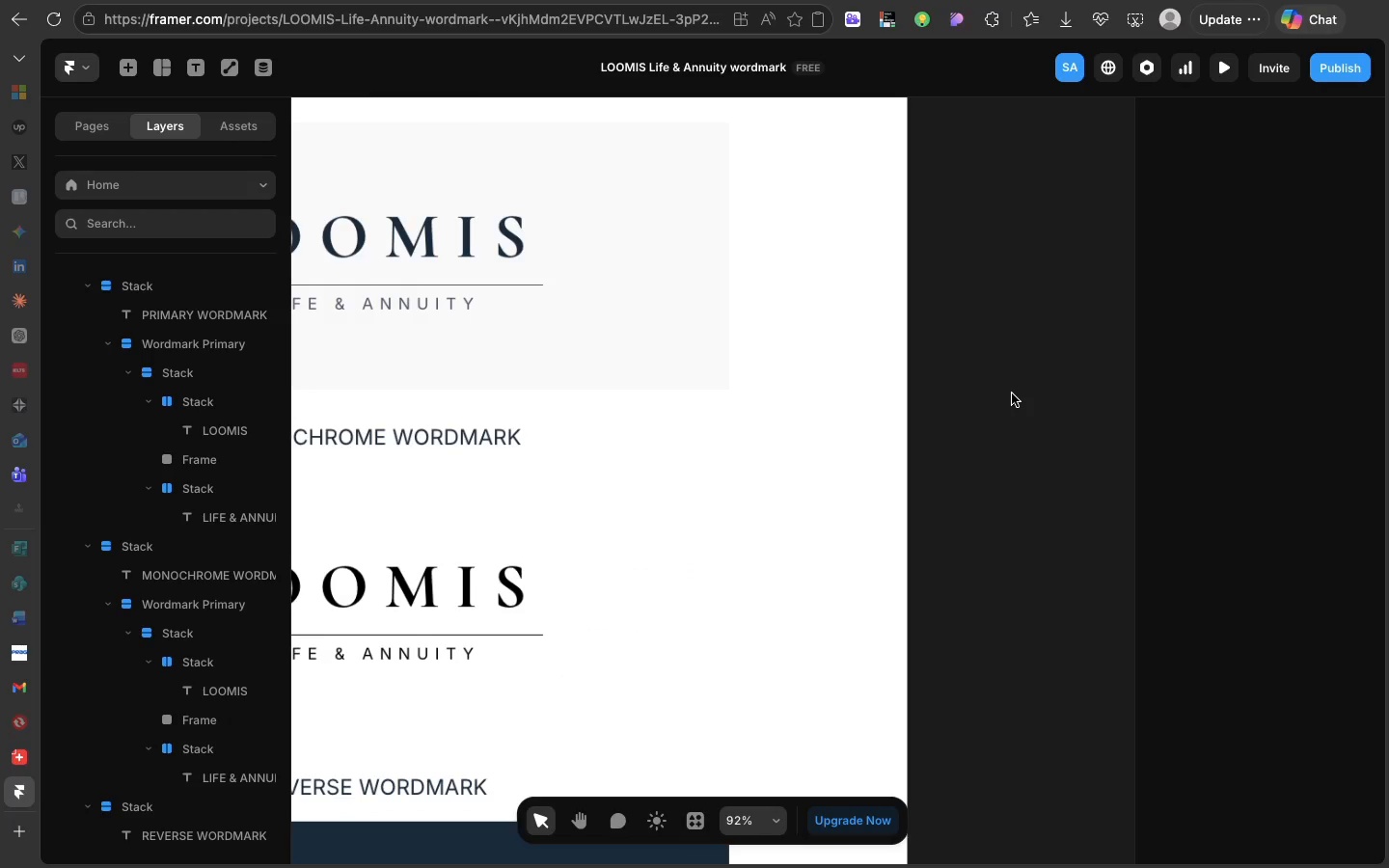 
scroll: coordinate [1012, 393], scroll_direction: up, amount: 27.0
 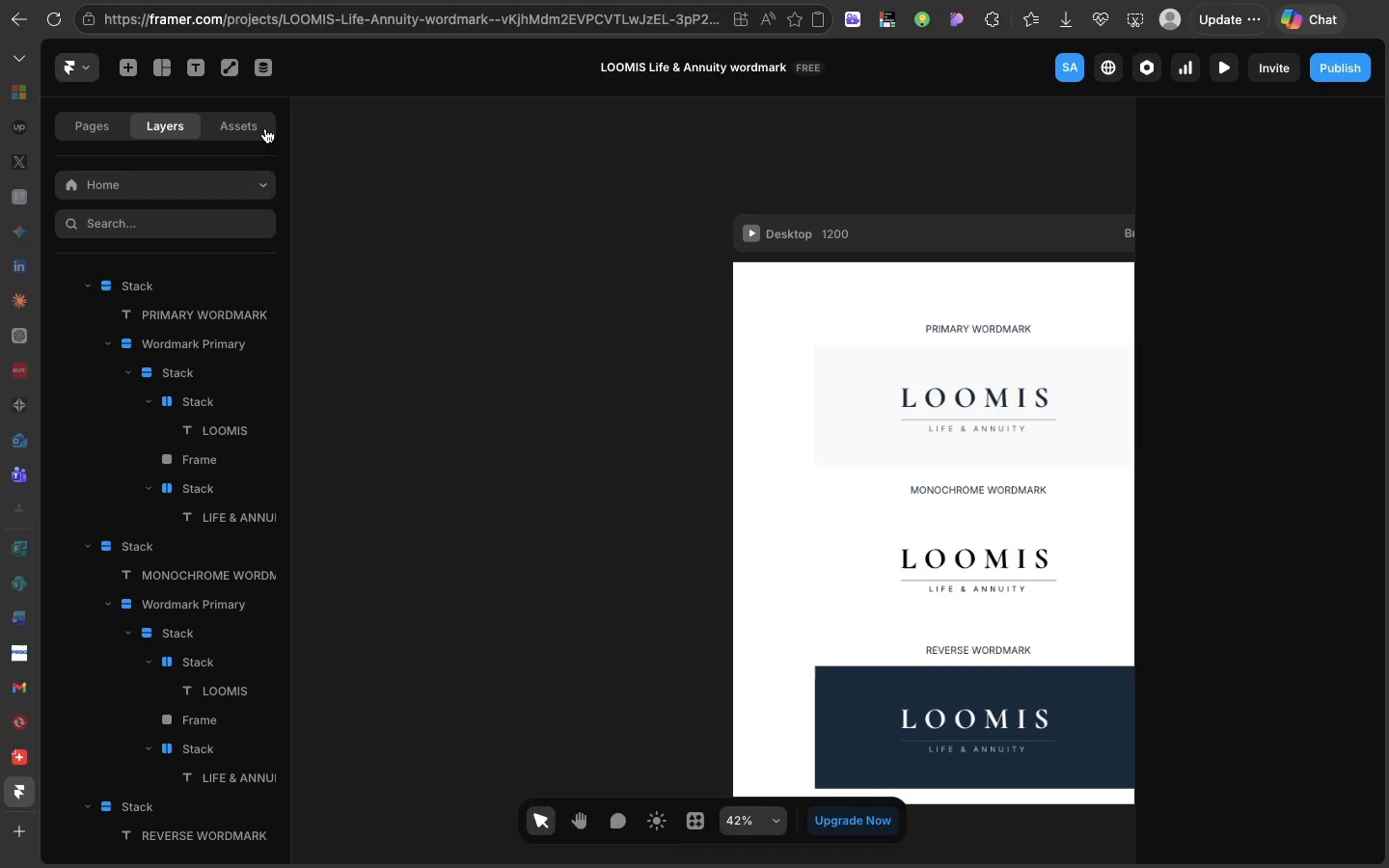 
left_click([229, 71])
 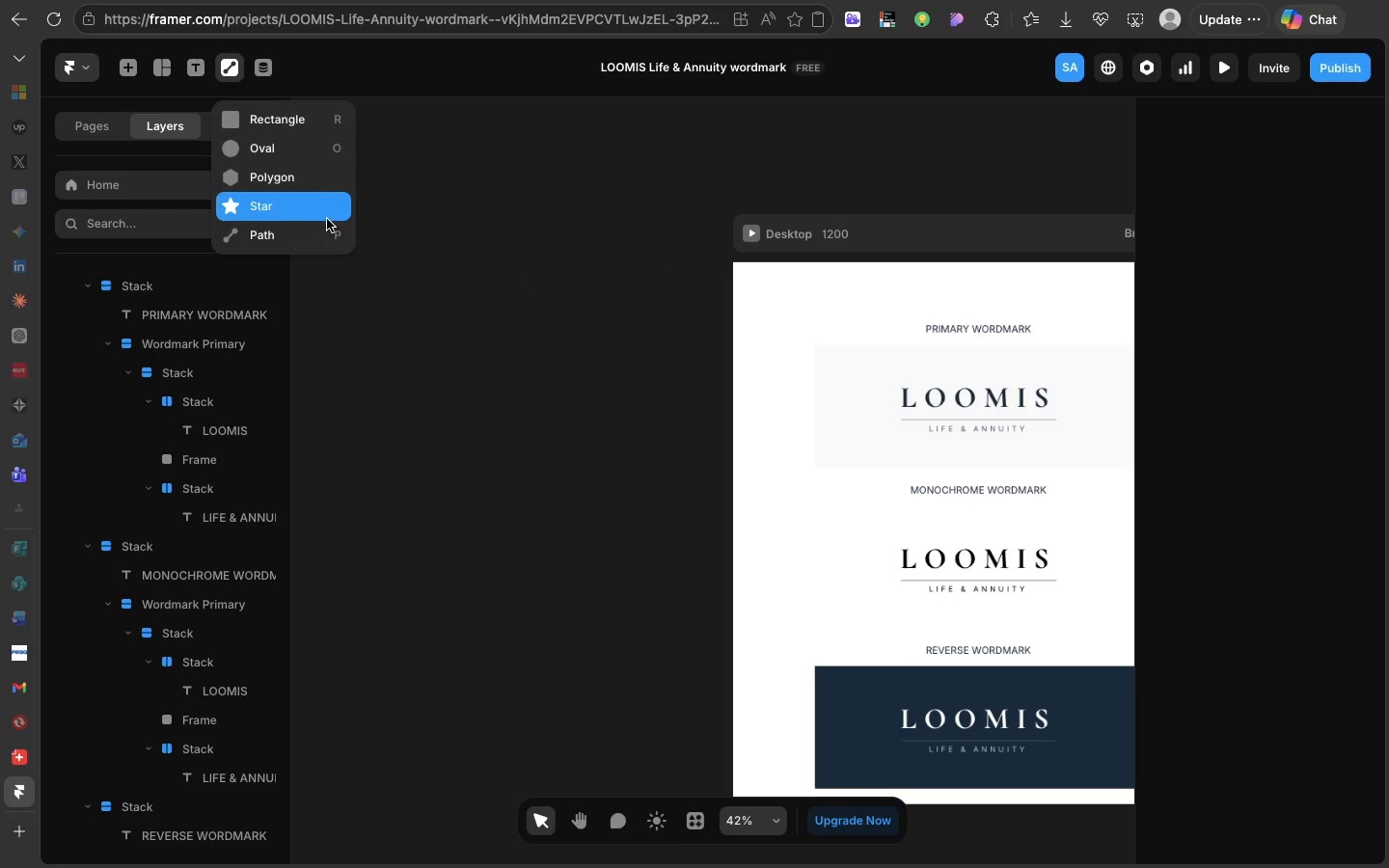 
left_click([323, 229])
 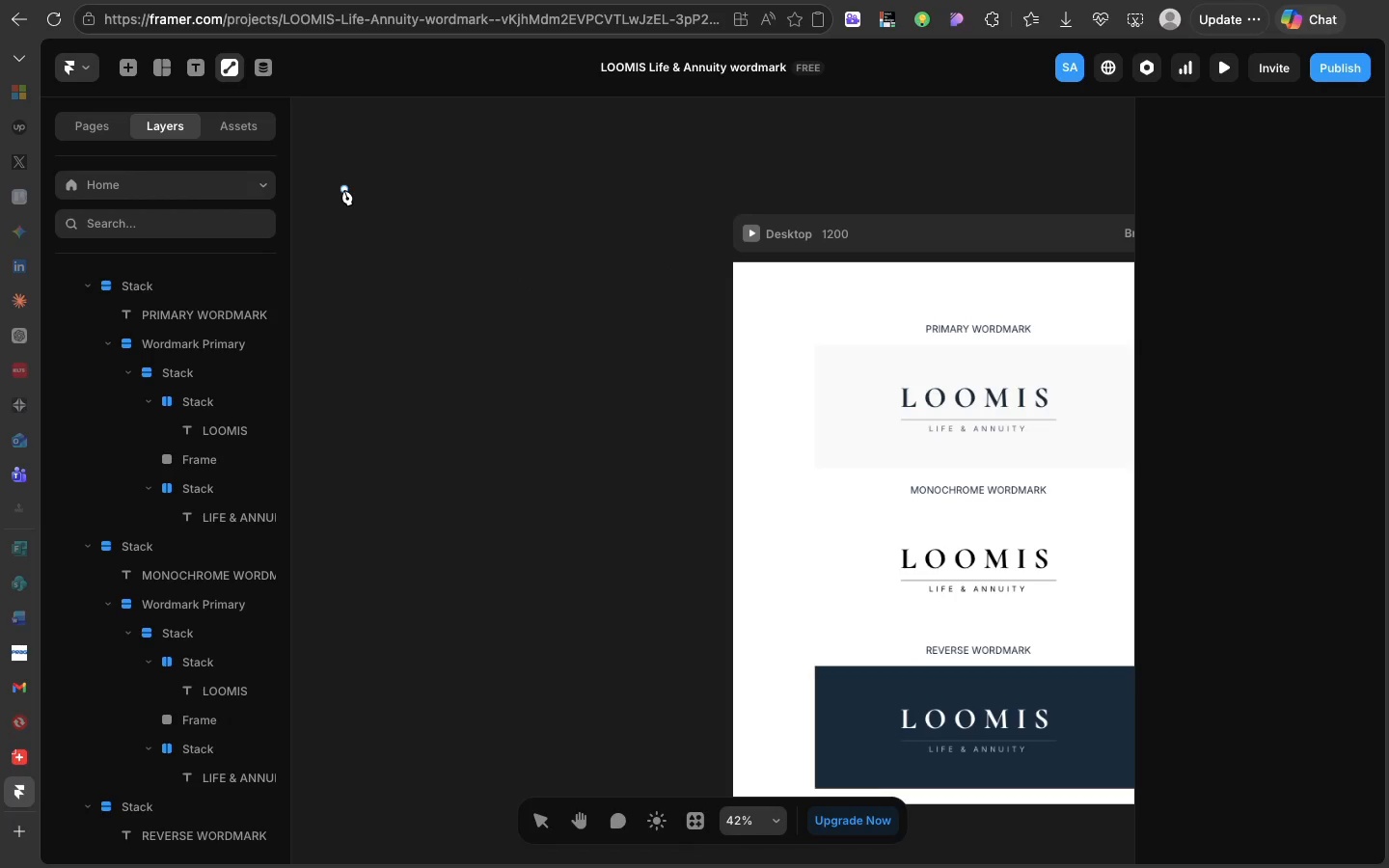 
left_click_drag(start_coordinate=[344, 189], to_coordinate=[394, 321])
 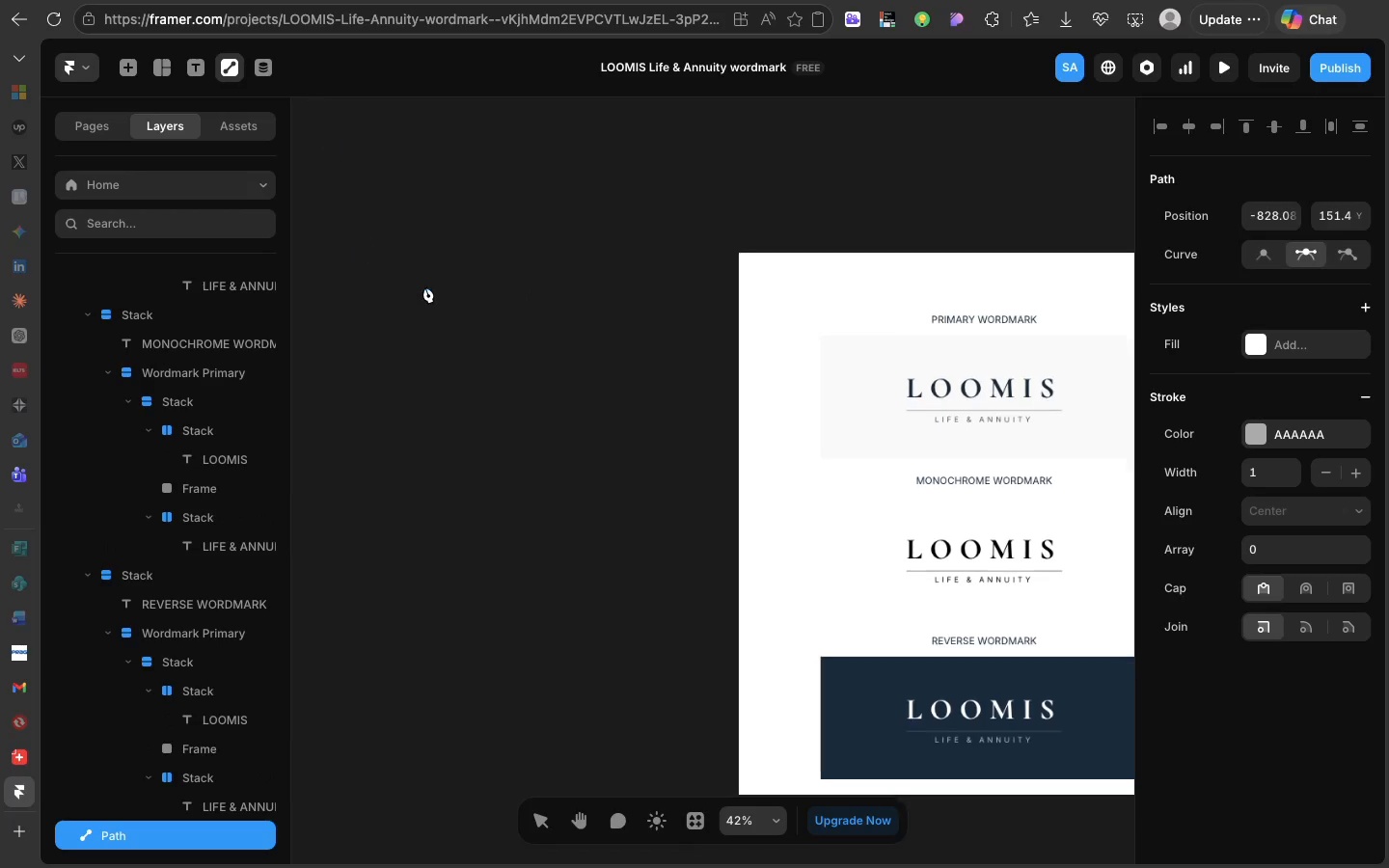 
scroll: coordinate [421, 291], scroll_direction: down, amount: 2.0
 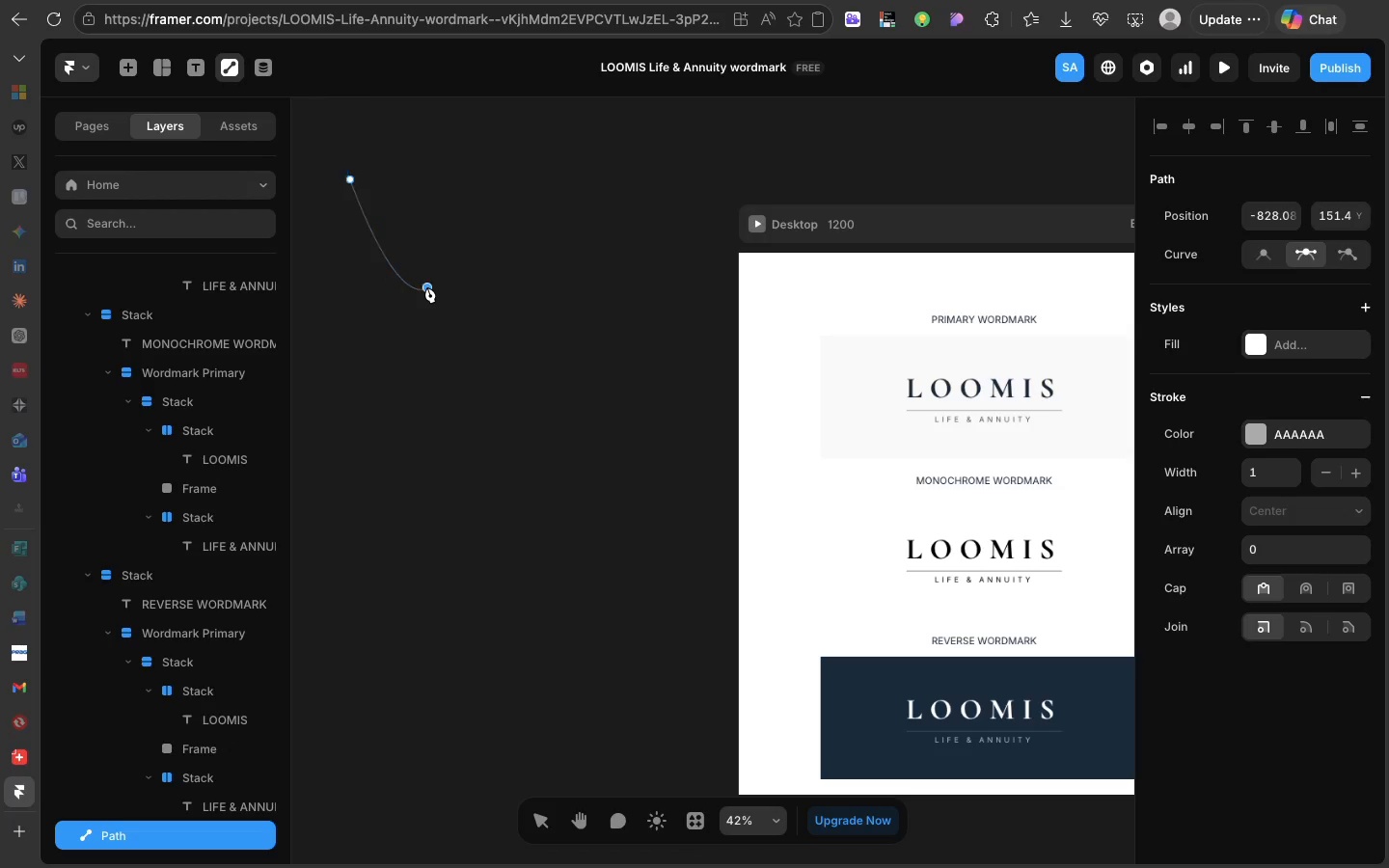 
left_click([427, 287])
 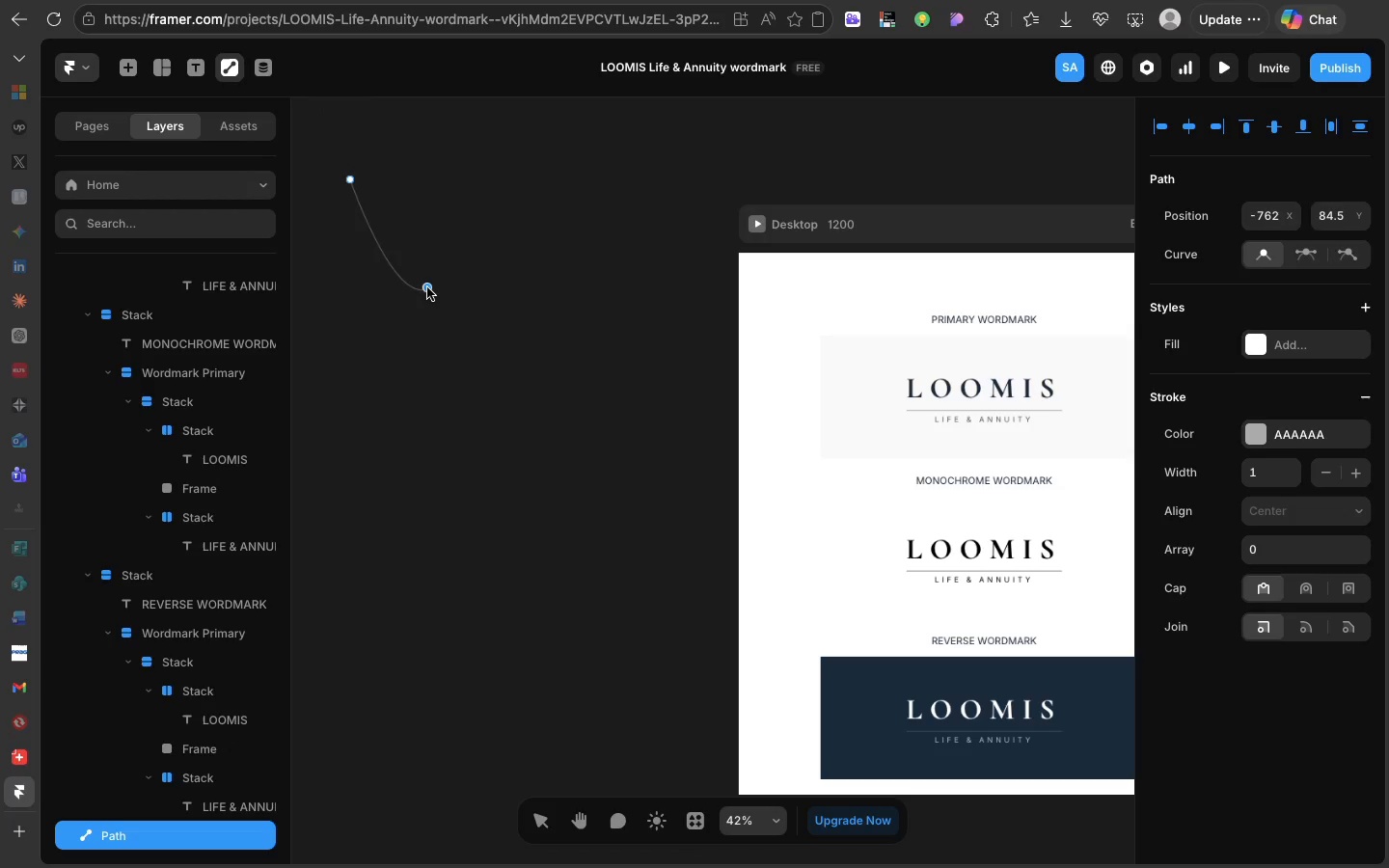 
left_click_drag(start_coordinate=[427, 287], to_coordinate=[408, 371])
 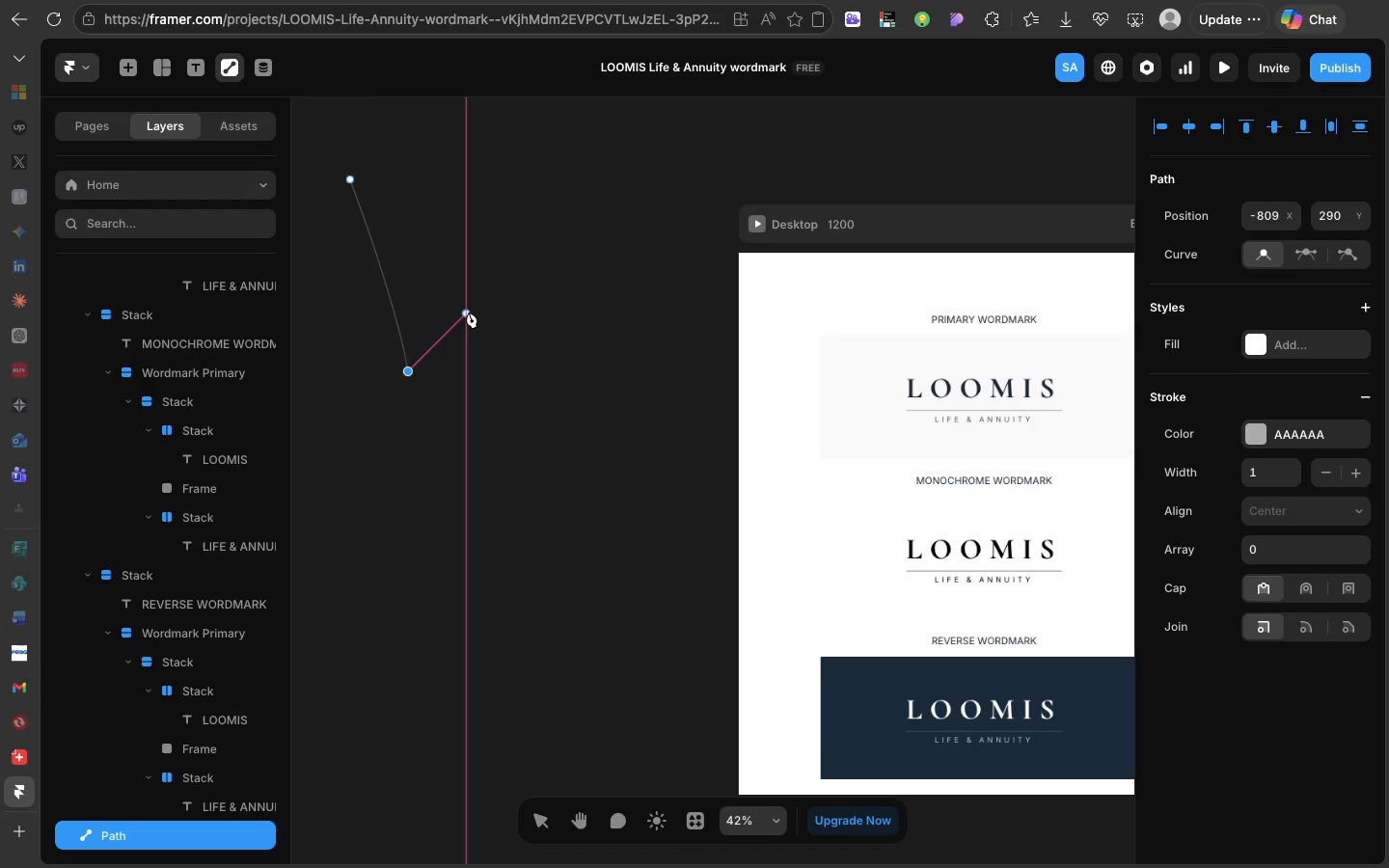 
left_click([469, 312])
 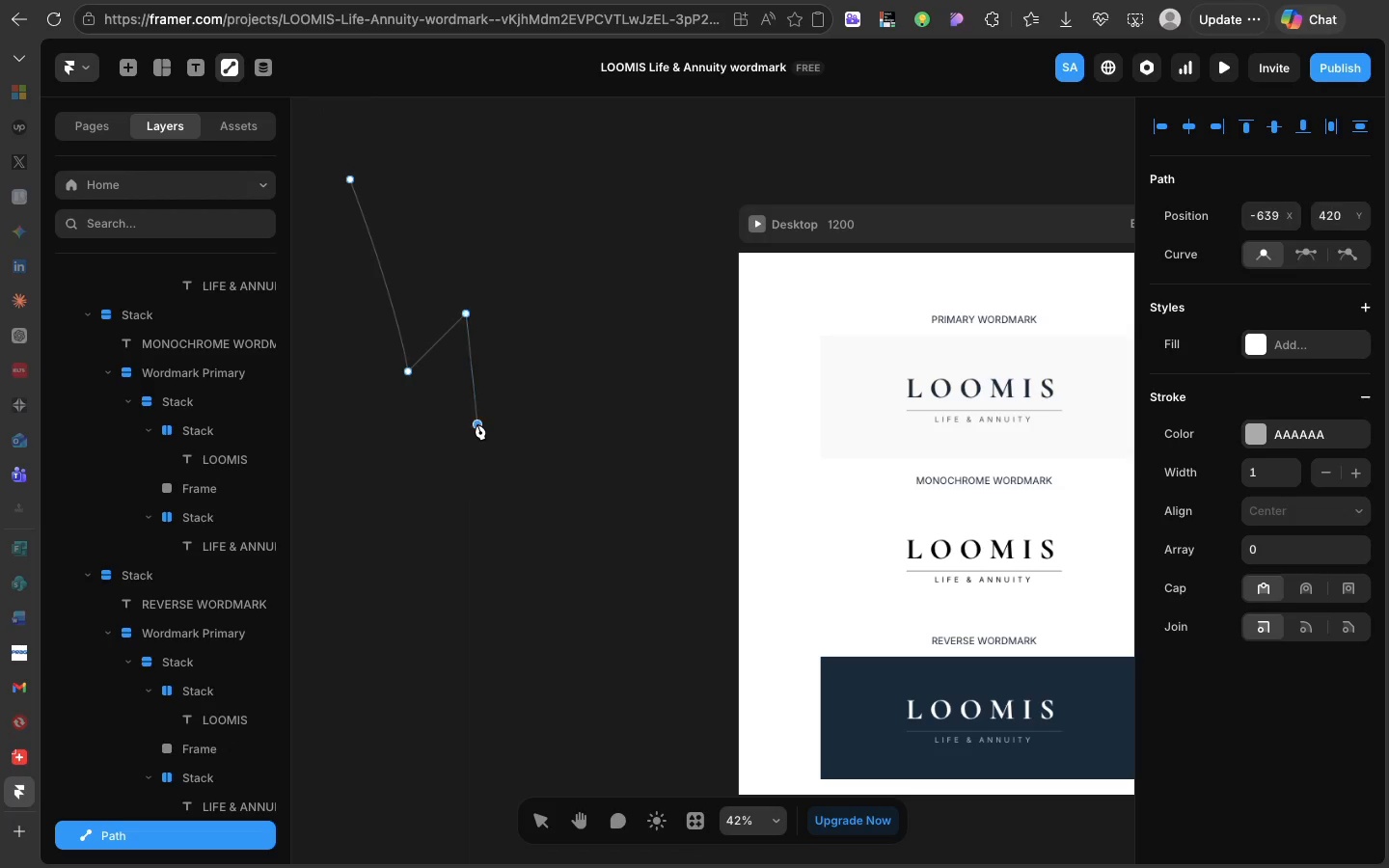 
left_click([477, 424])
 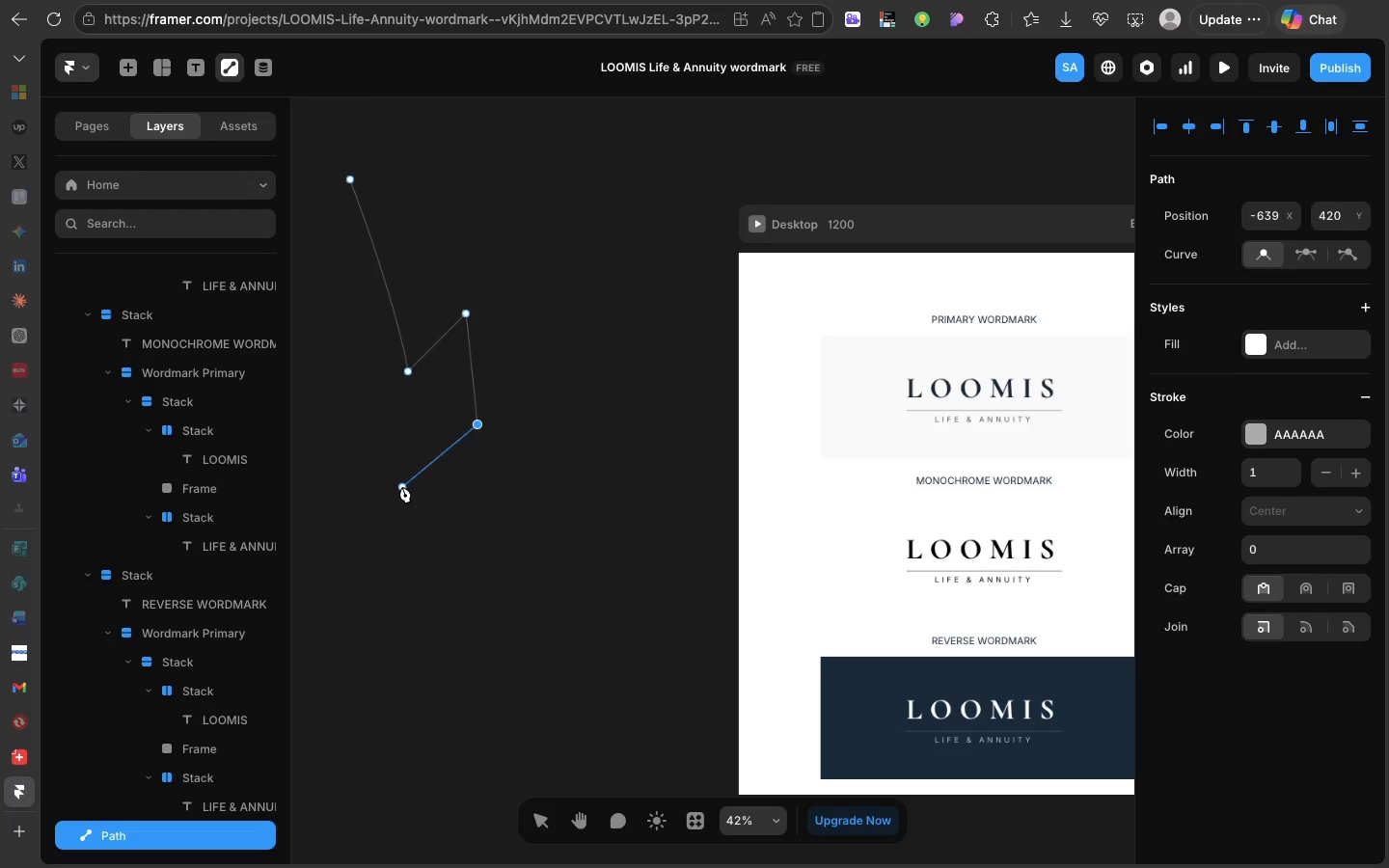 
left_click([402, 487])
 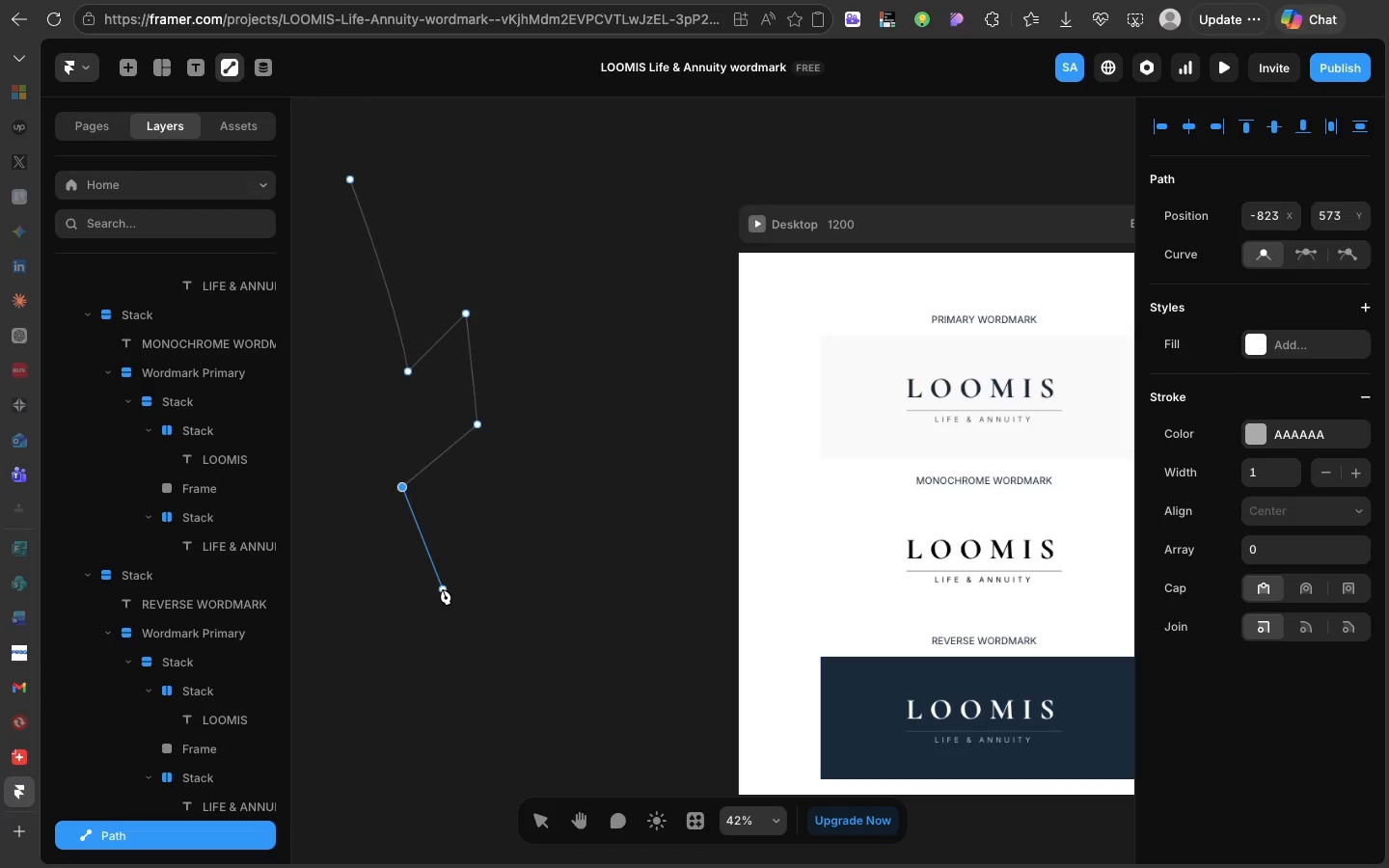 
left_click([443, 589])
 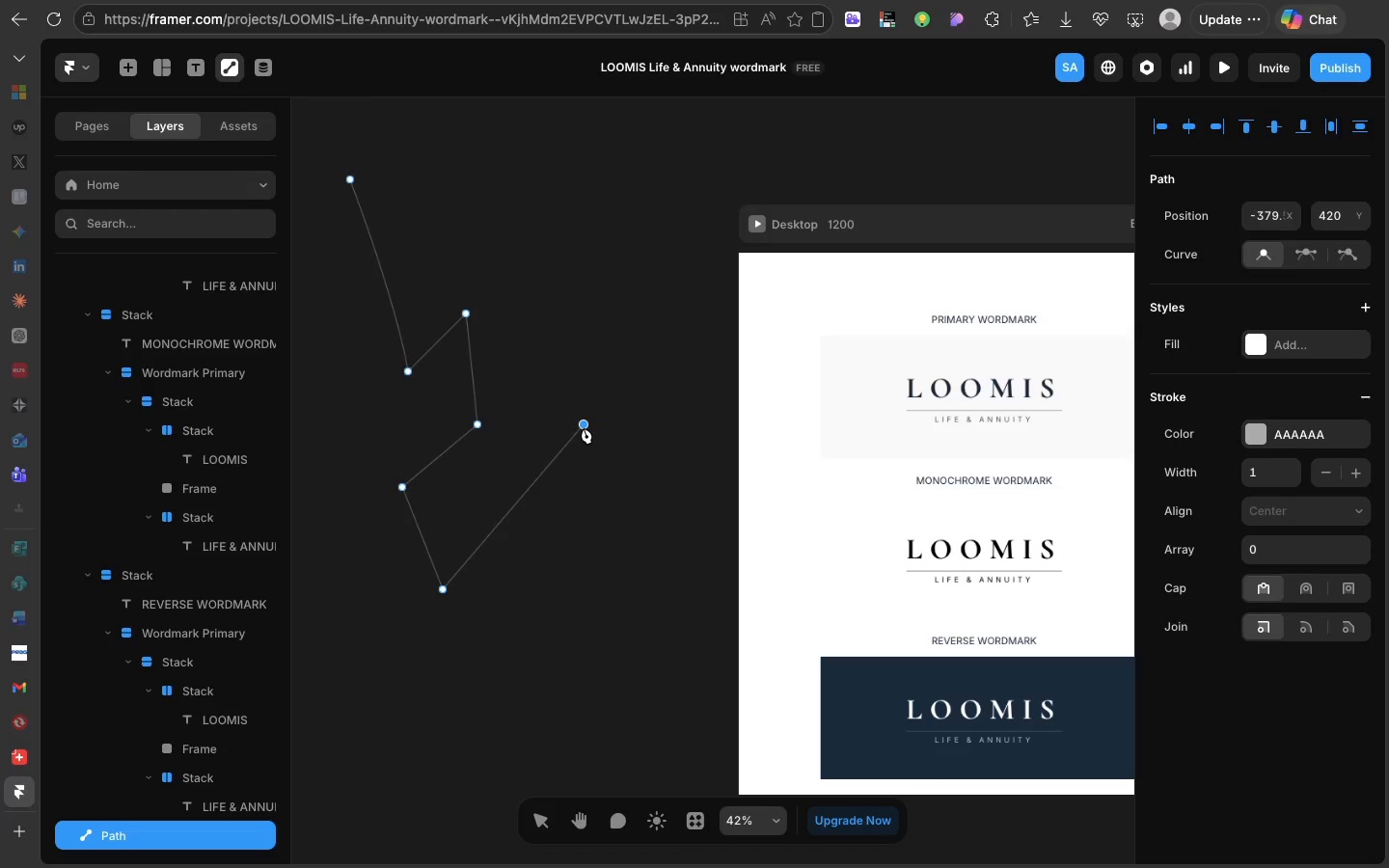 
left_click([584, 428])
 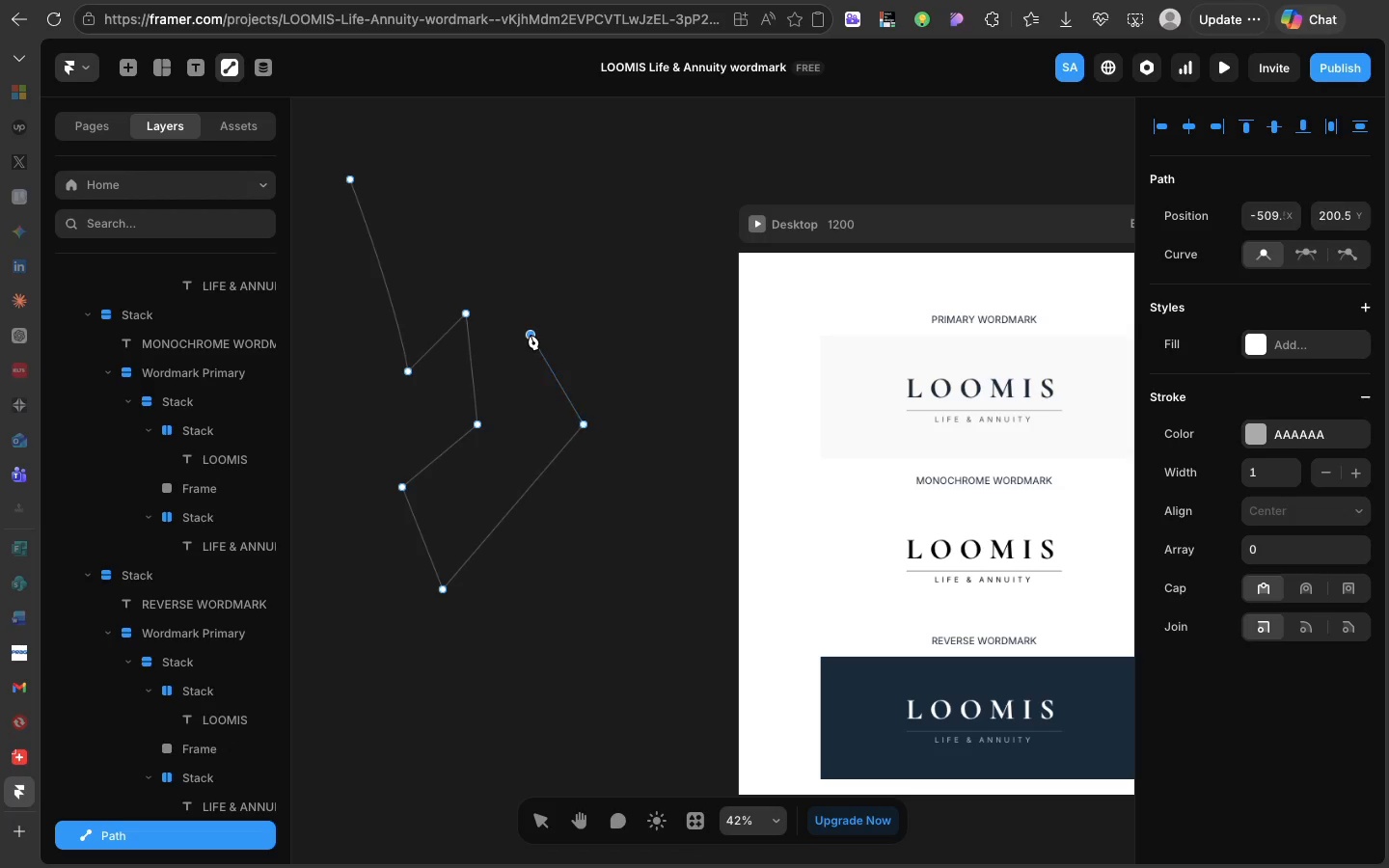 
left_click([531, 335])
 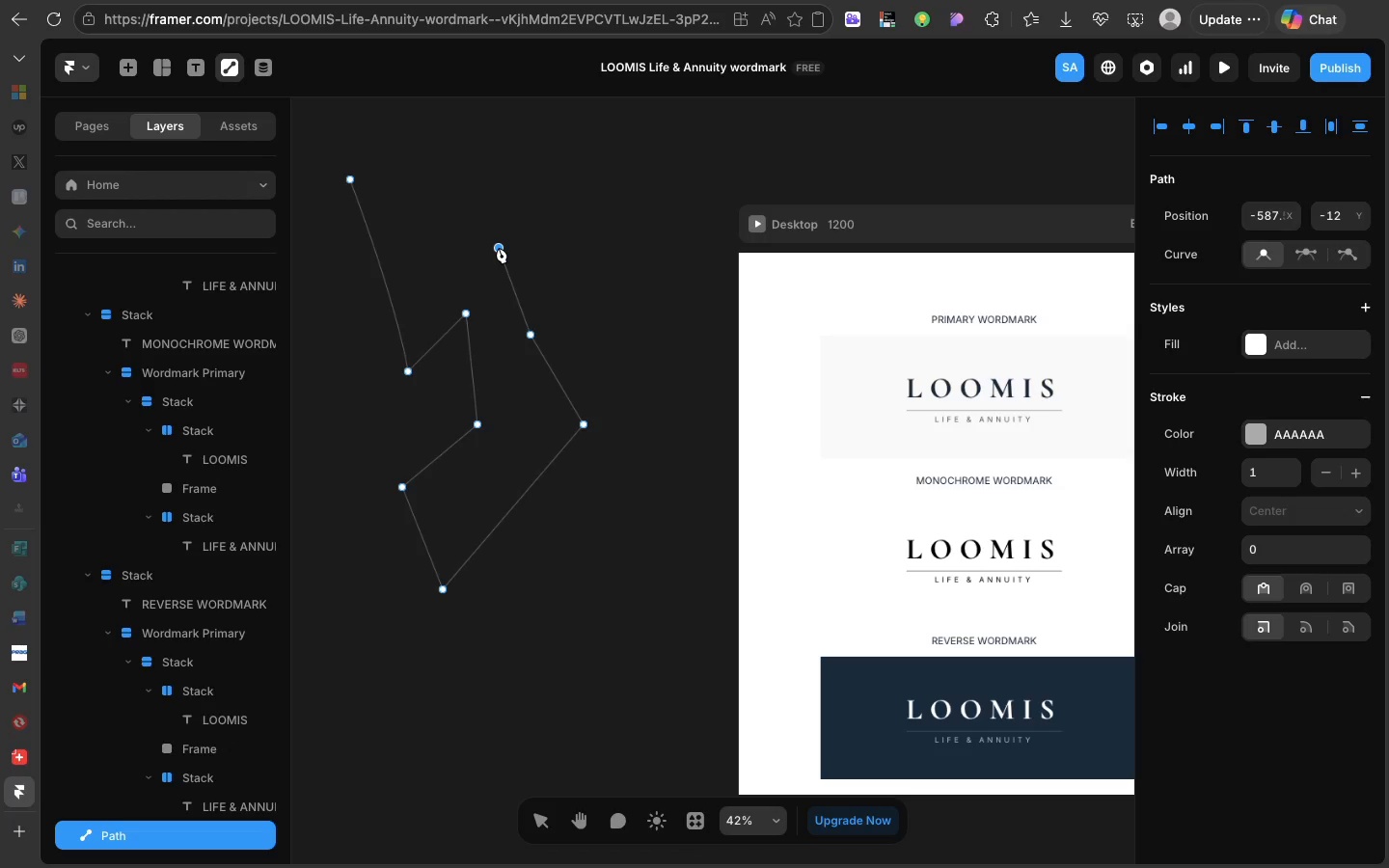 
left_click([499, 248])
 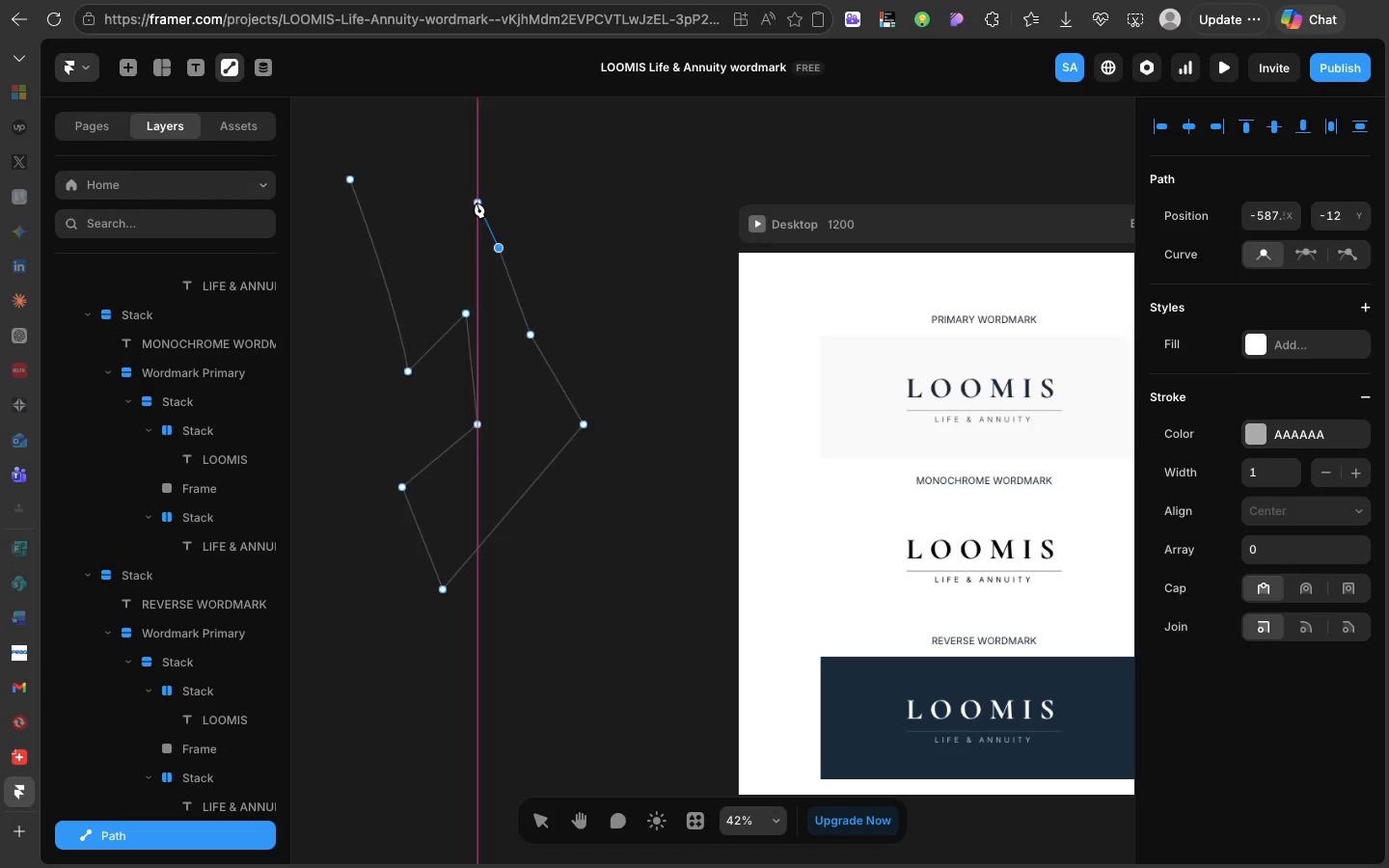 
left_click([477, 203])
 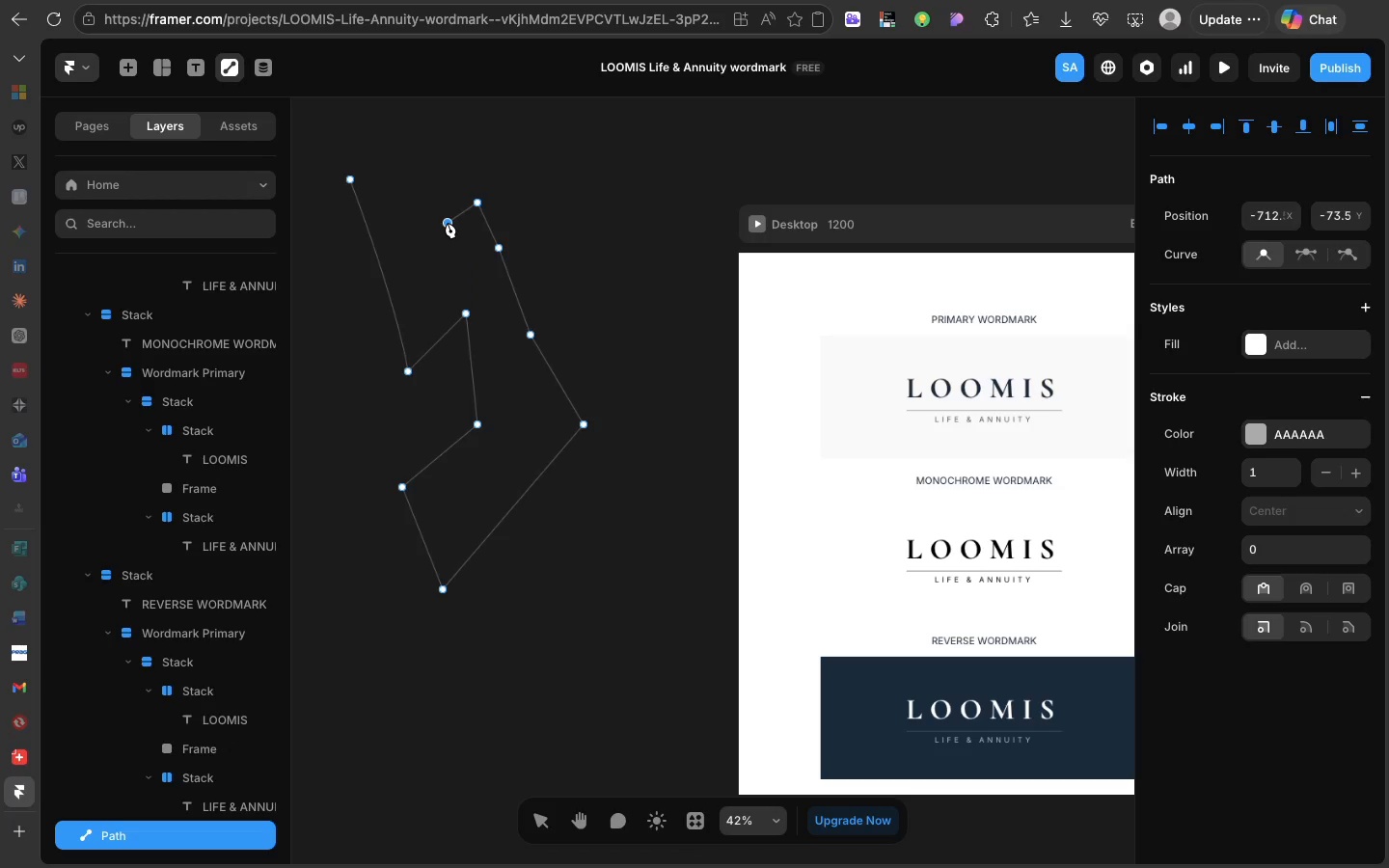 
left_click([448, 223])
 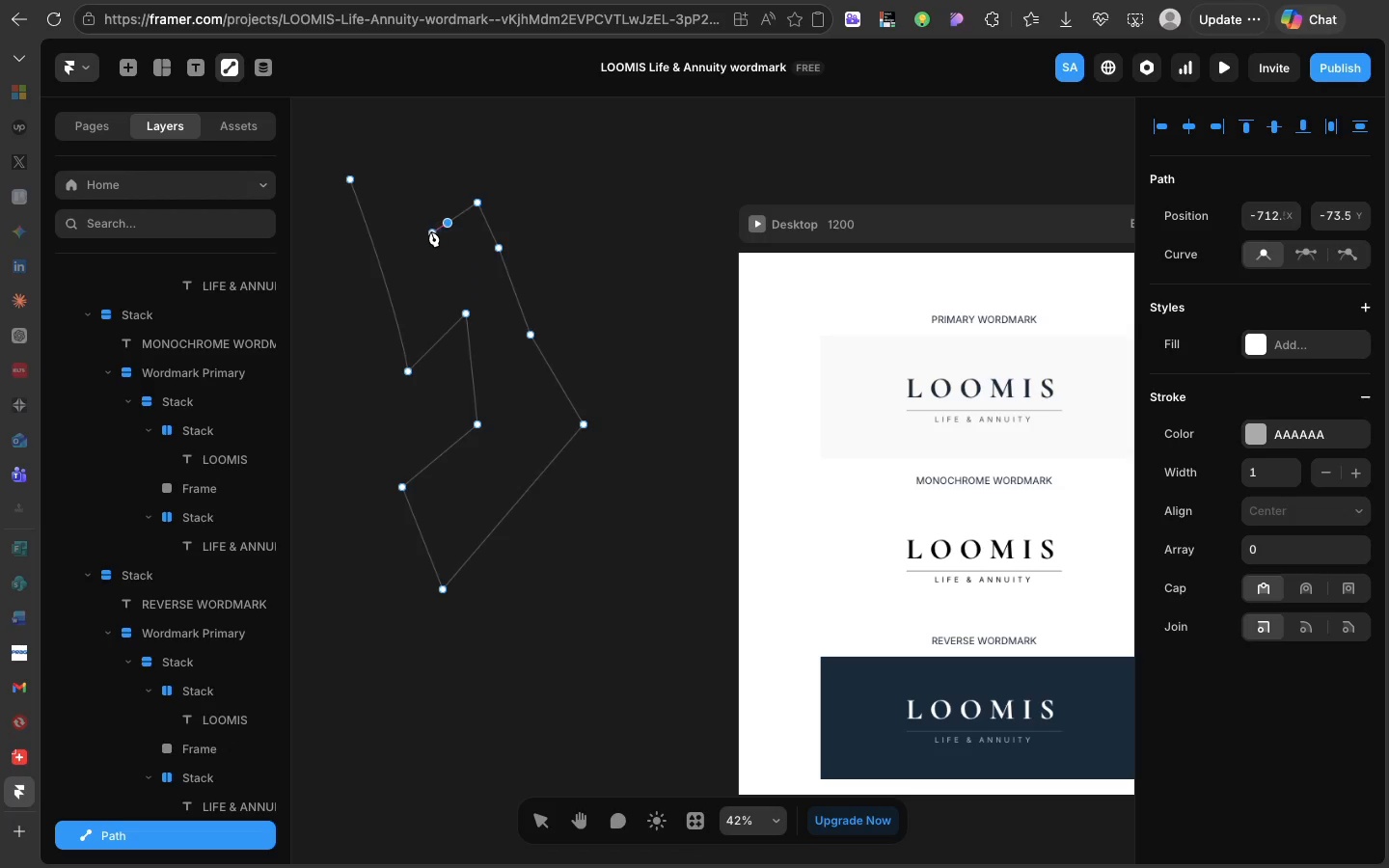 
left_click([431, 231])
 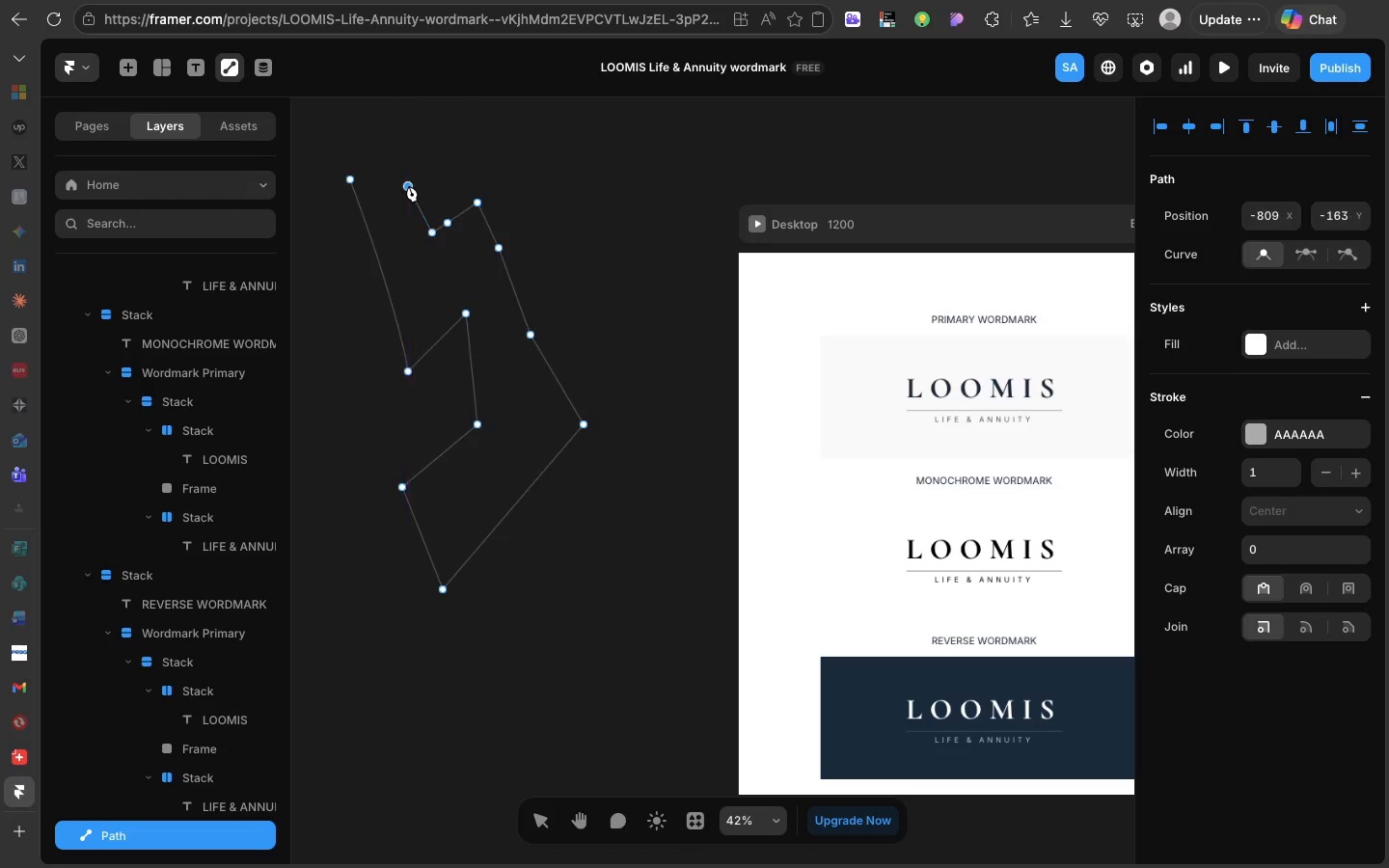 
left_click([409, 186])
 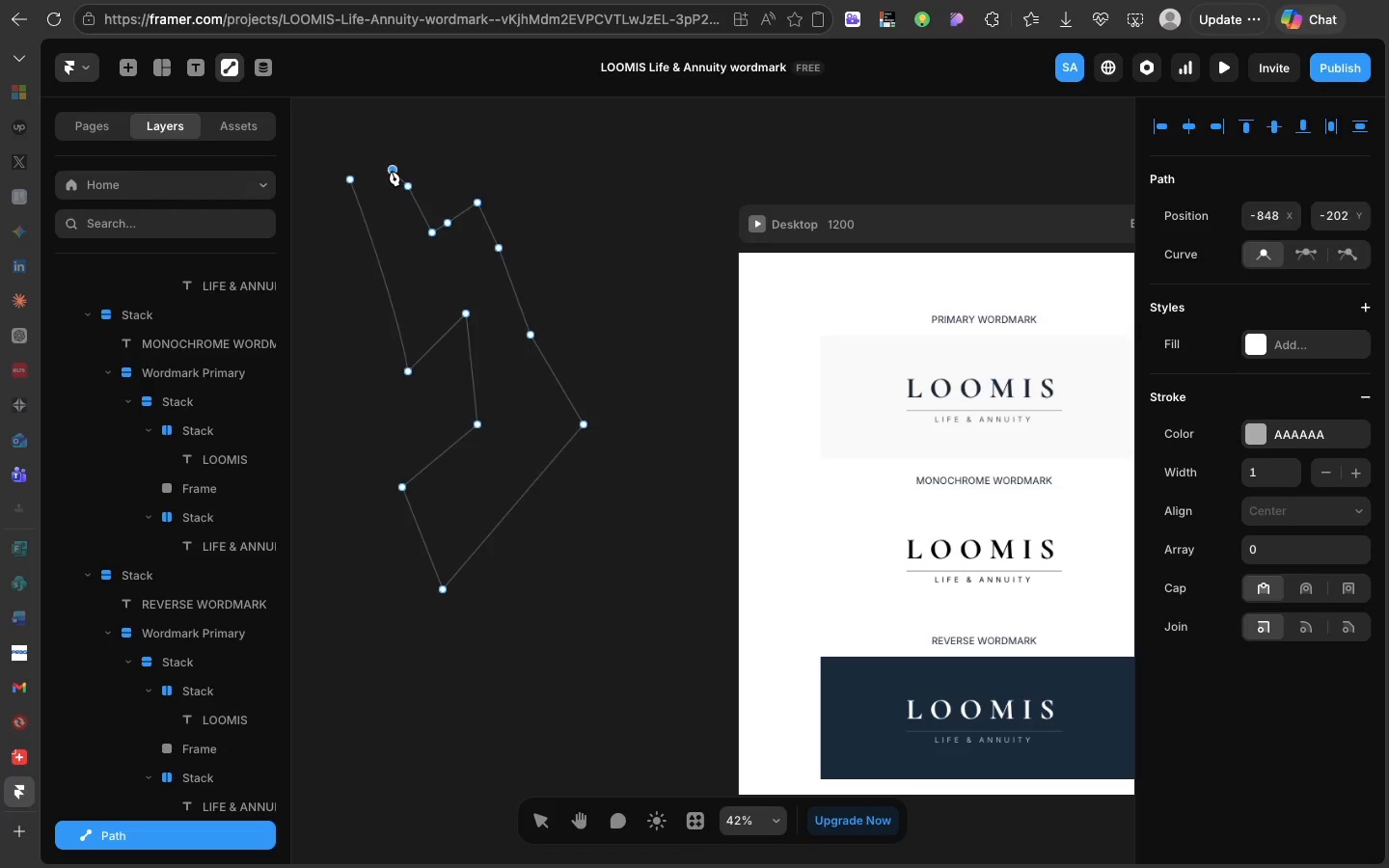 
left_click([392, 171])
 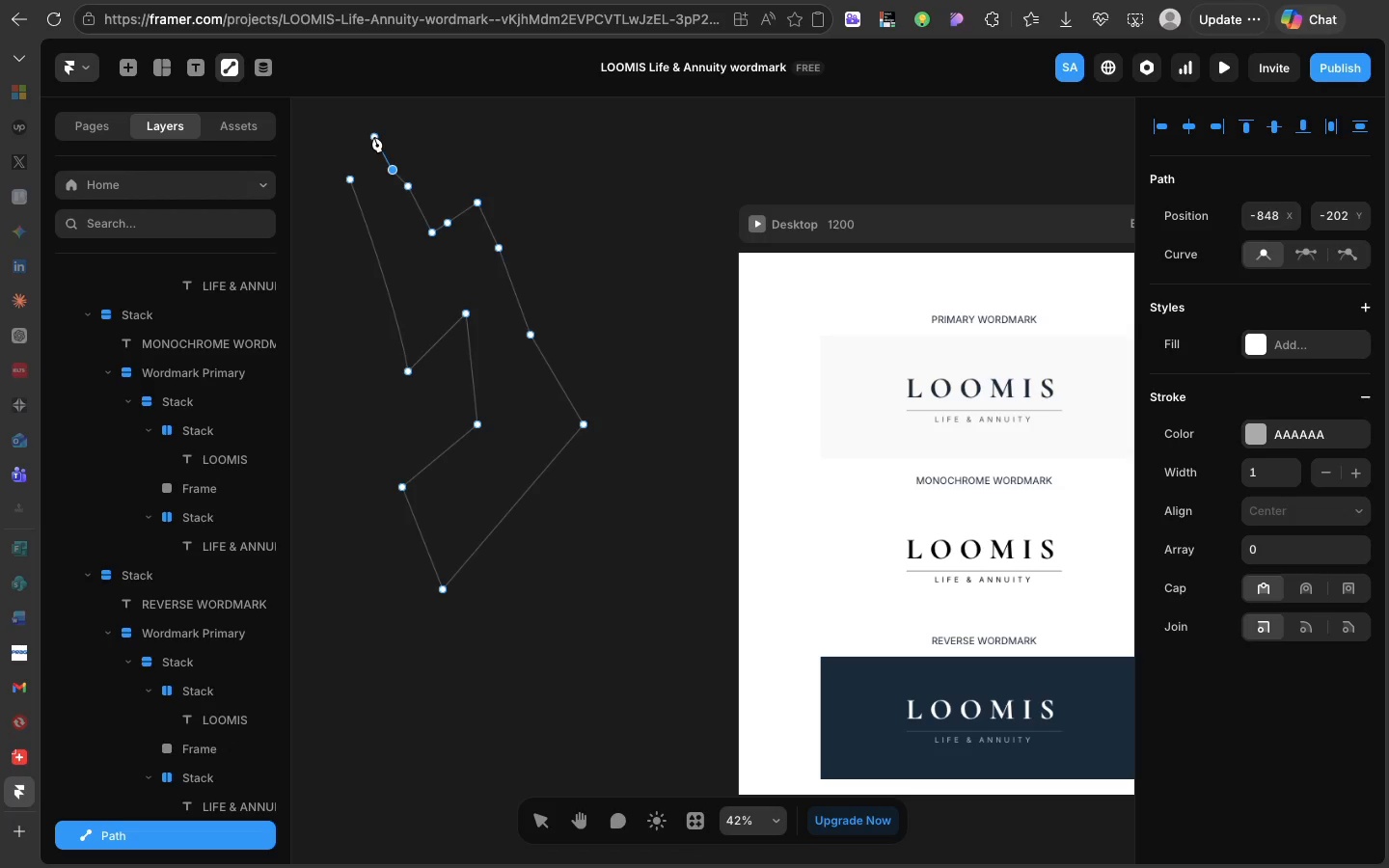 
left_click([374, 137])
 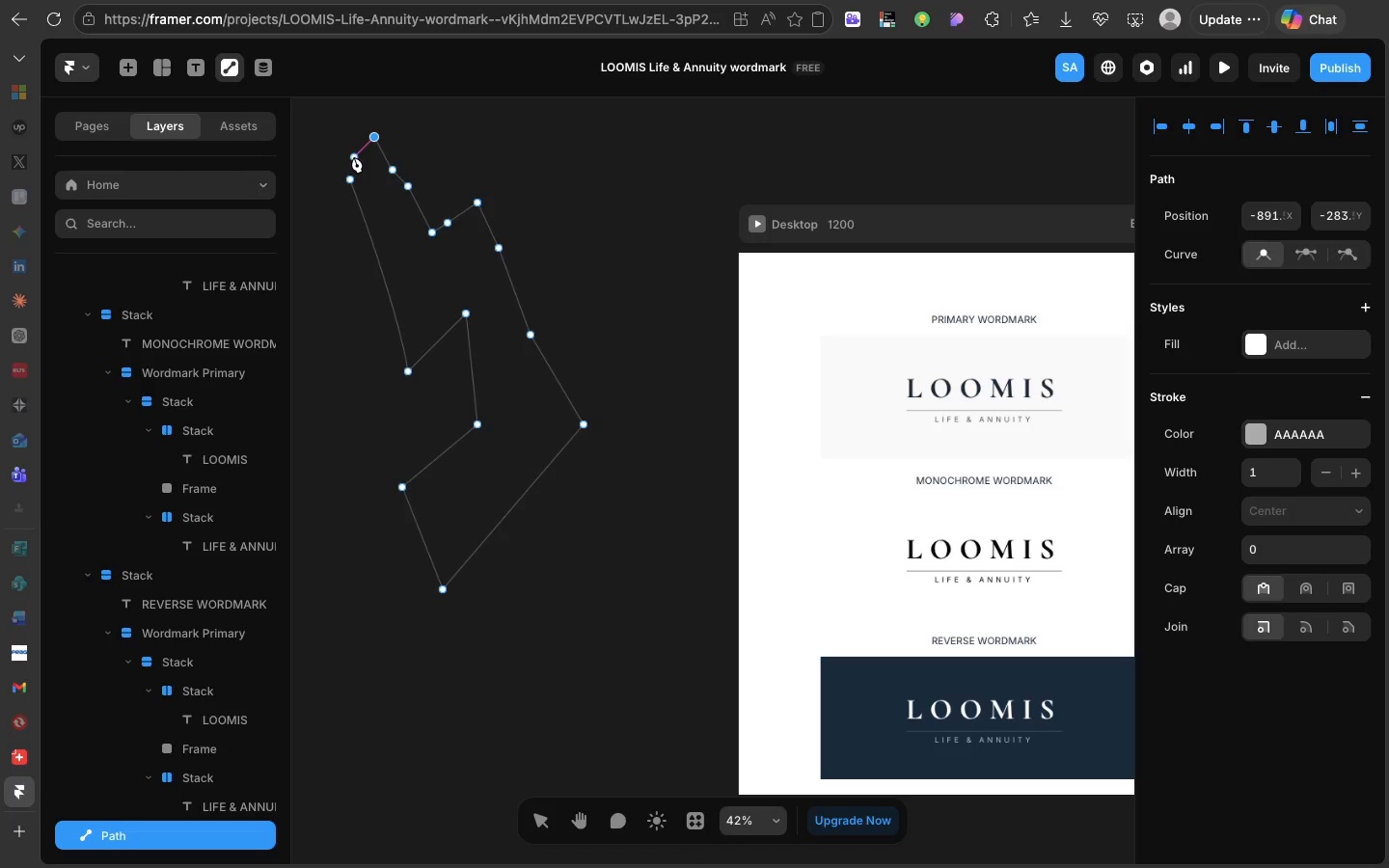 
left_click([354, 157])
 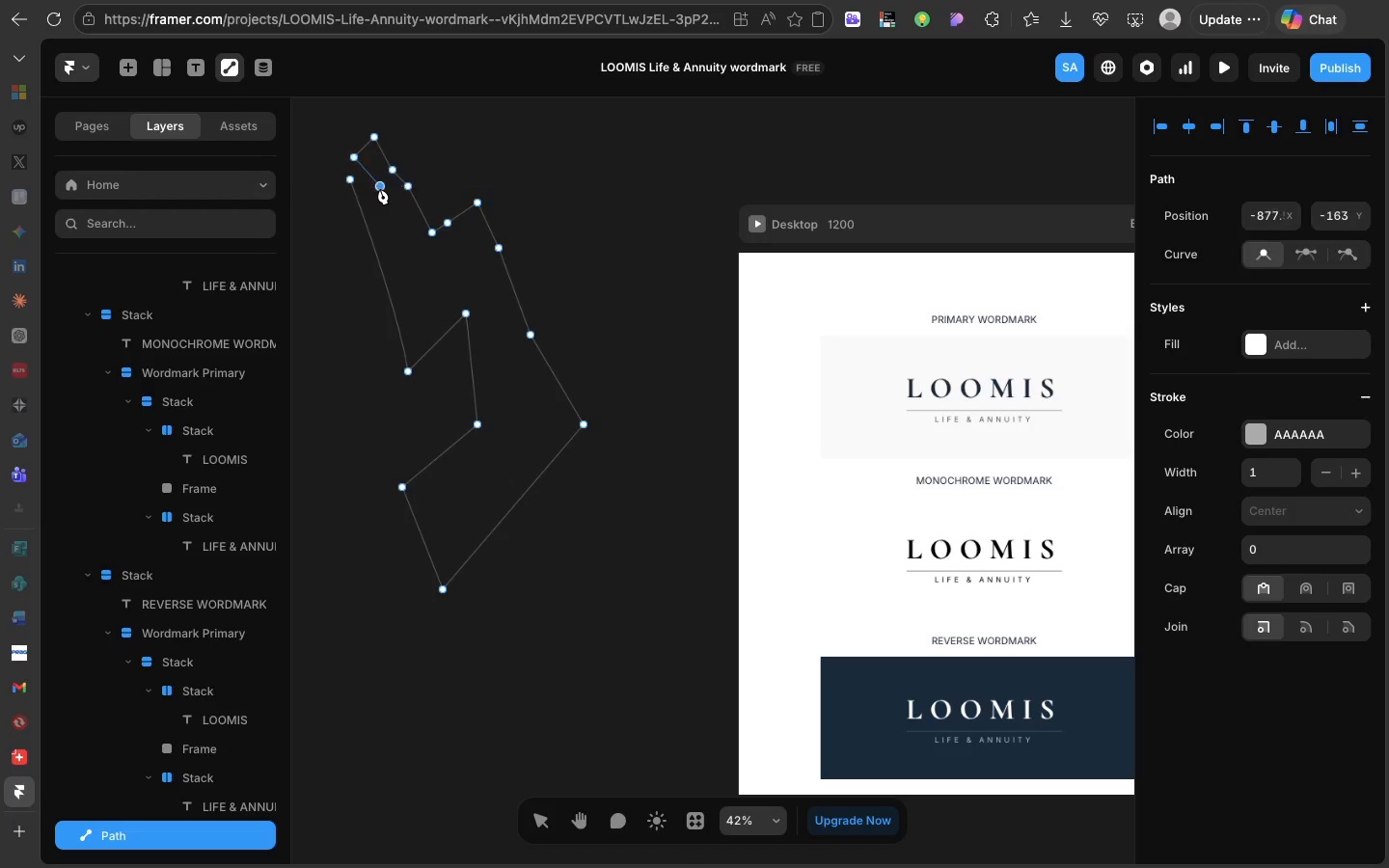 
left_click([380, 189])
 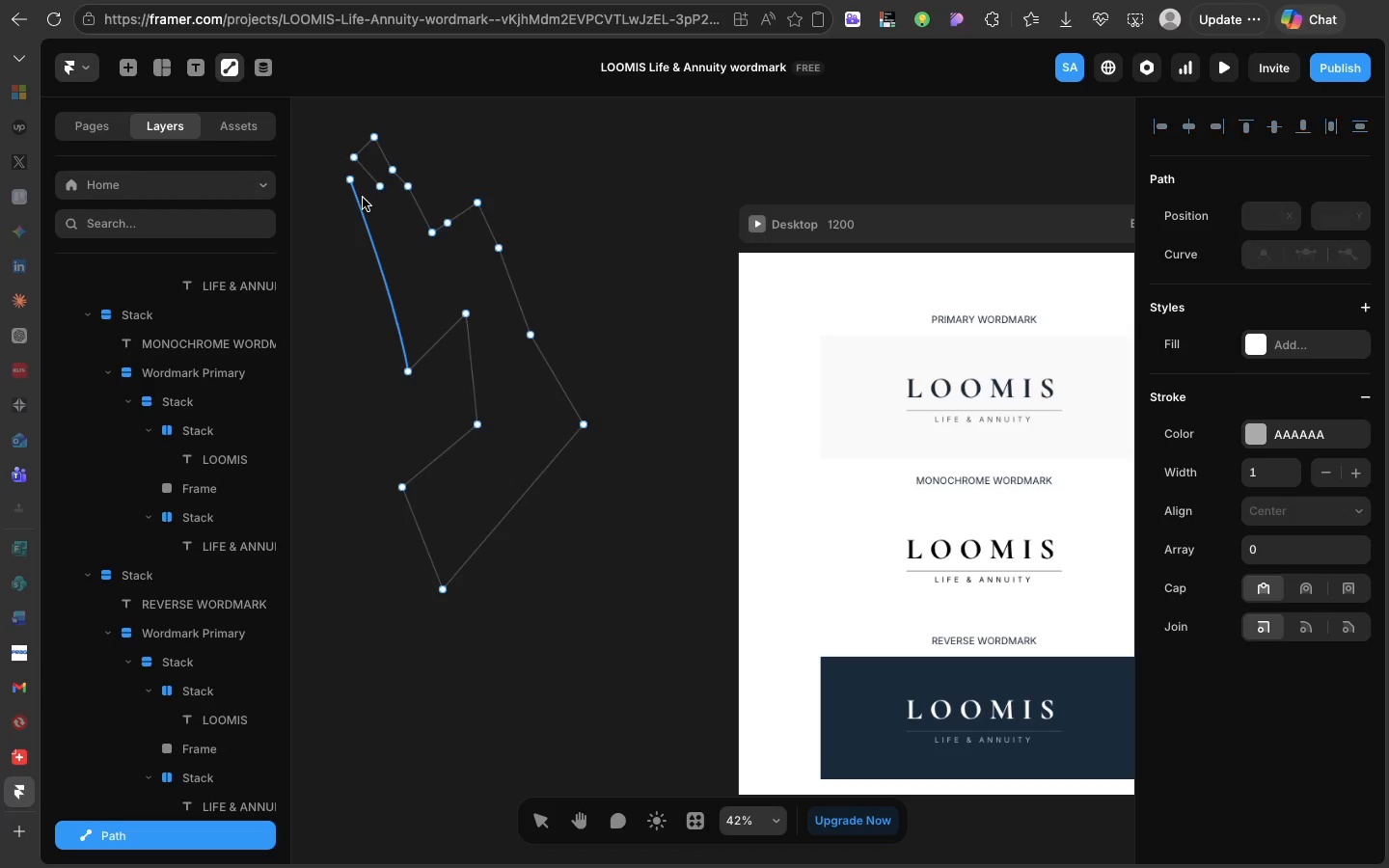 
left_click([362, 198])
 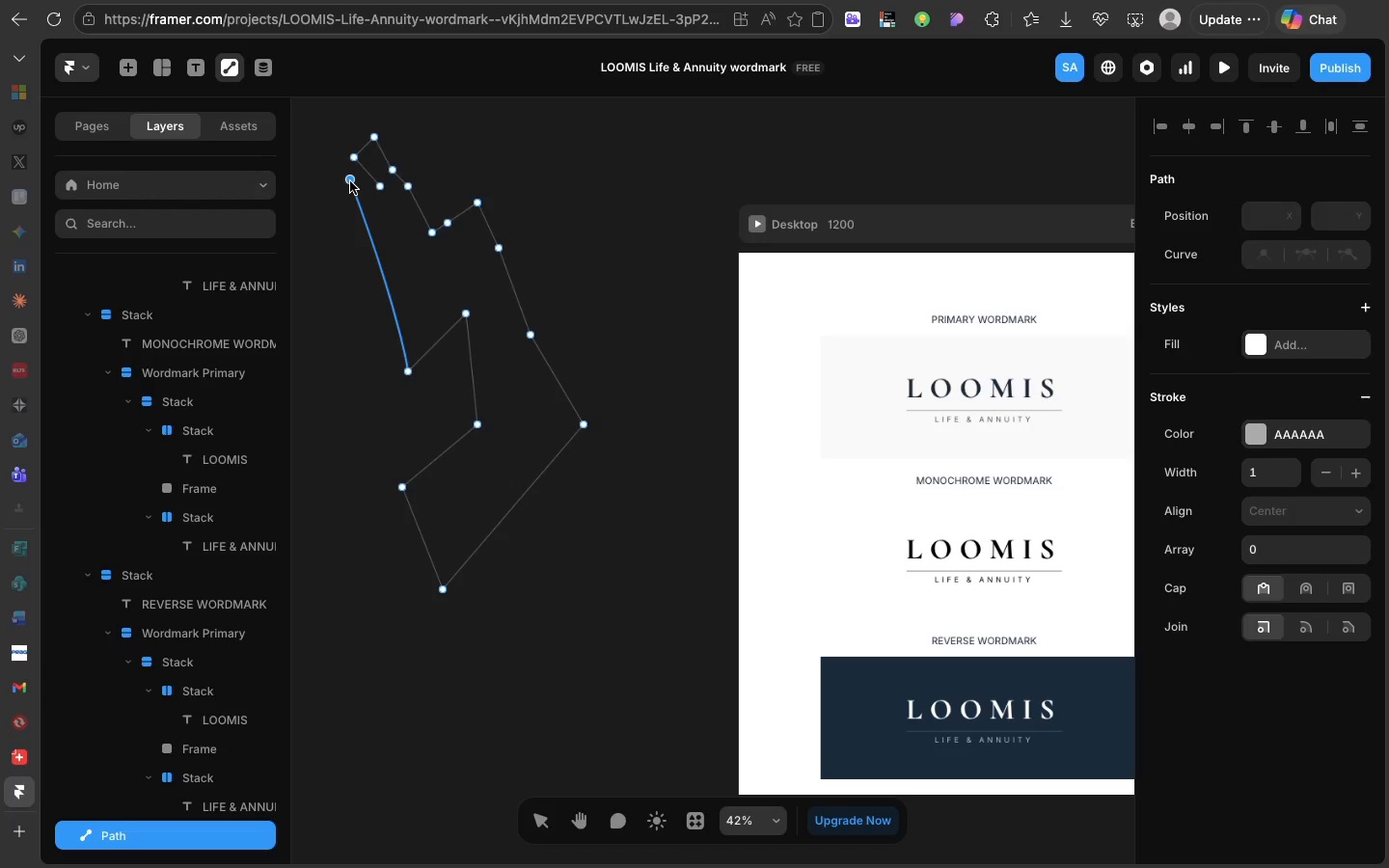 
left_click([350, 181])
 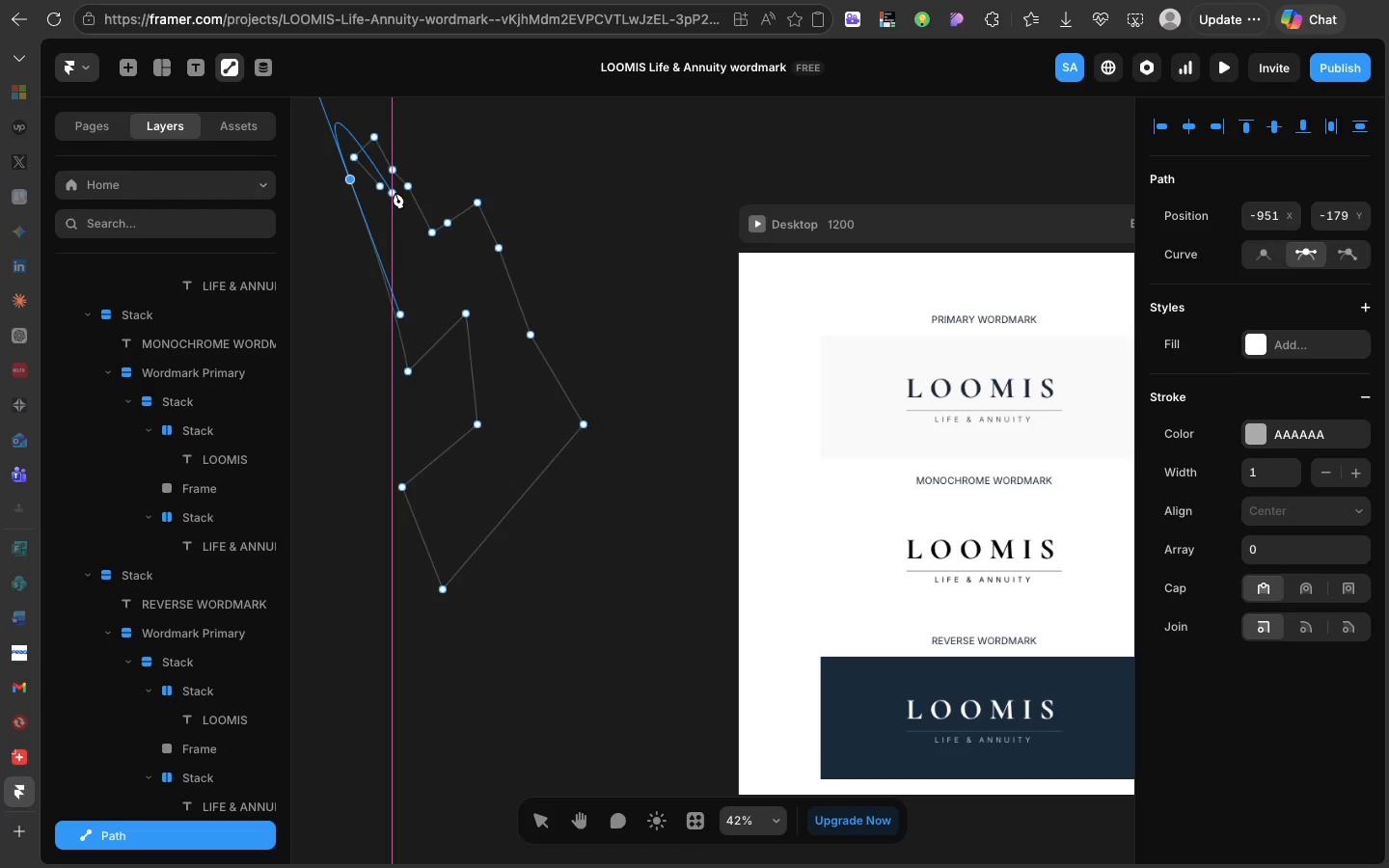 
left_click([395, 193])
 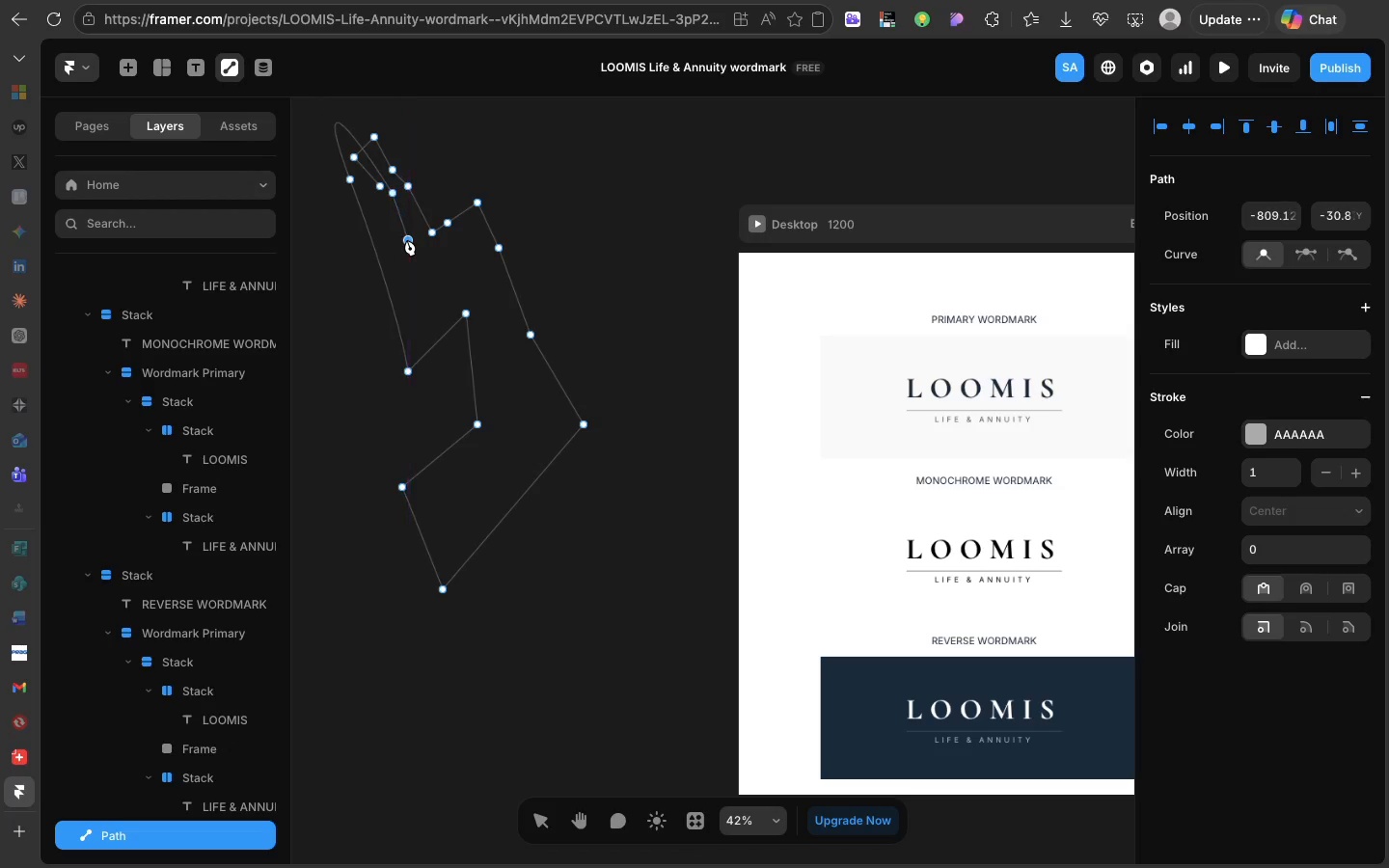 
left_click([407, 240])
 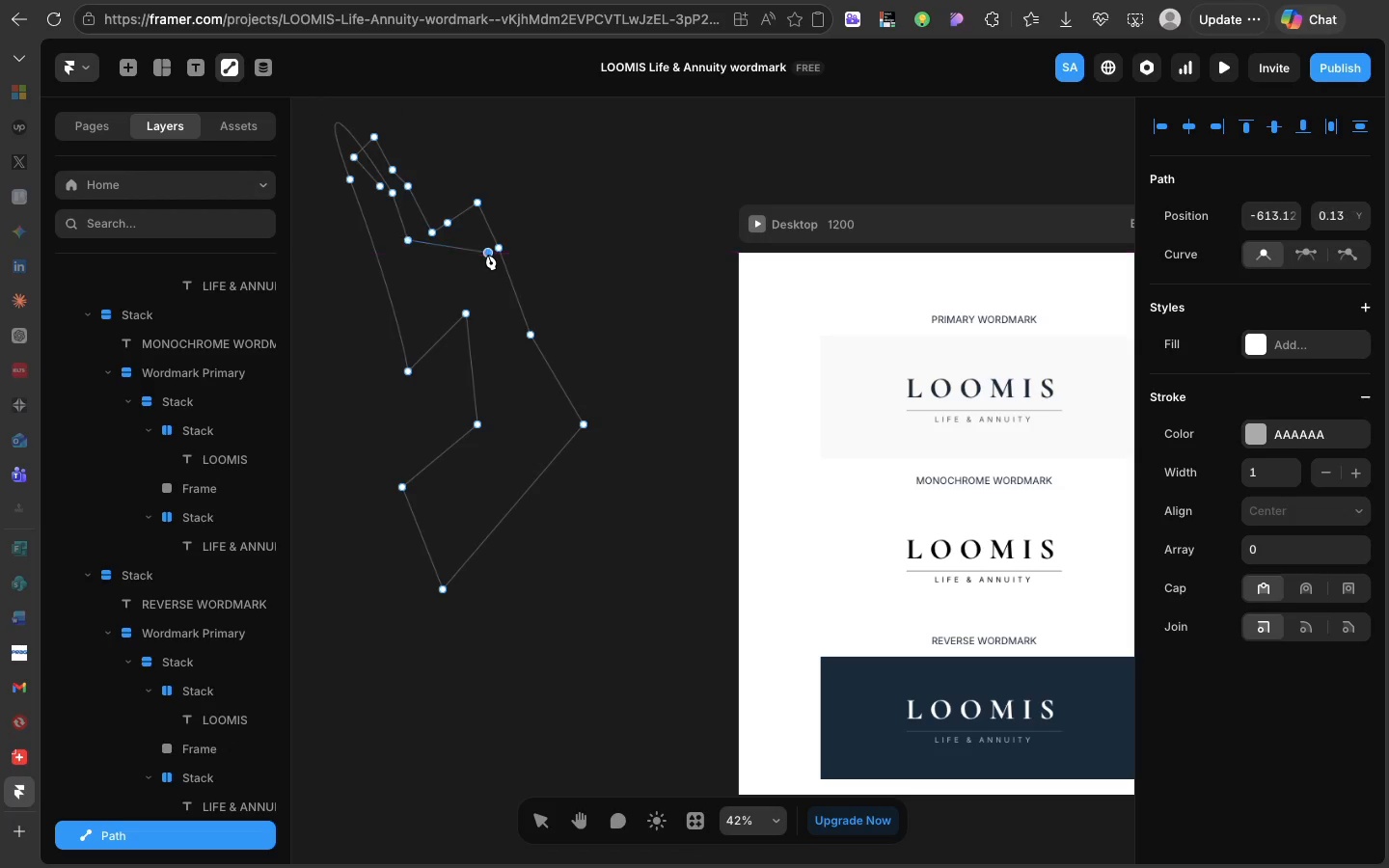 
left_click([488, 255])
 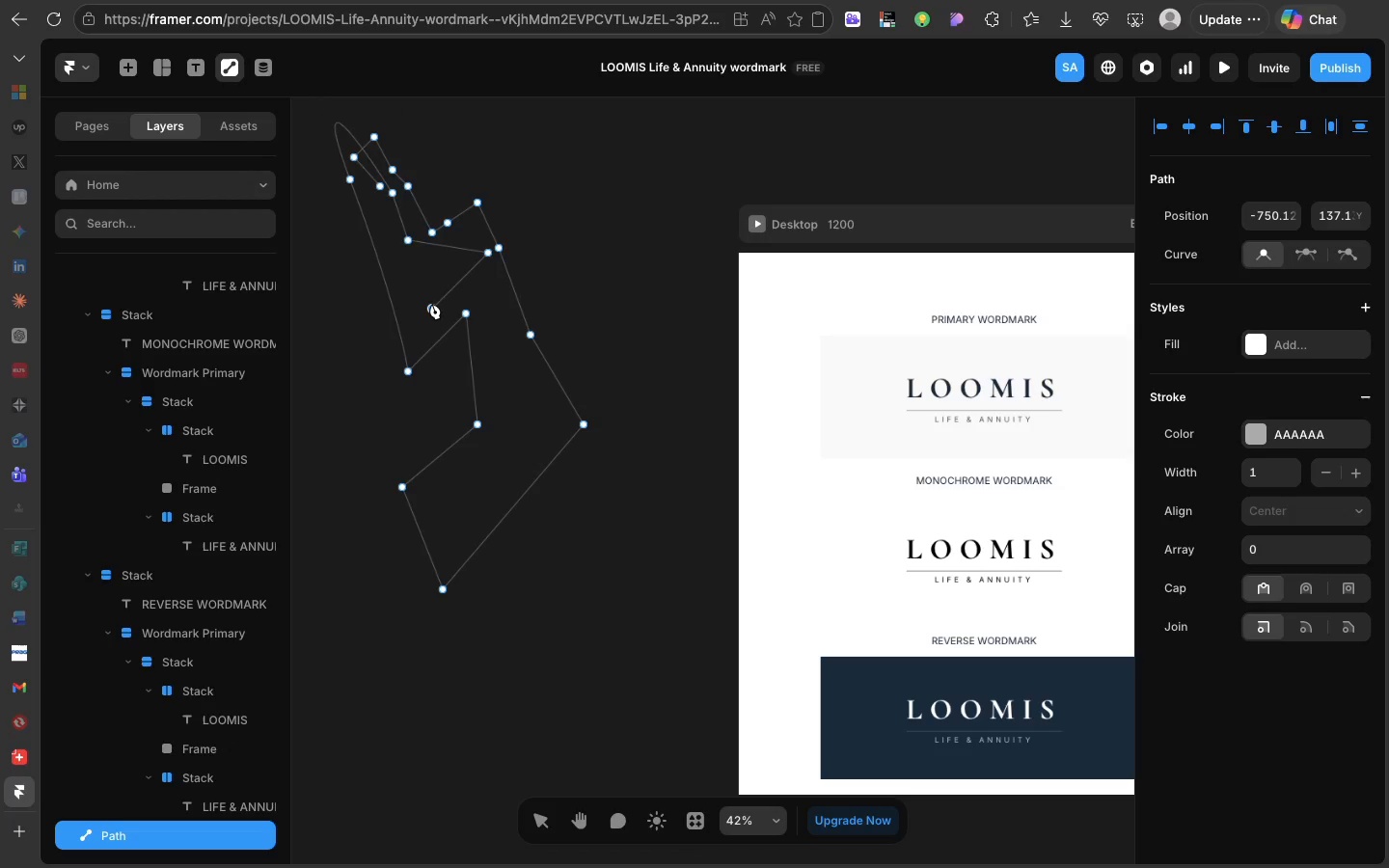 
left_click([432, 304])
 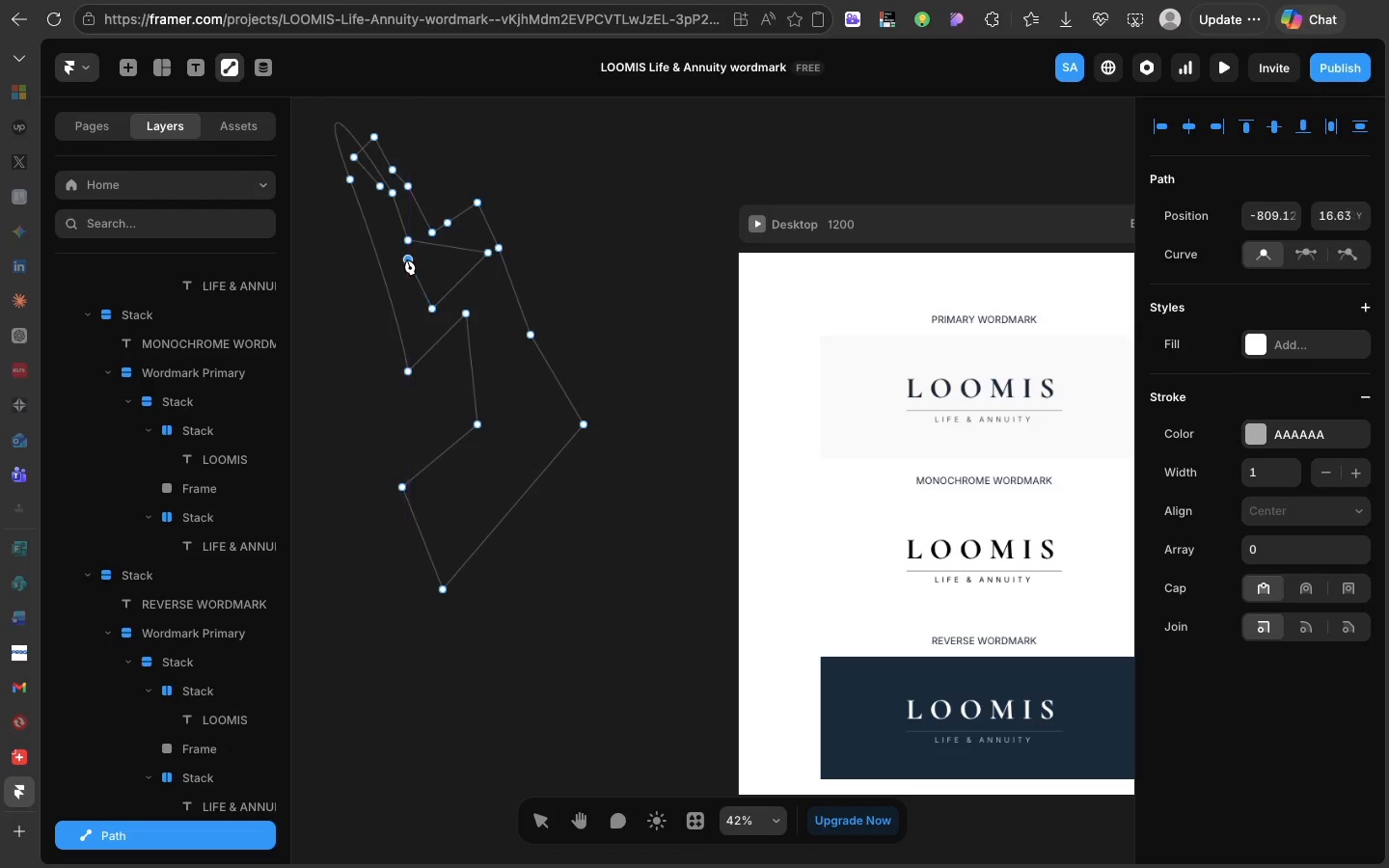 
left_click([407, 259])
 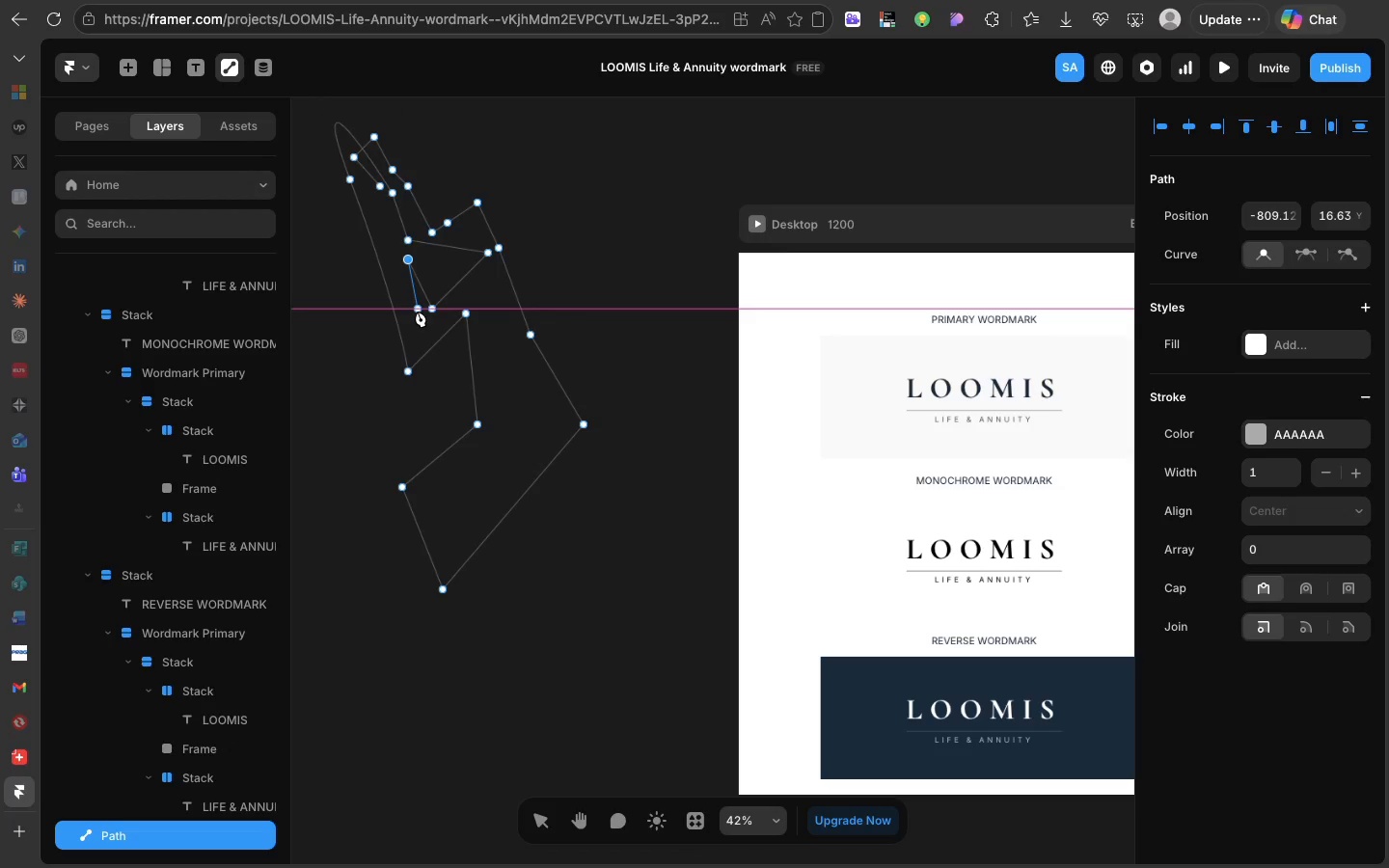 
left_click([418, 312])
 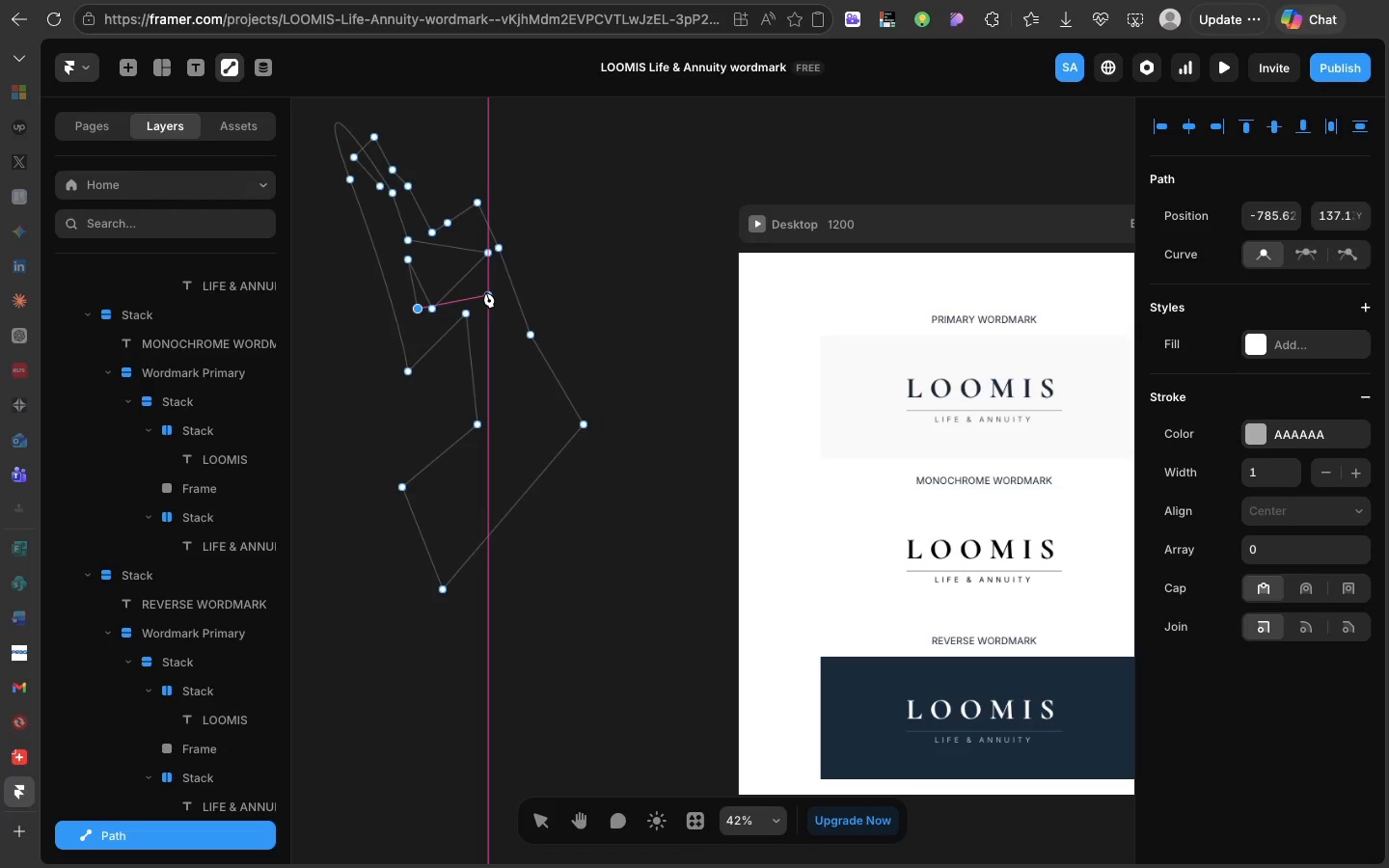 
left_click([486, 292])
 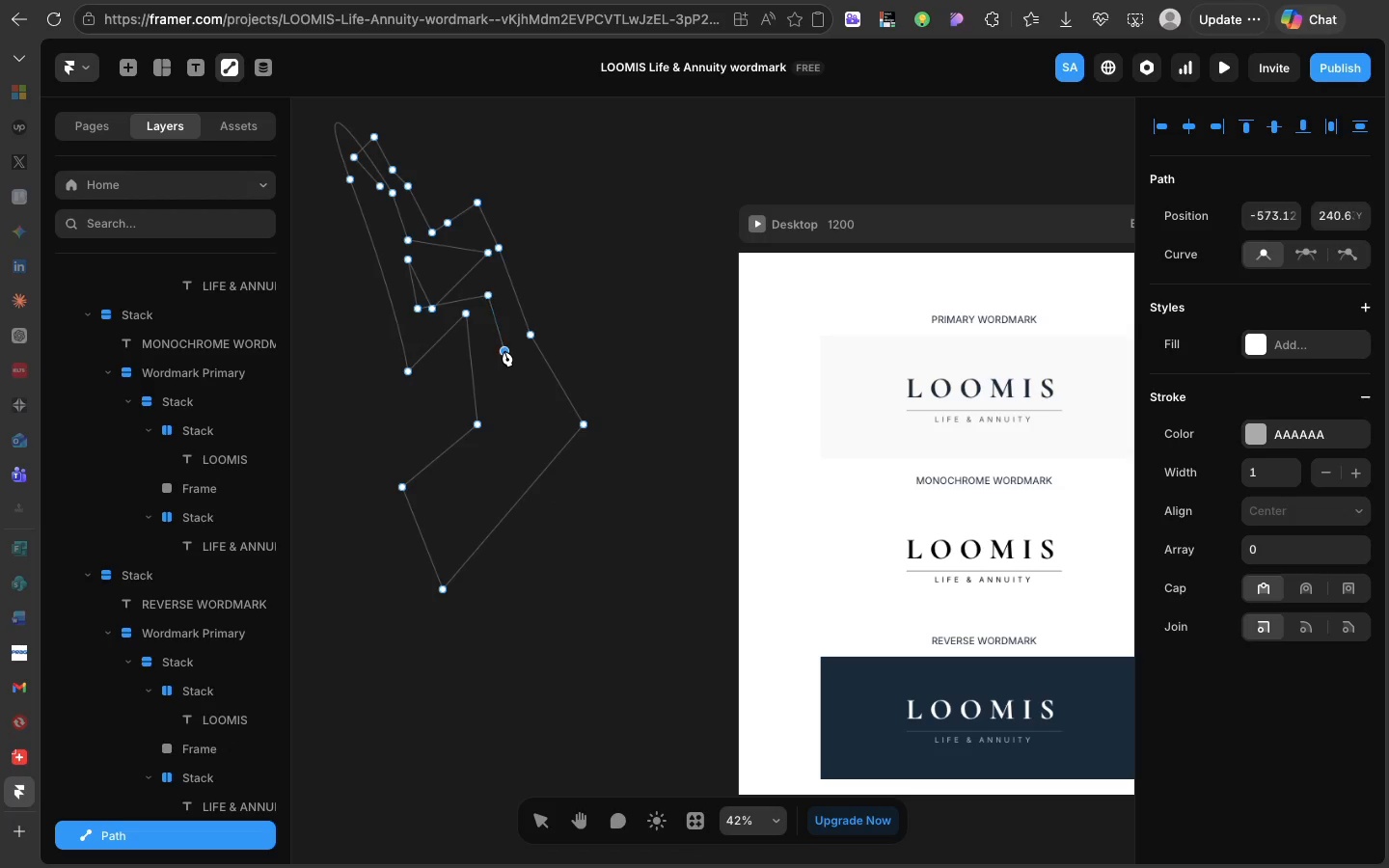 
left_click([504, 351])
 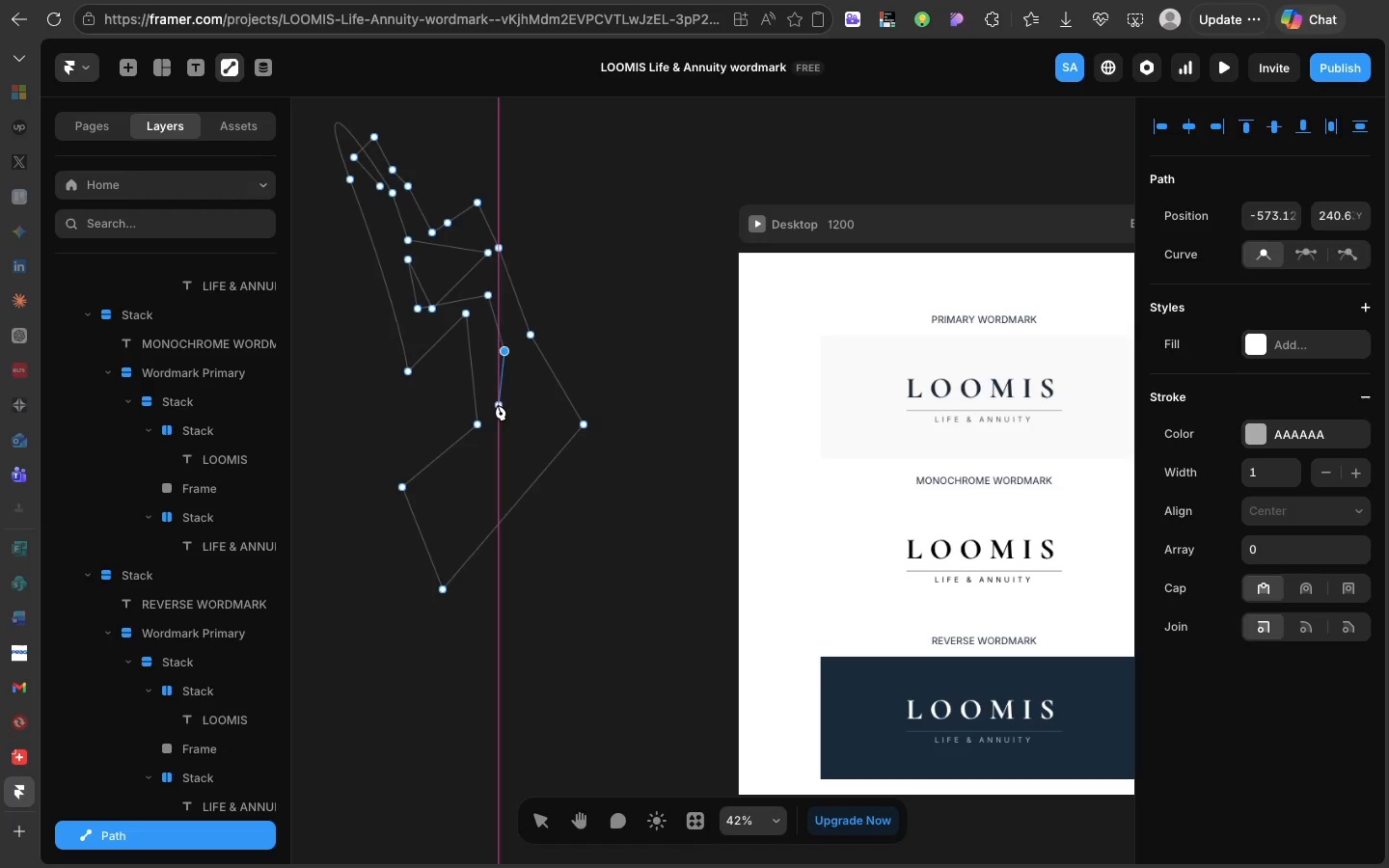 
left_click([498, 405])
 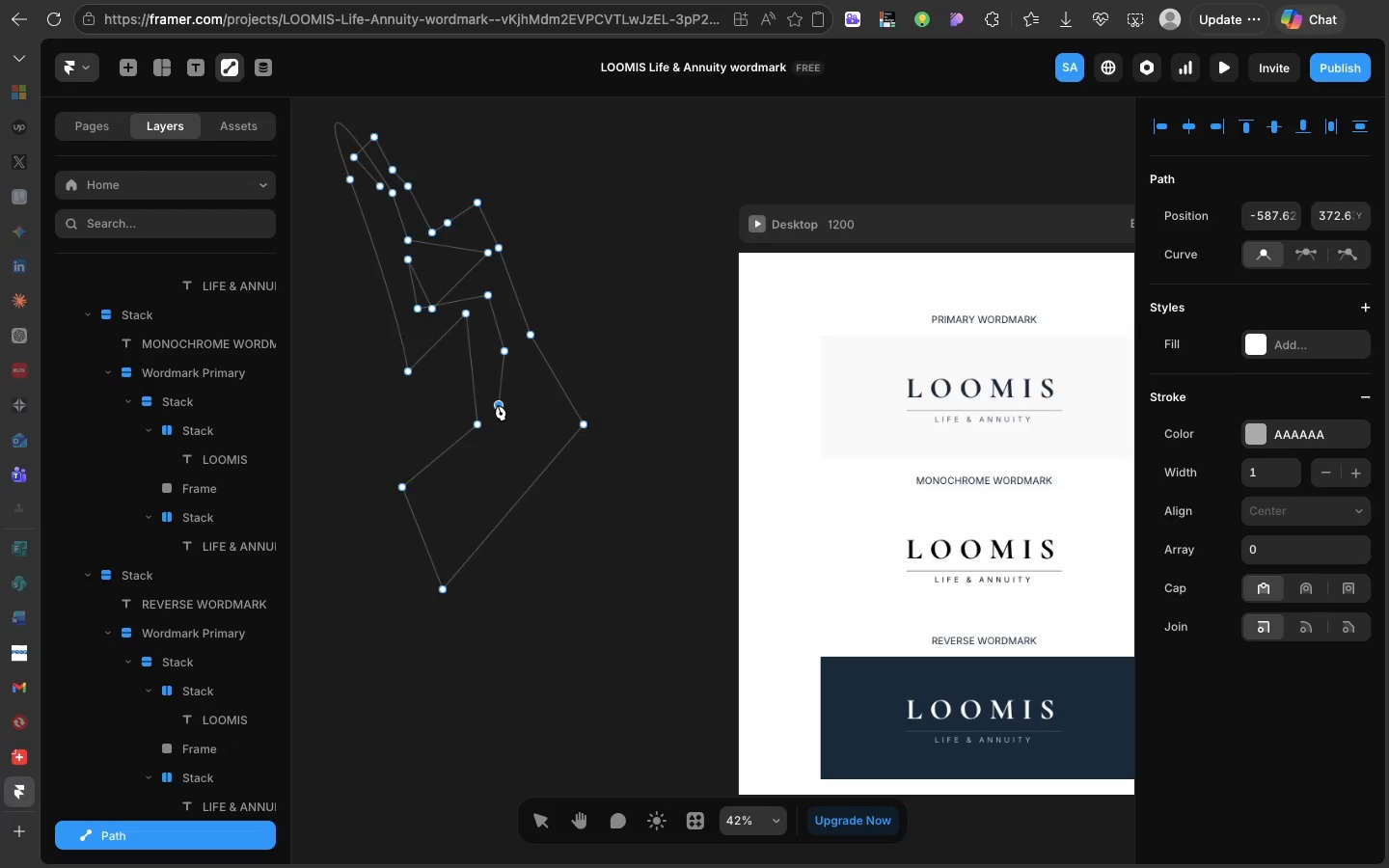 
wait(11.29)
 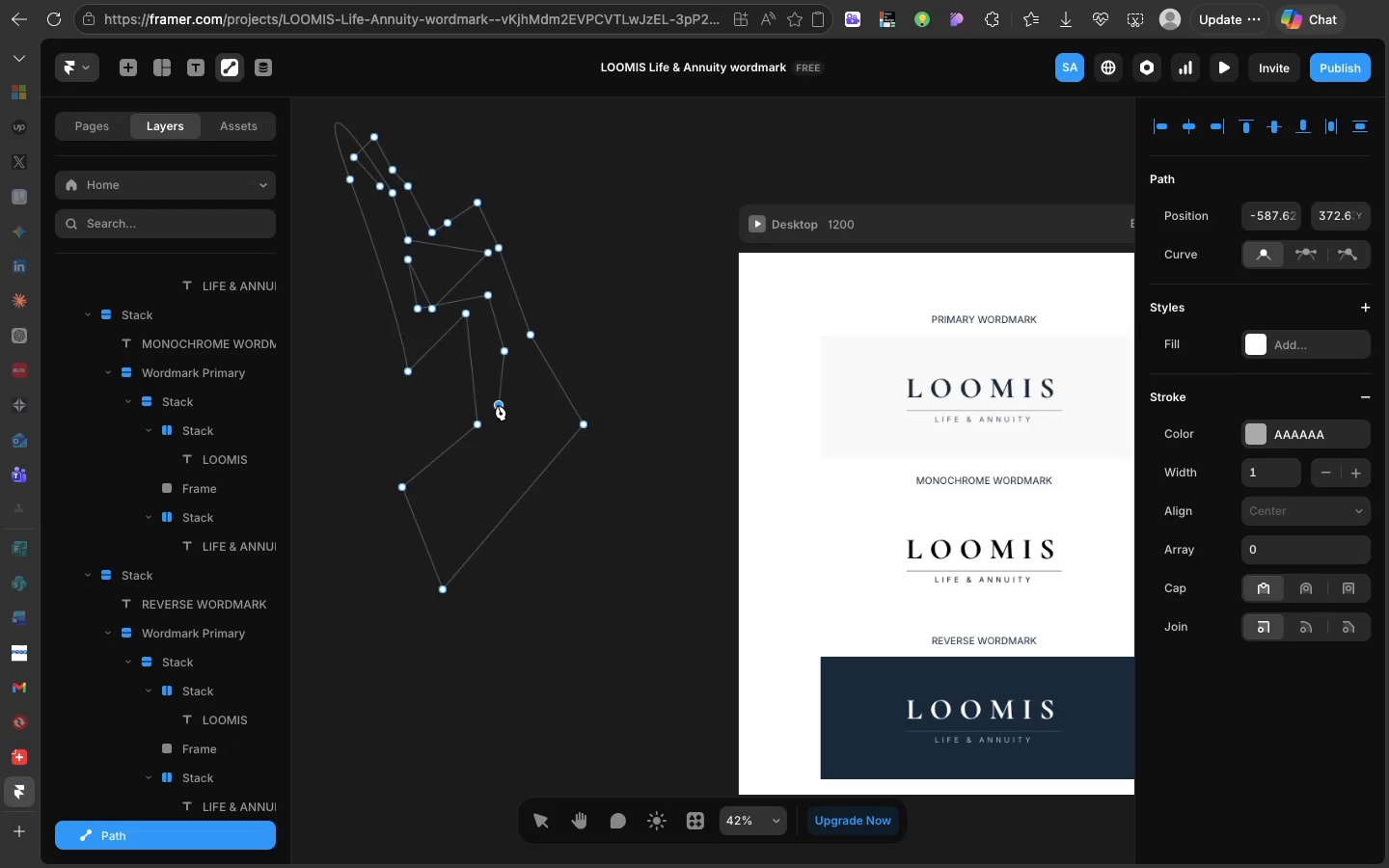 
left_click([499, 440])
 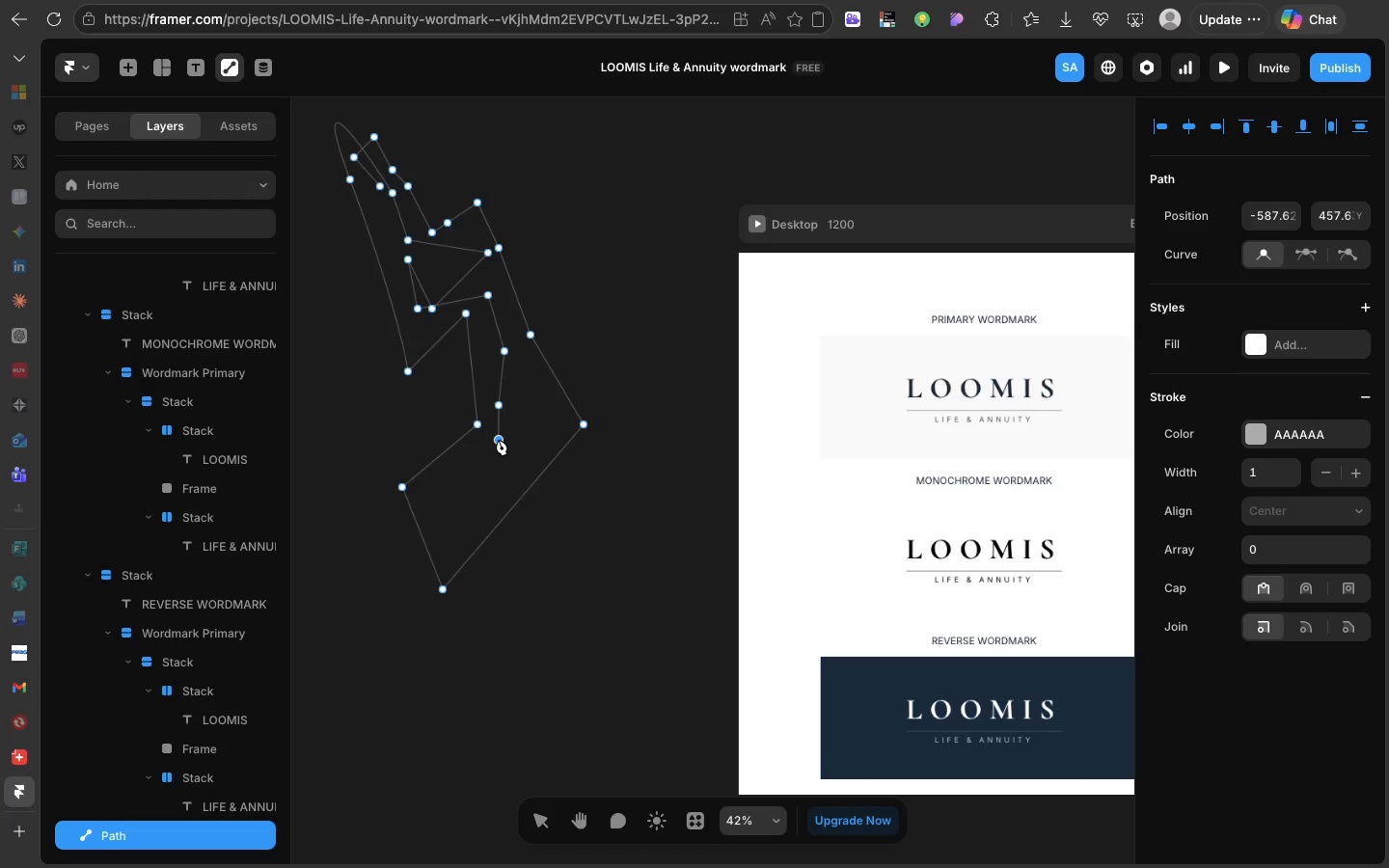 
wait(8.29)
 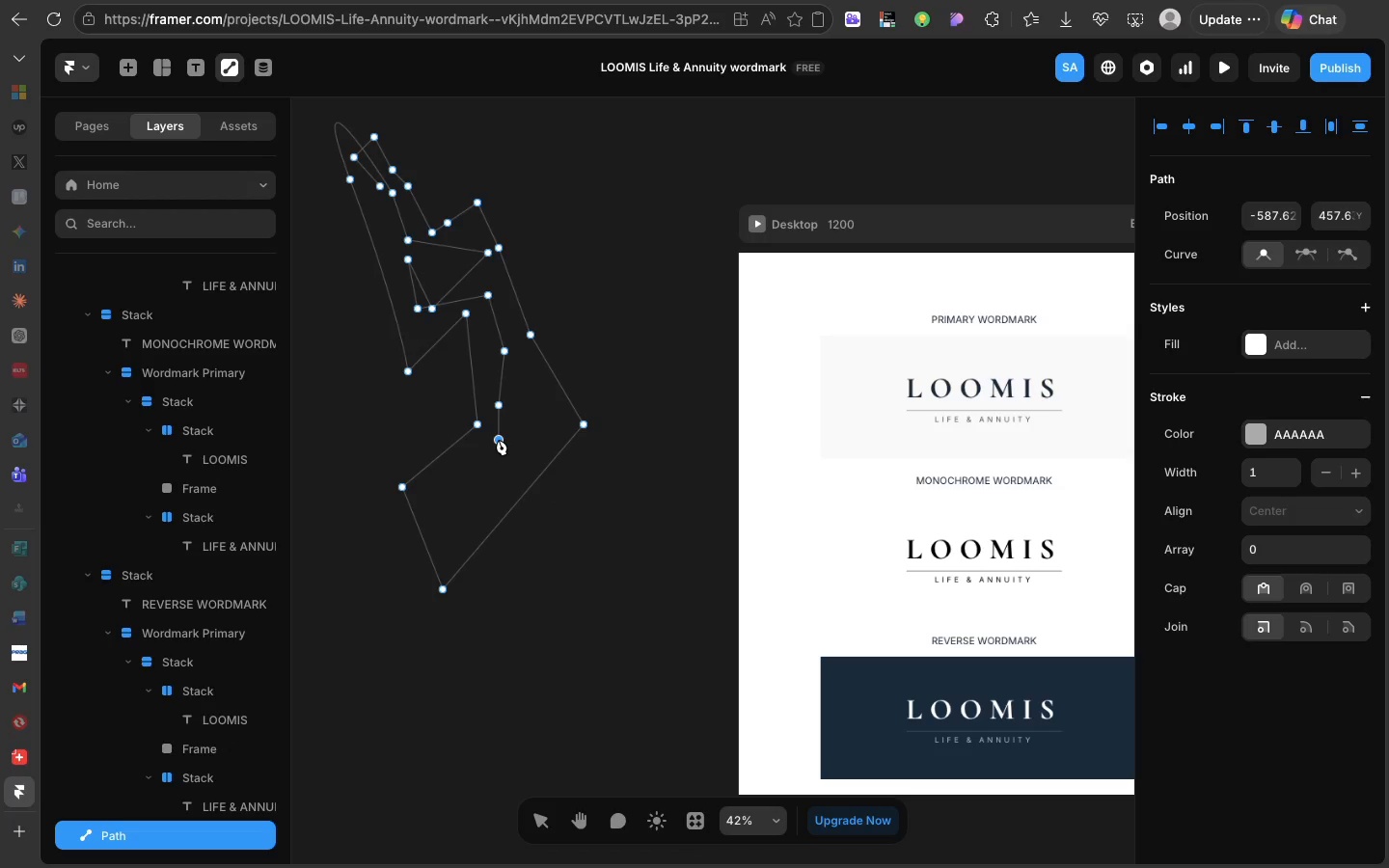 
left_click([499, 440])
 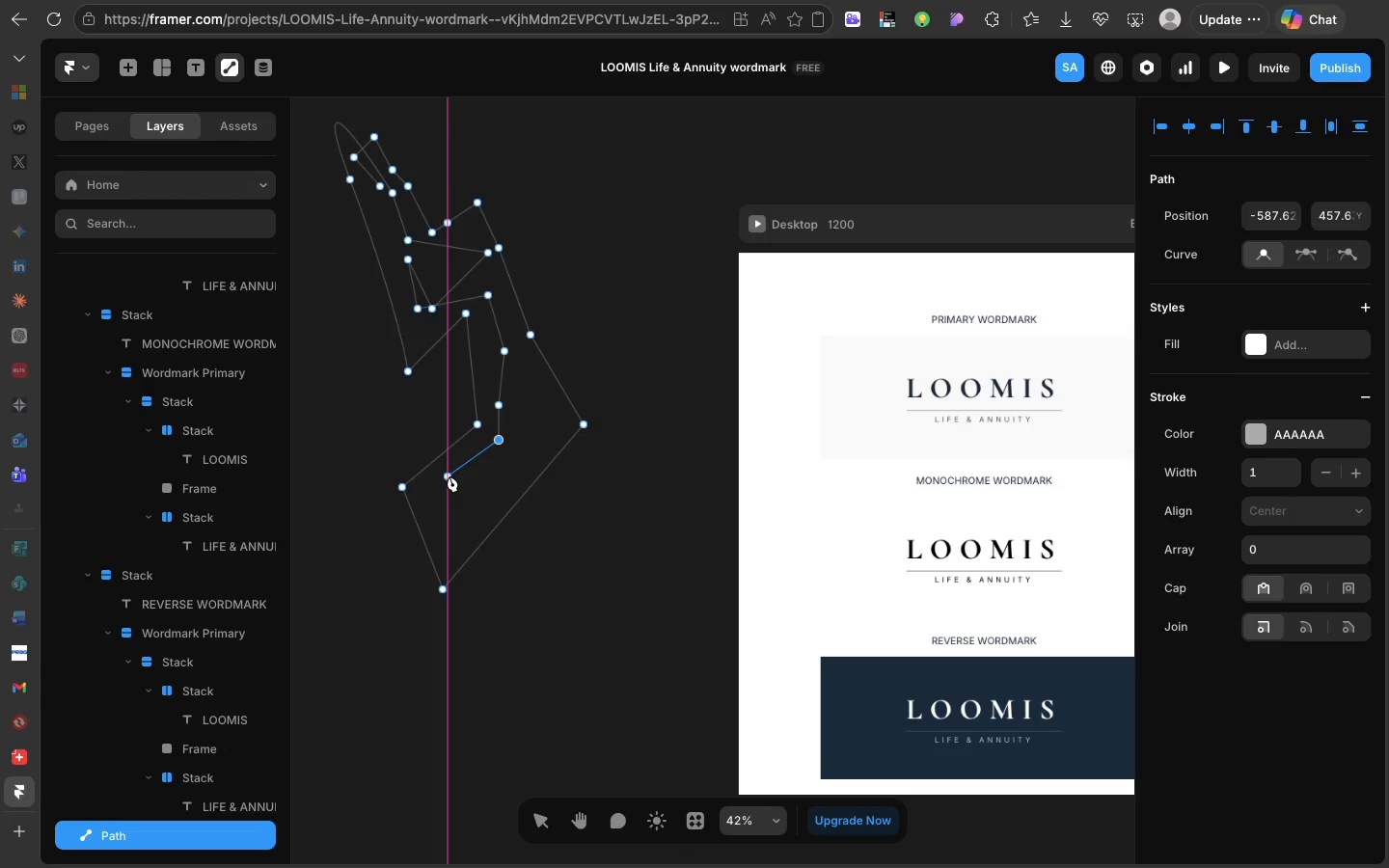 
left_click([449, 476])
 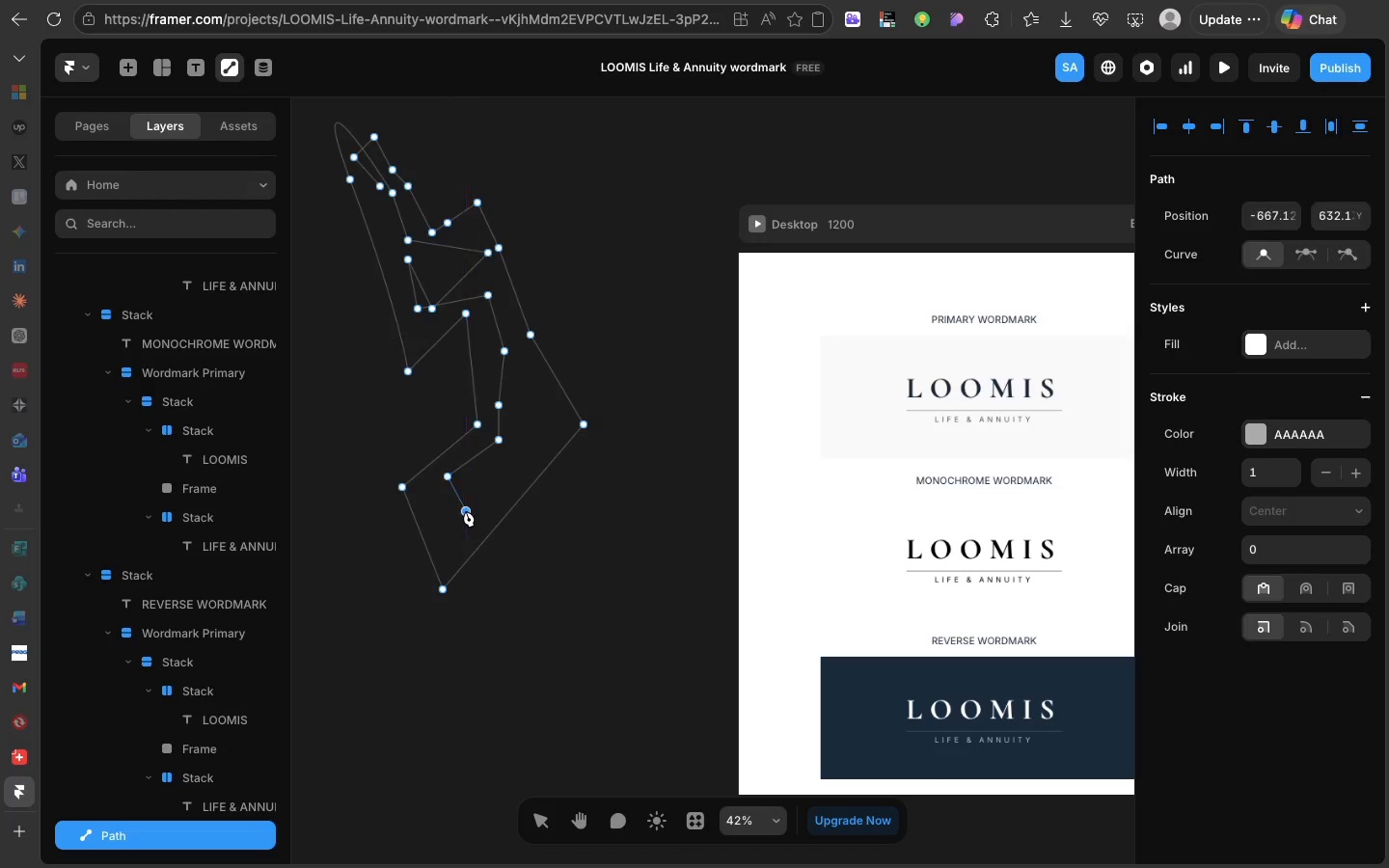 
left_click([466, 511])
 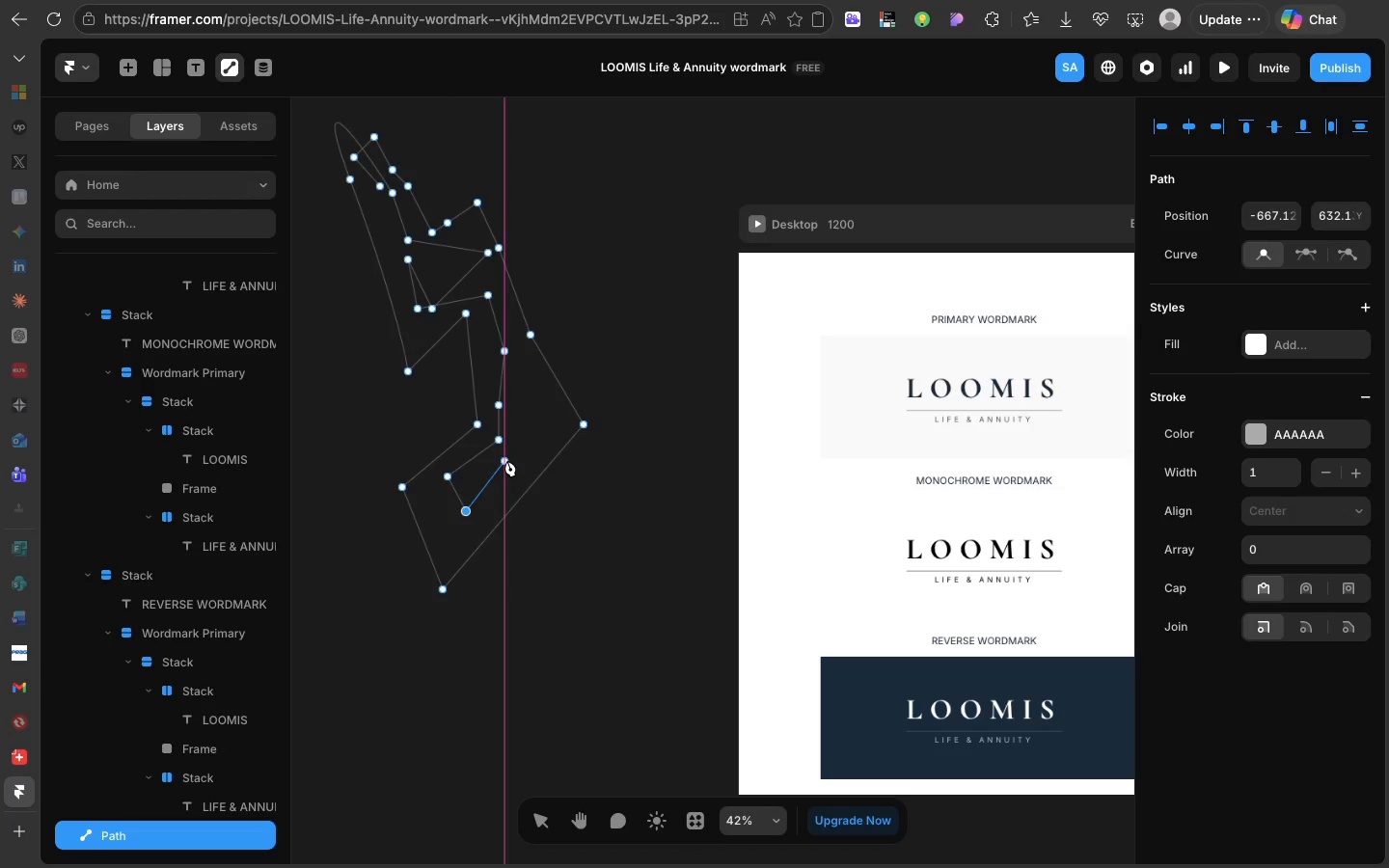 
left_click([507, 461])
 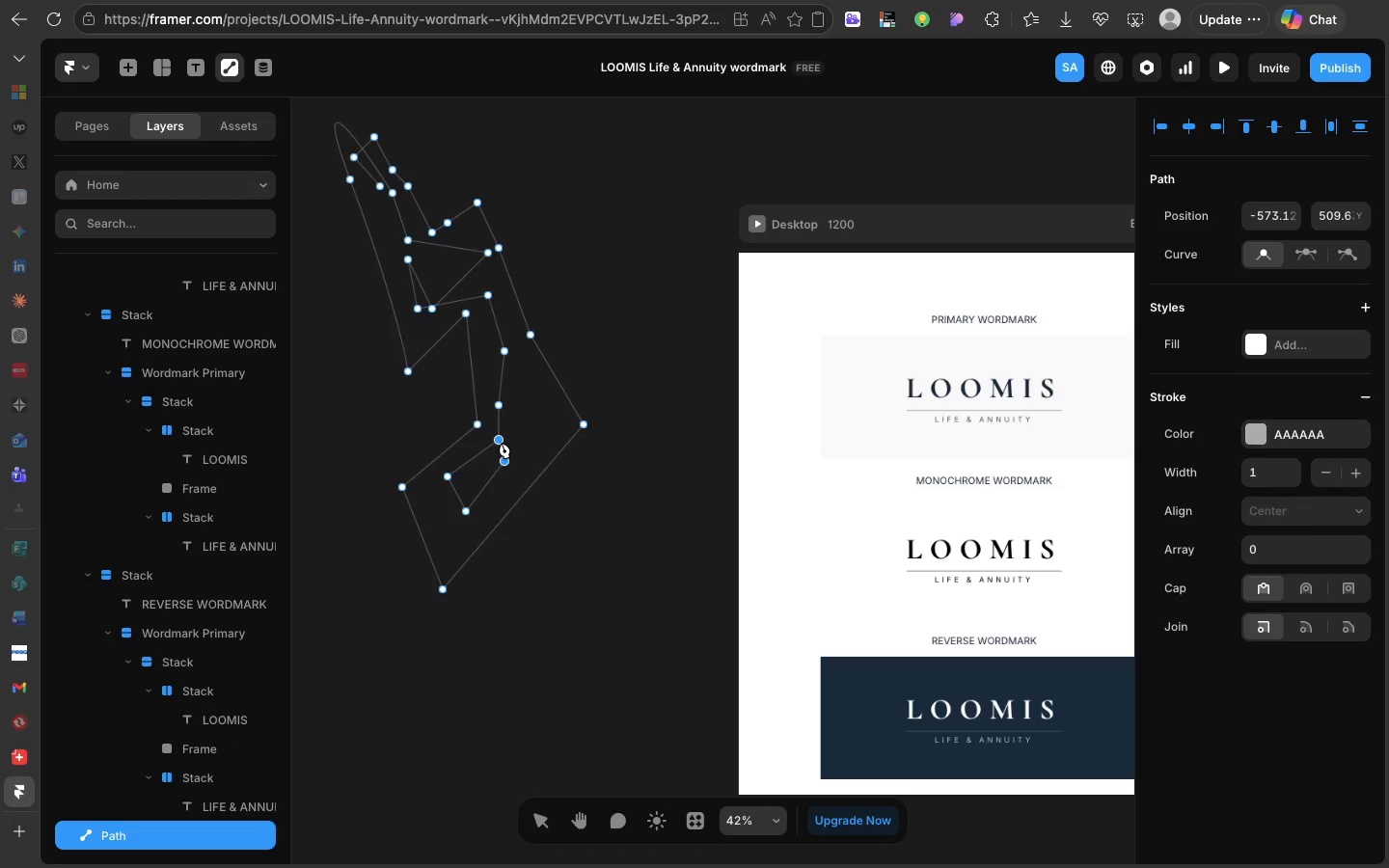 
left_click([502, 443])
 